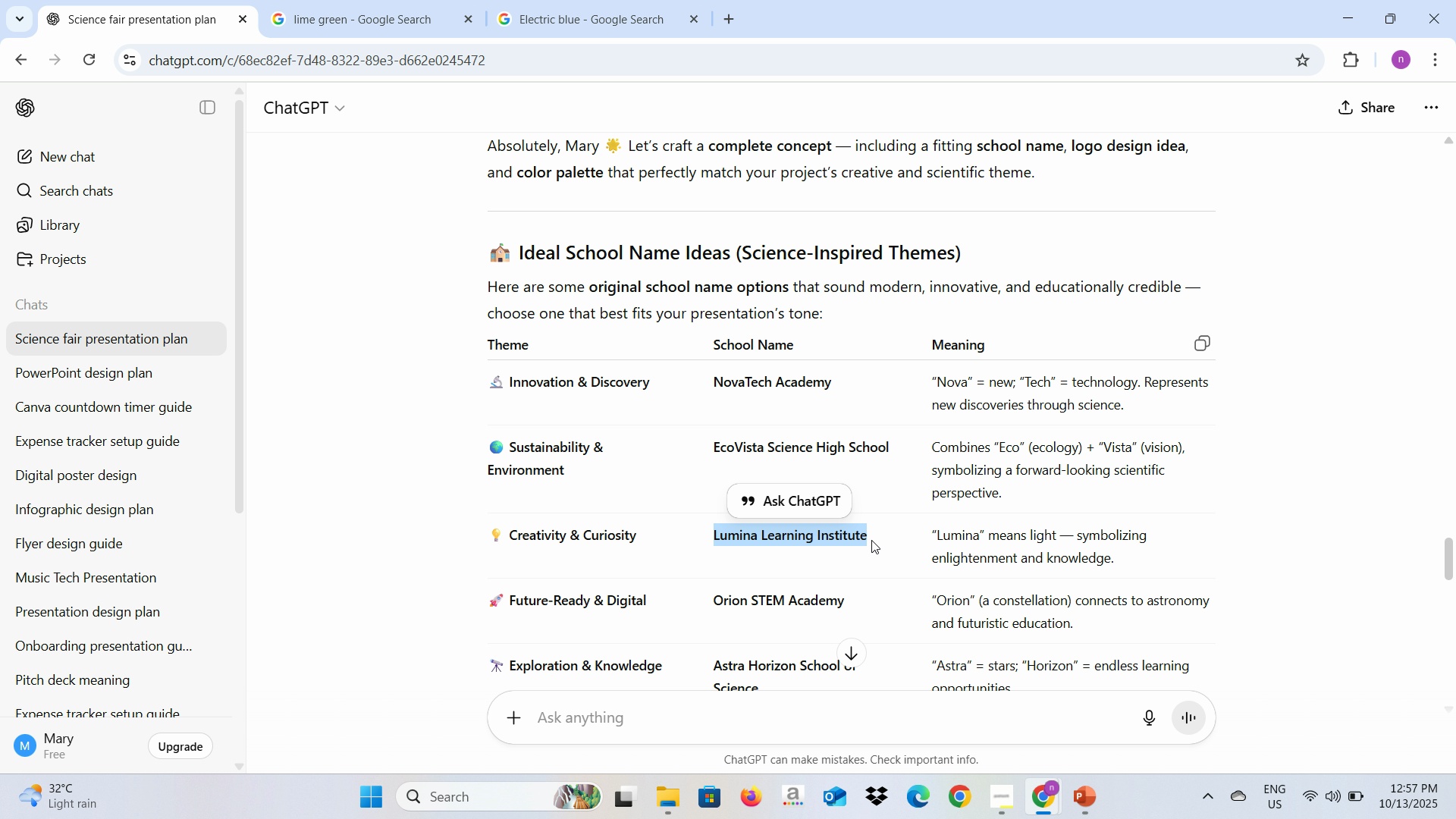 
key(Control+C)
 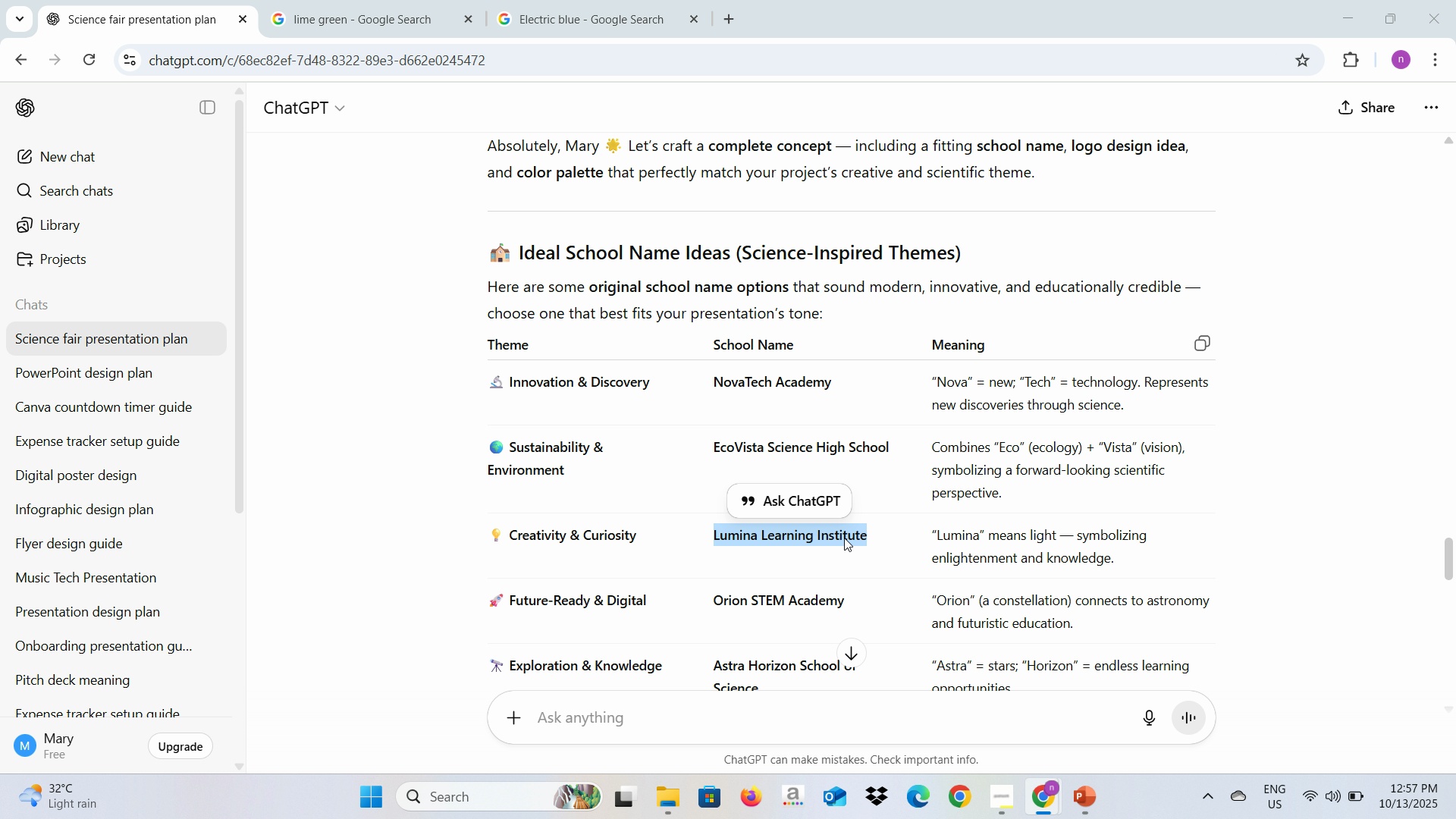 
key(Alt+AltLeft)
 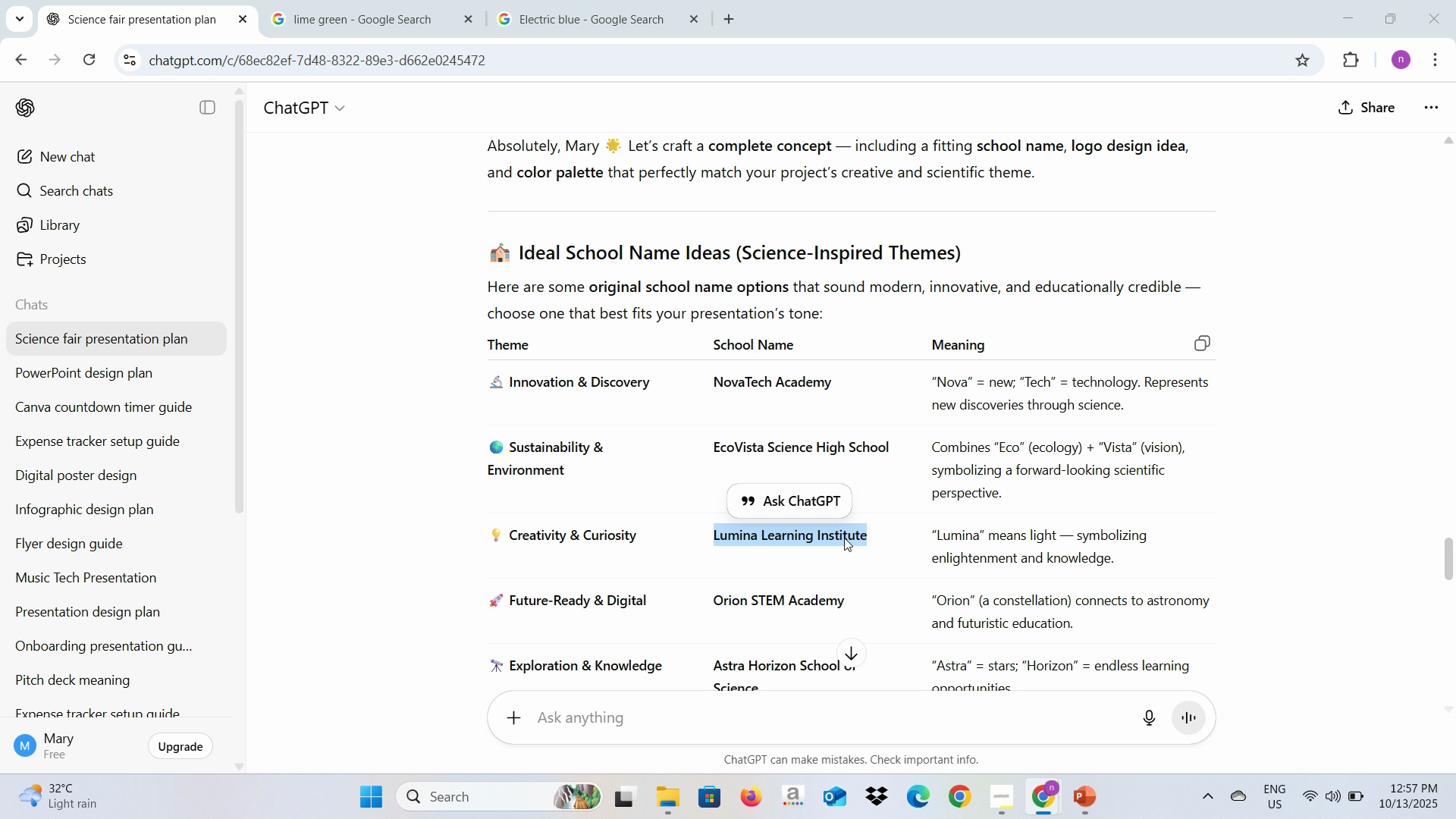 
key(Alt+Tab)
 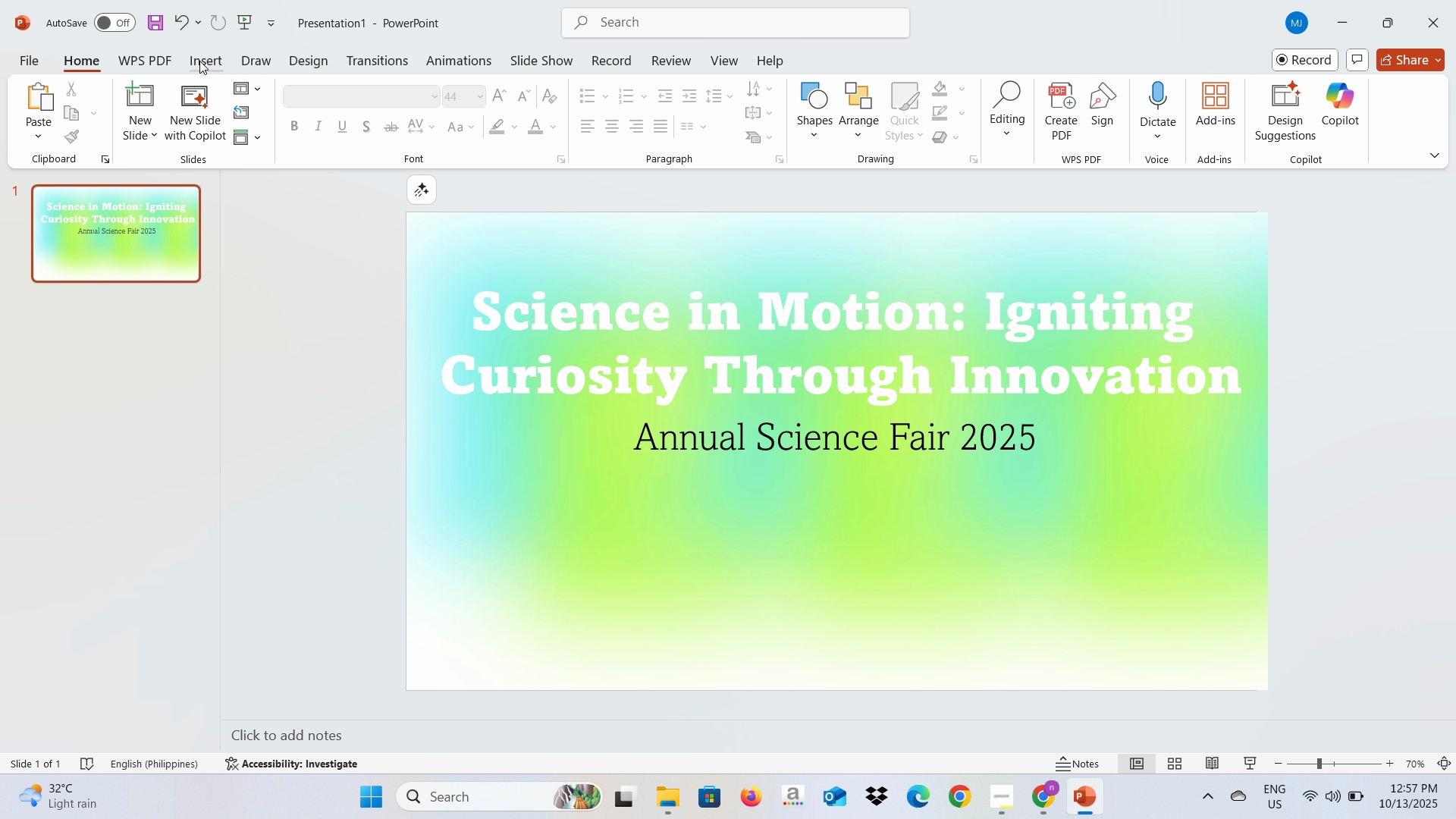 
key(Alt+AltLeft)
 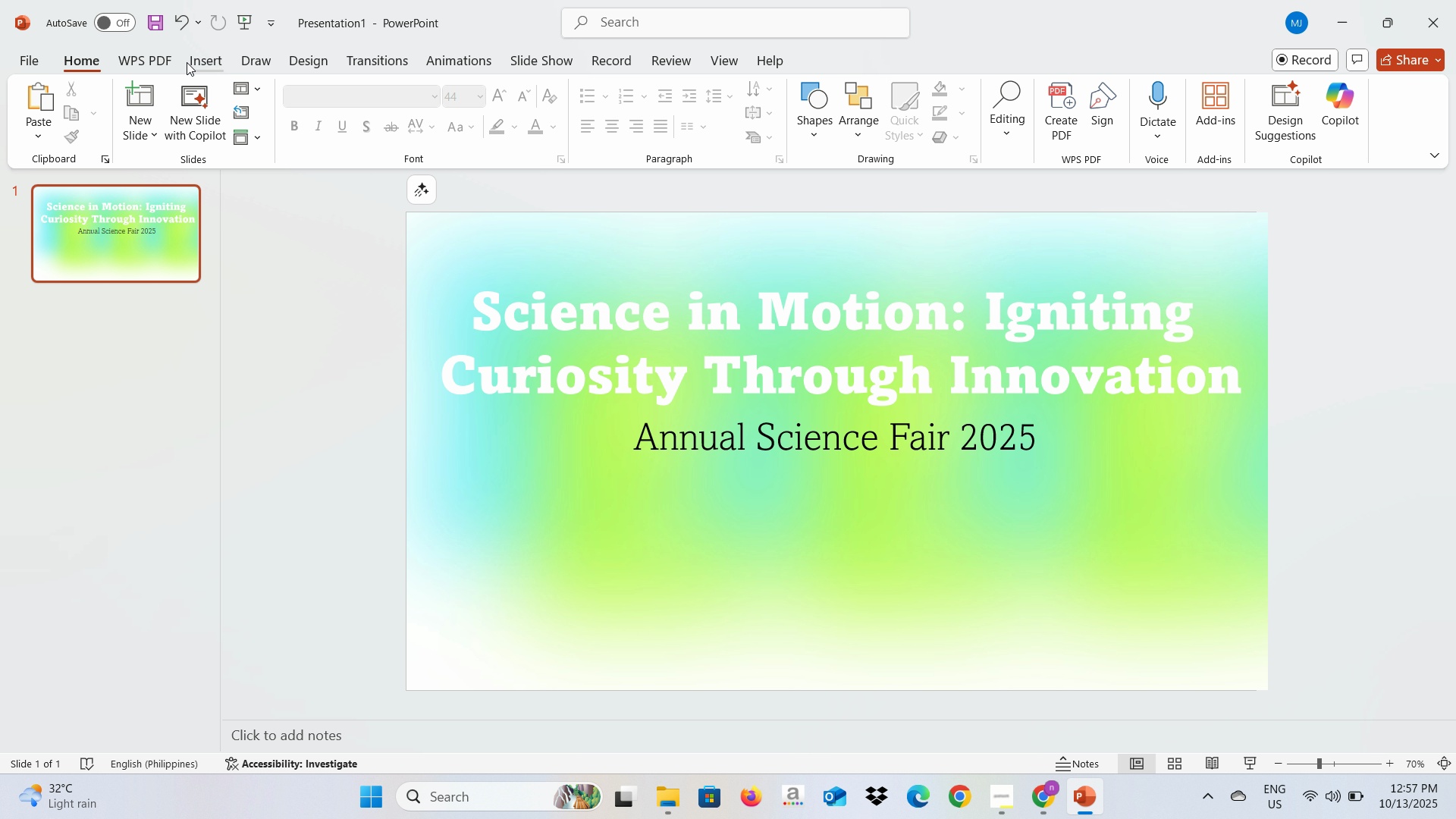 
key(Alt+Tab)
 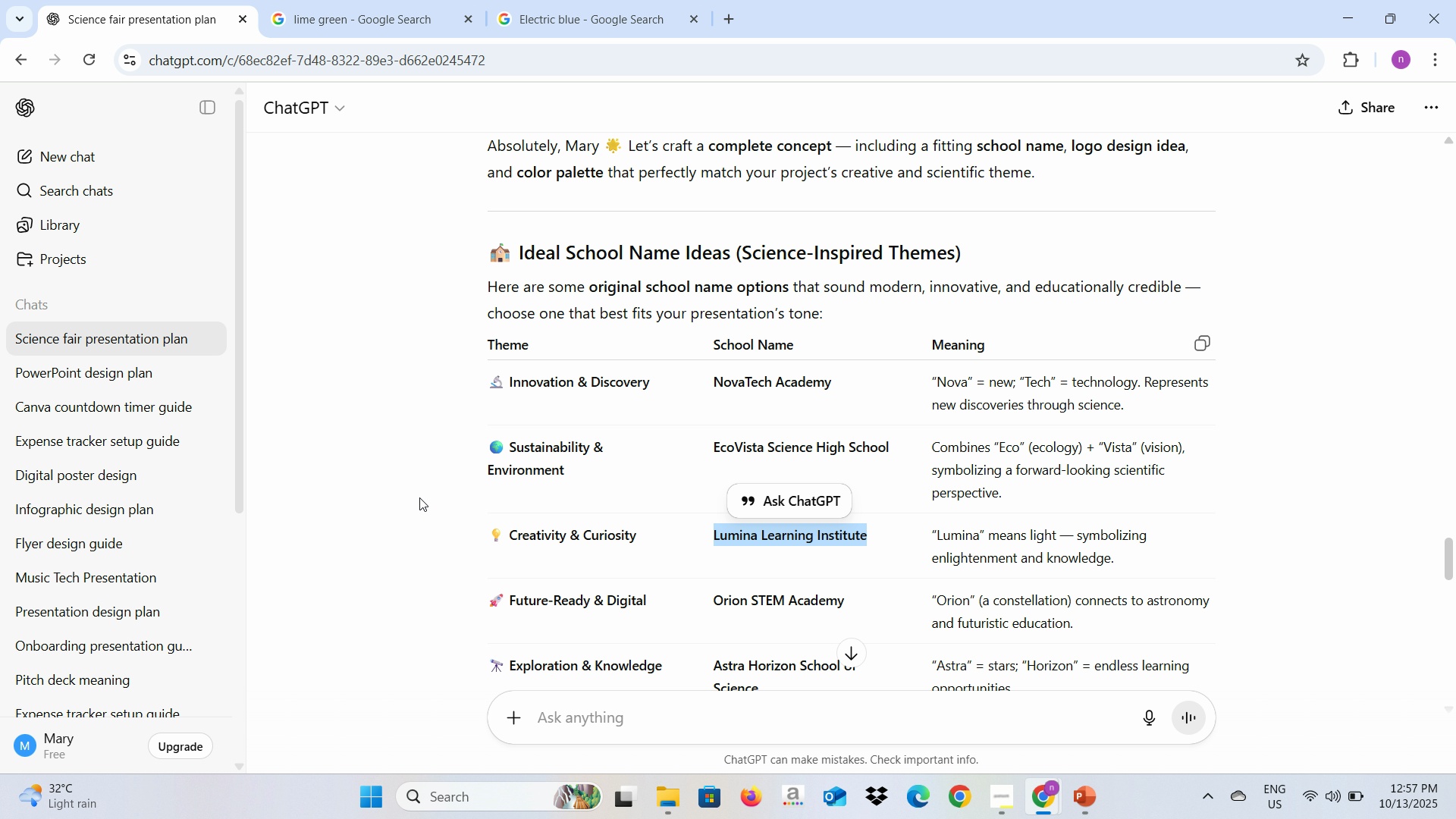 
scroll: coordinate [435, 509], scroll_direction: up, amount: 27.0
 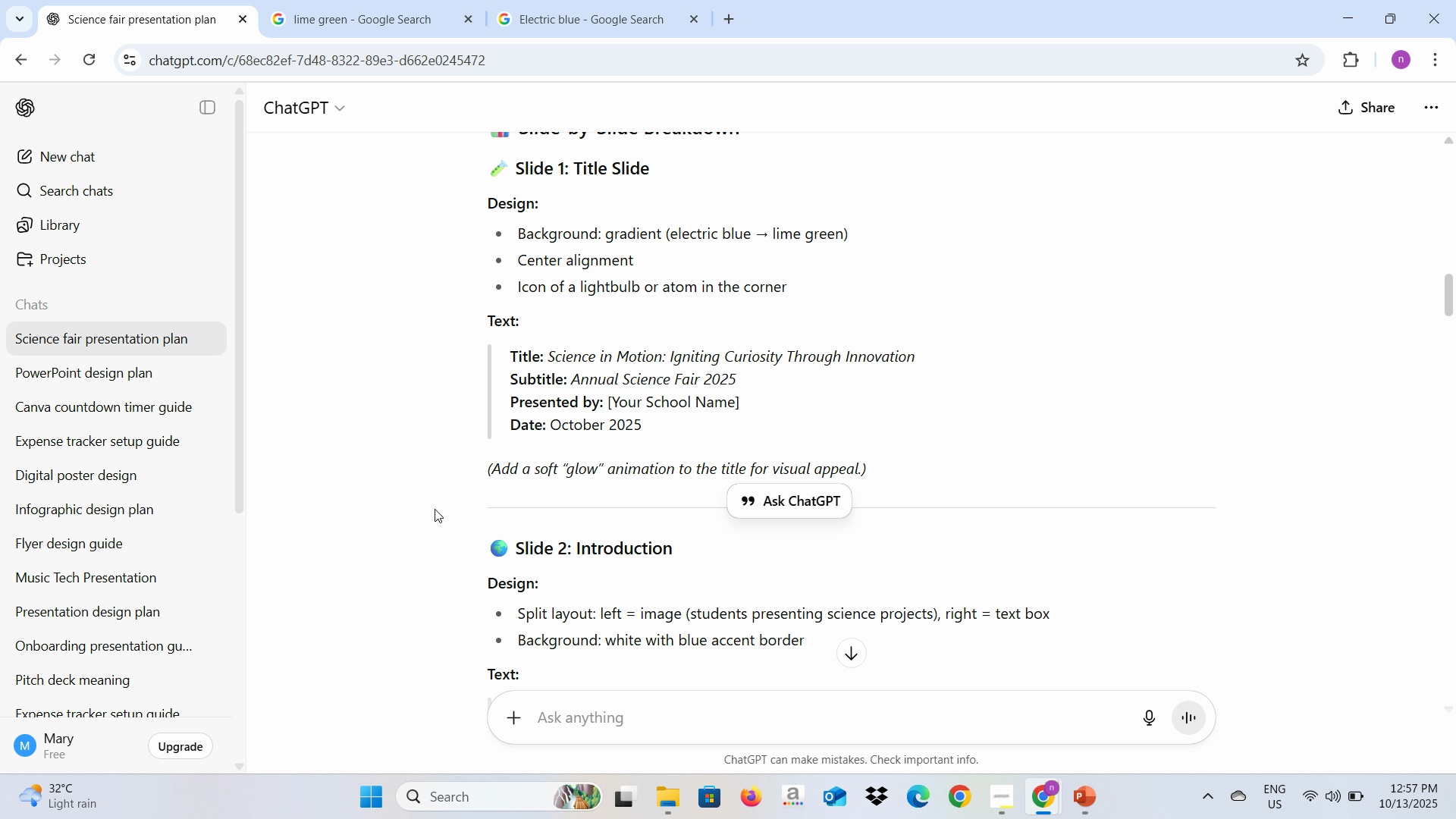 
key(Alt+AltLeft)
 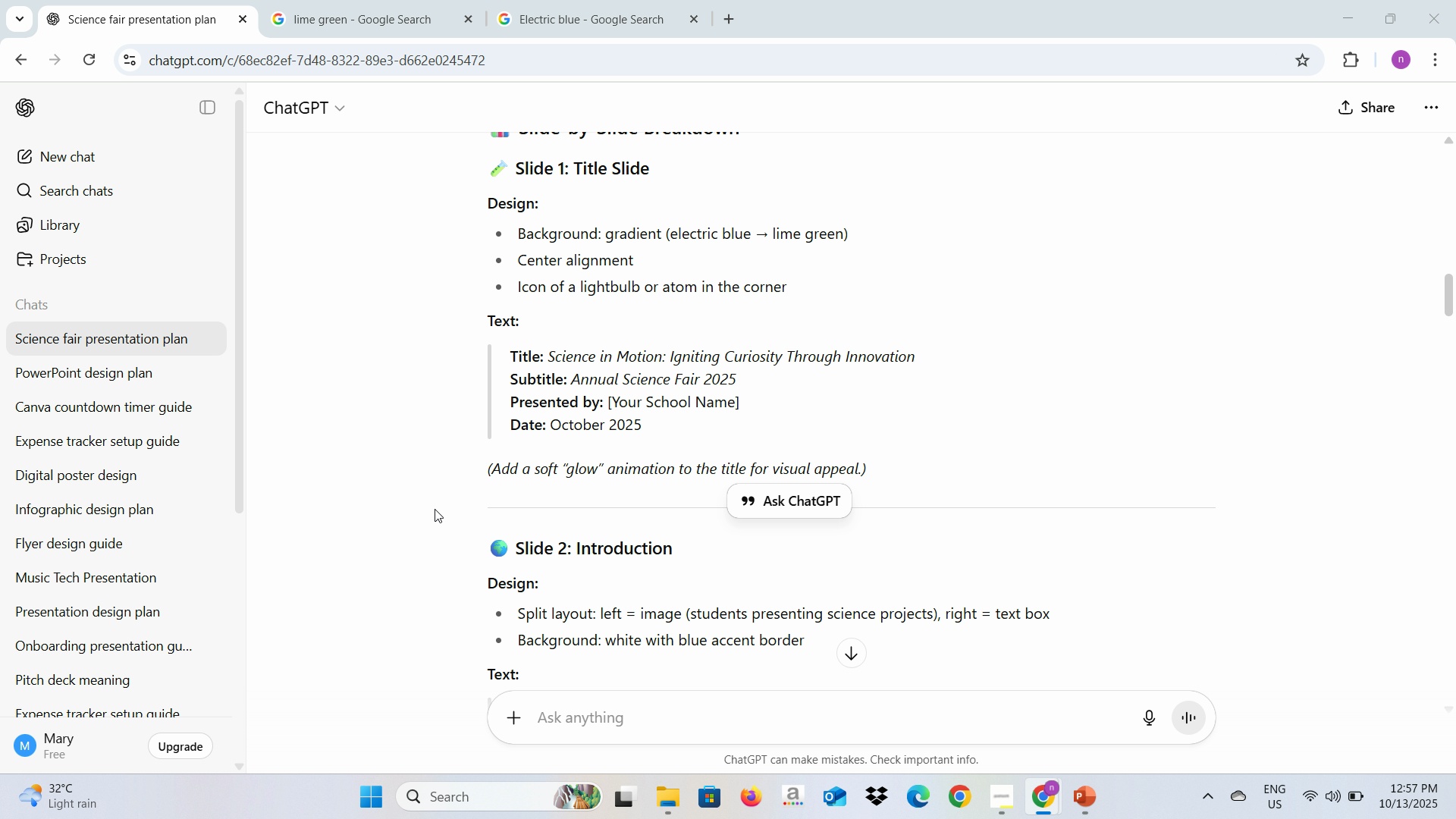 
key(Alt+Tab)
 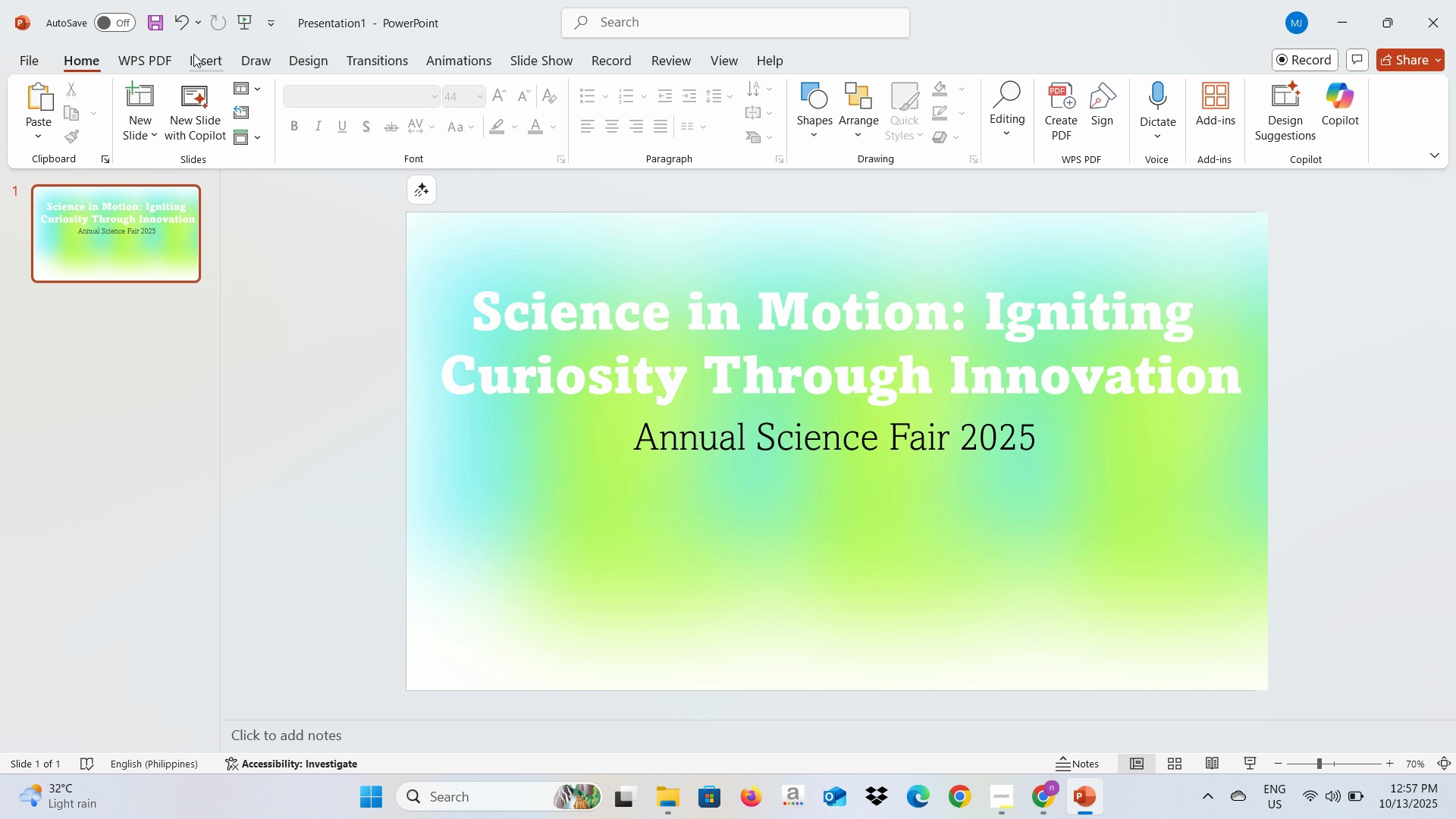 
left_click([202, 58])
 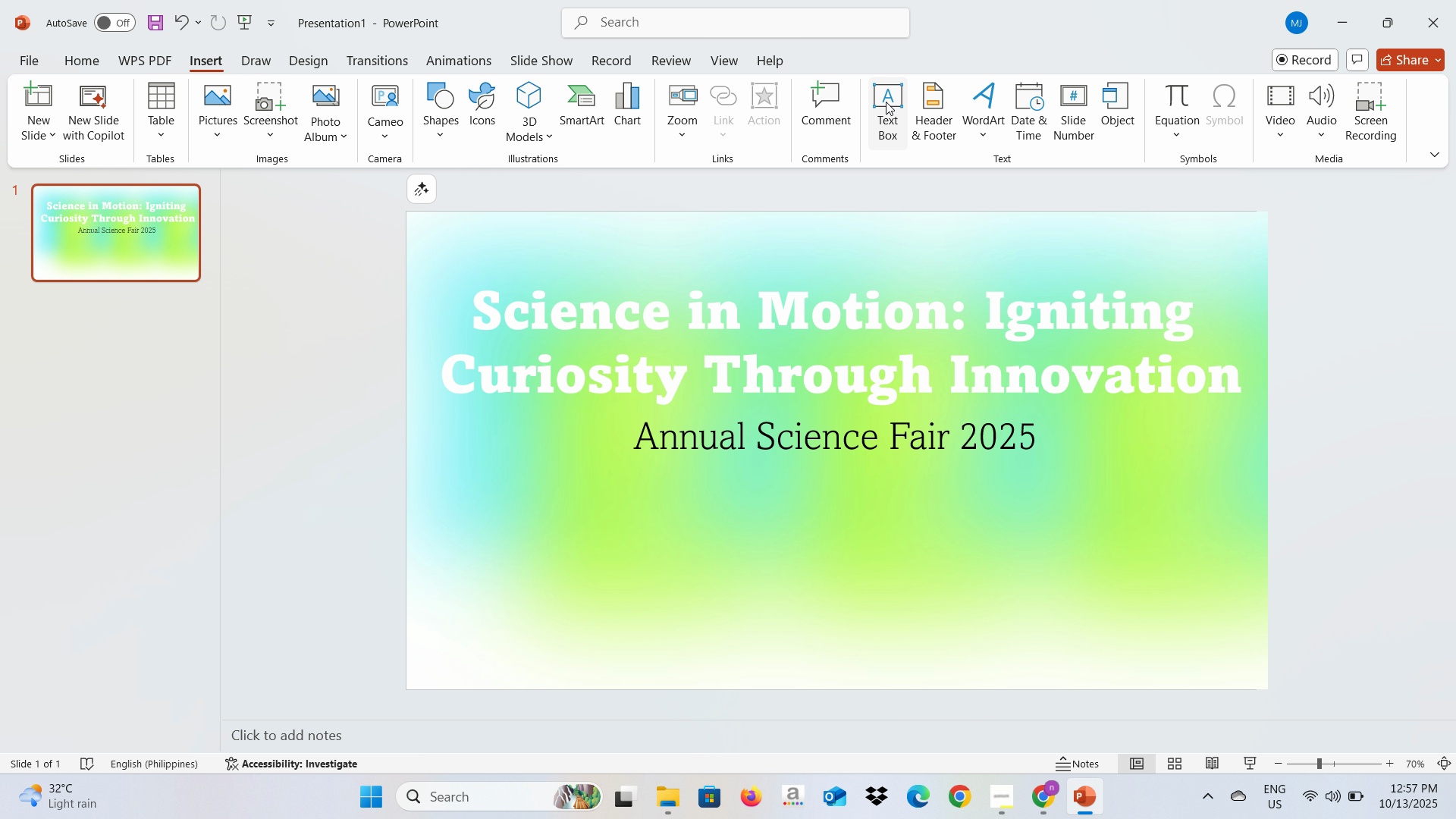 
left_click_drag(start_coordinate=[886, 102], to_coordinate=[885, 105])
 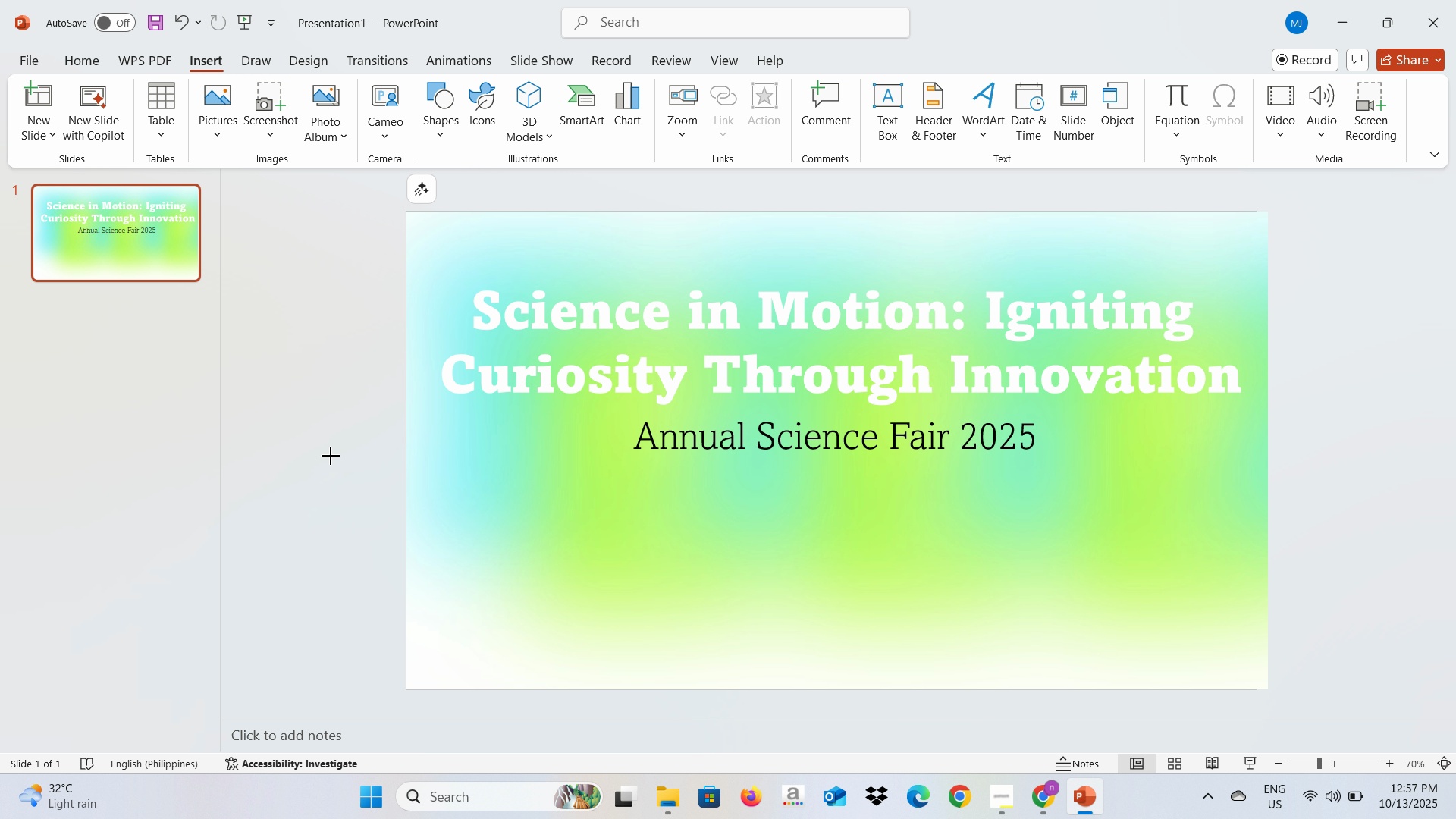 
left_click([331, 456])
 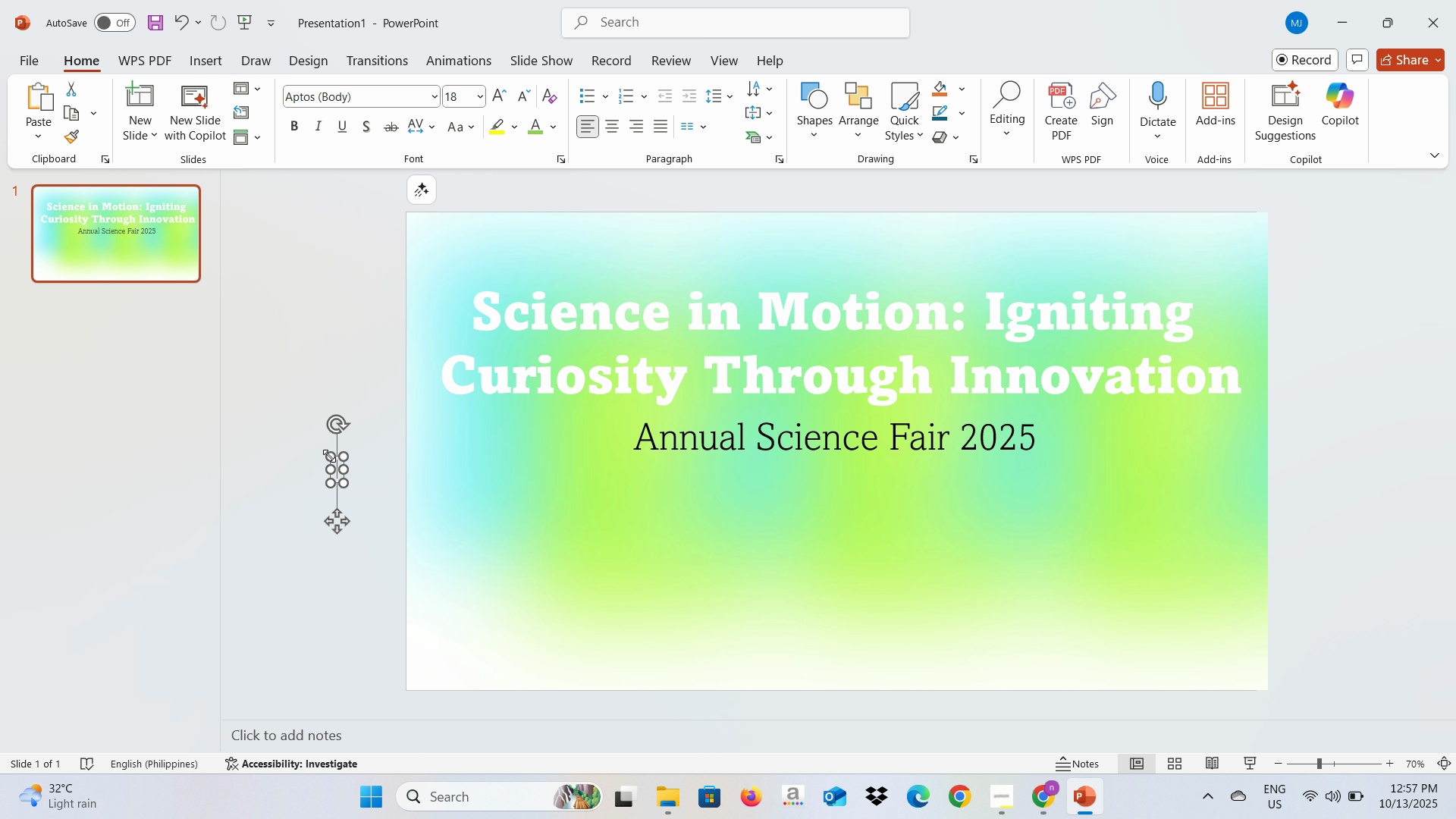 
type(Presented by: )
 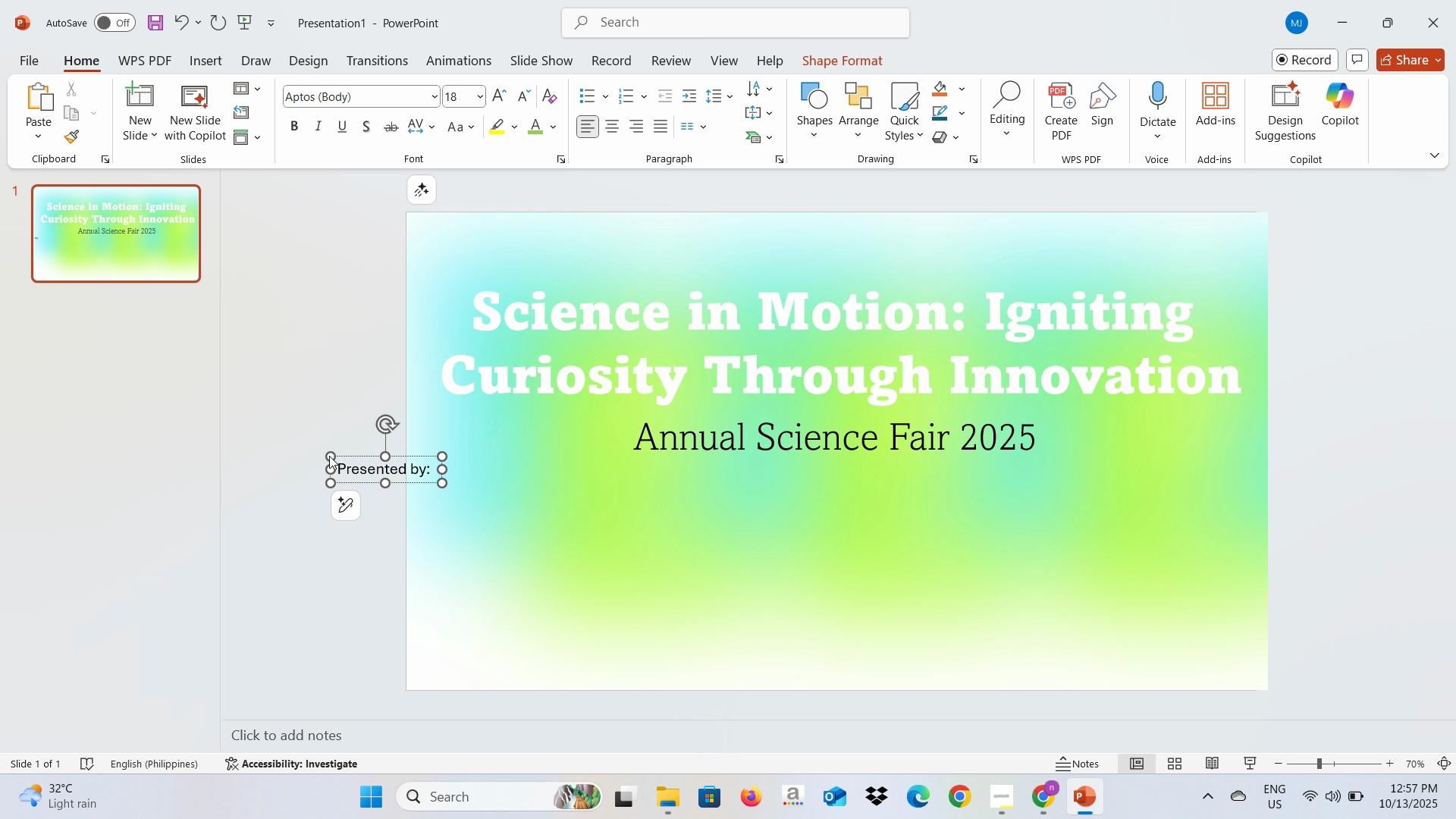 
key(Control+V)
 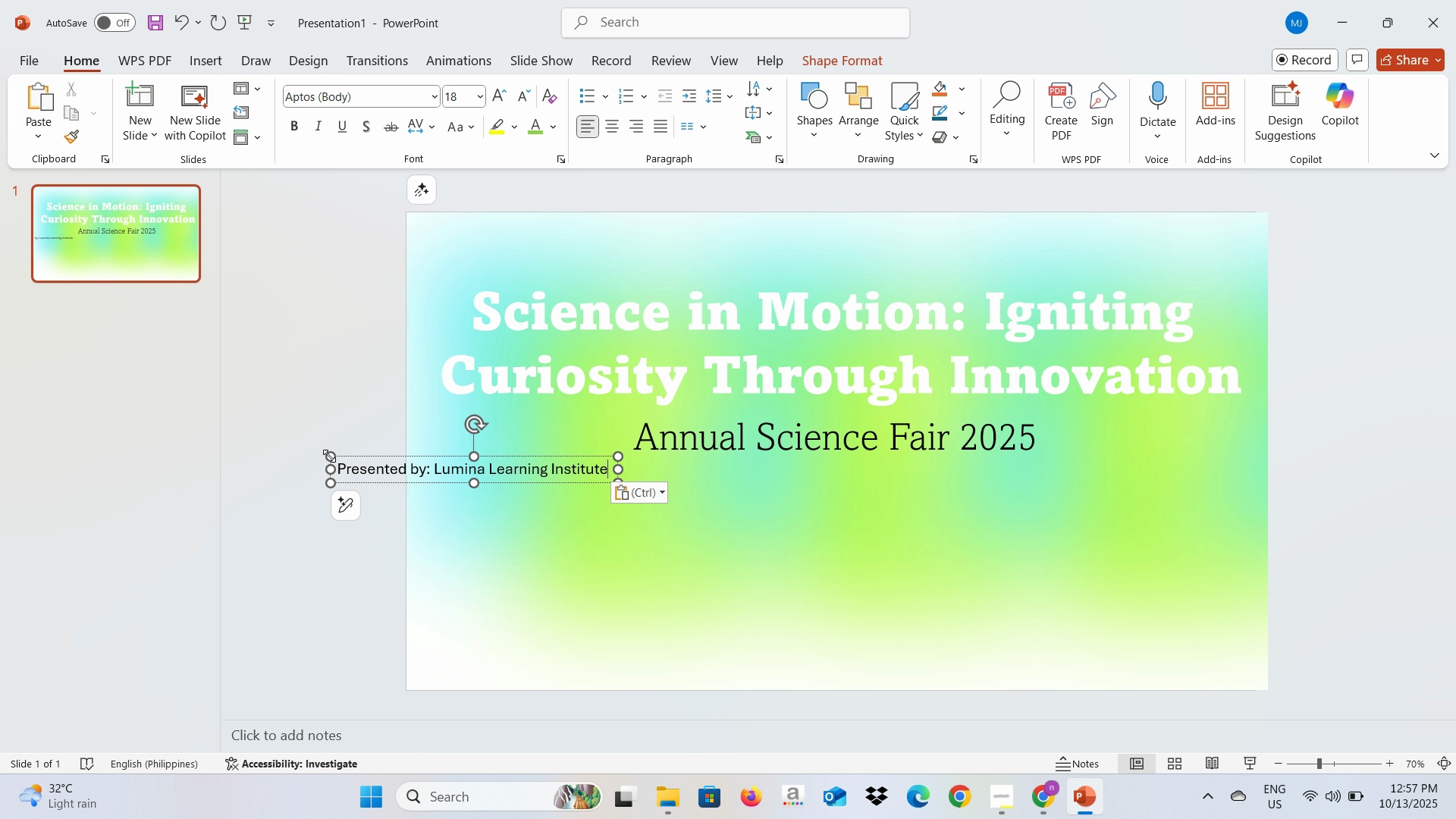 
key(Control+A)
 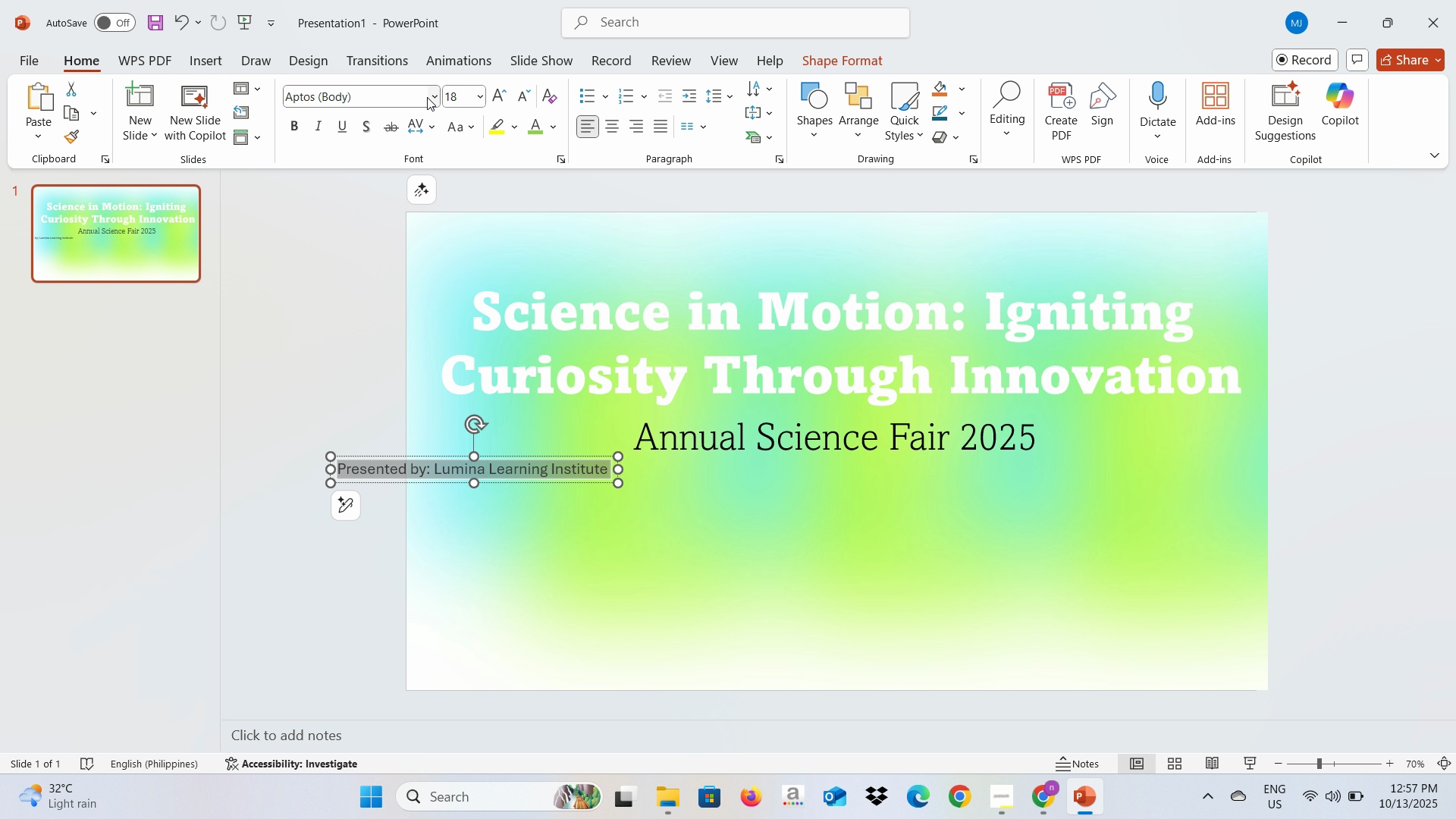 
left_click([438, 96])
 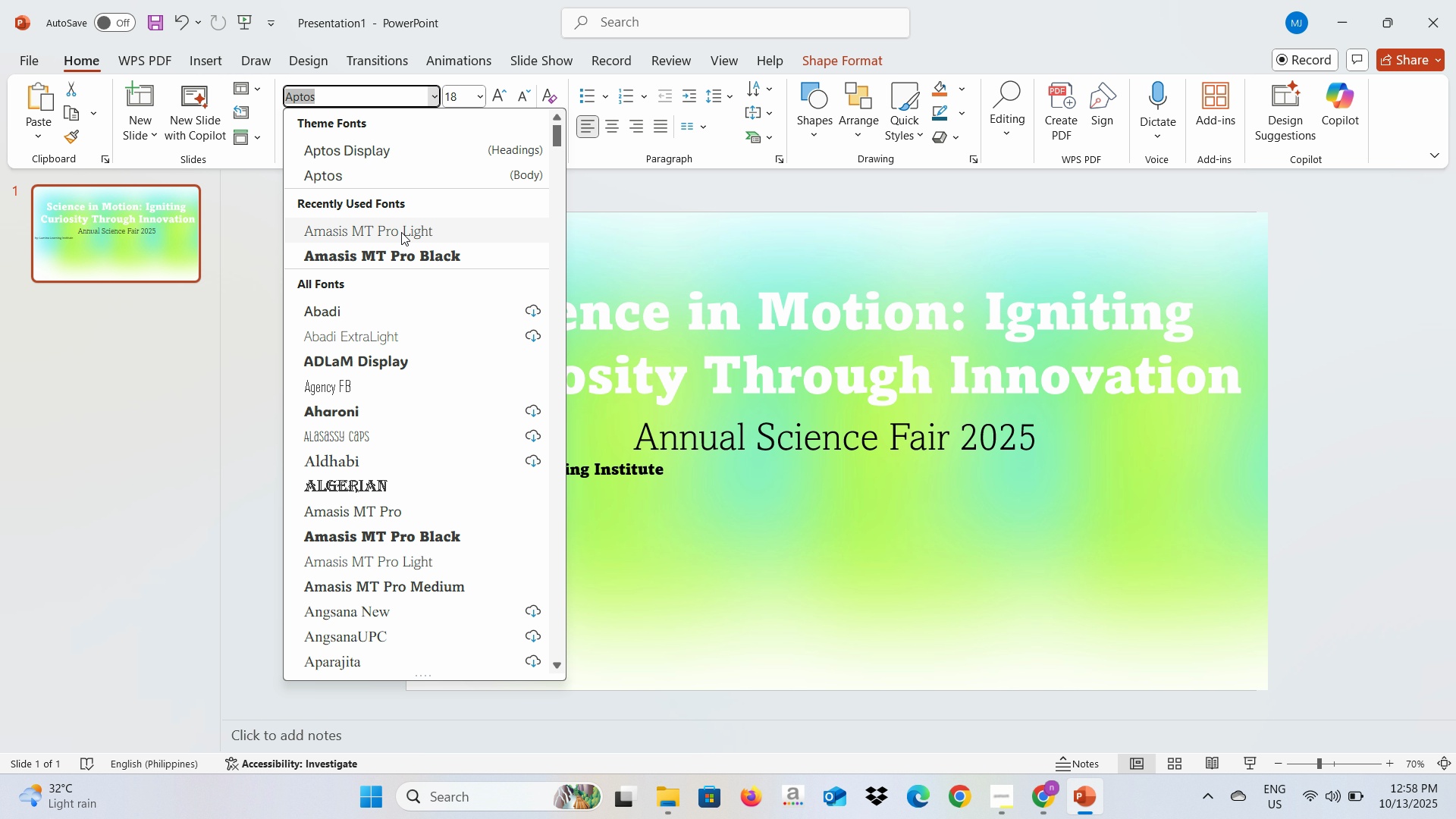 
left_click([400, 228])
 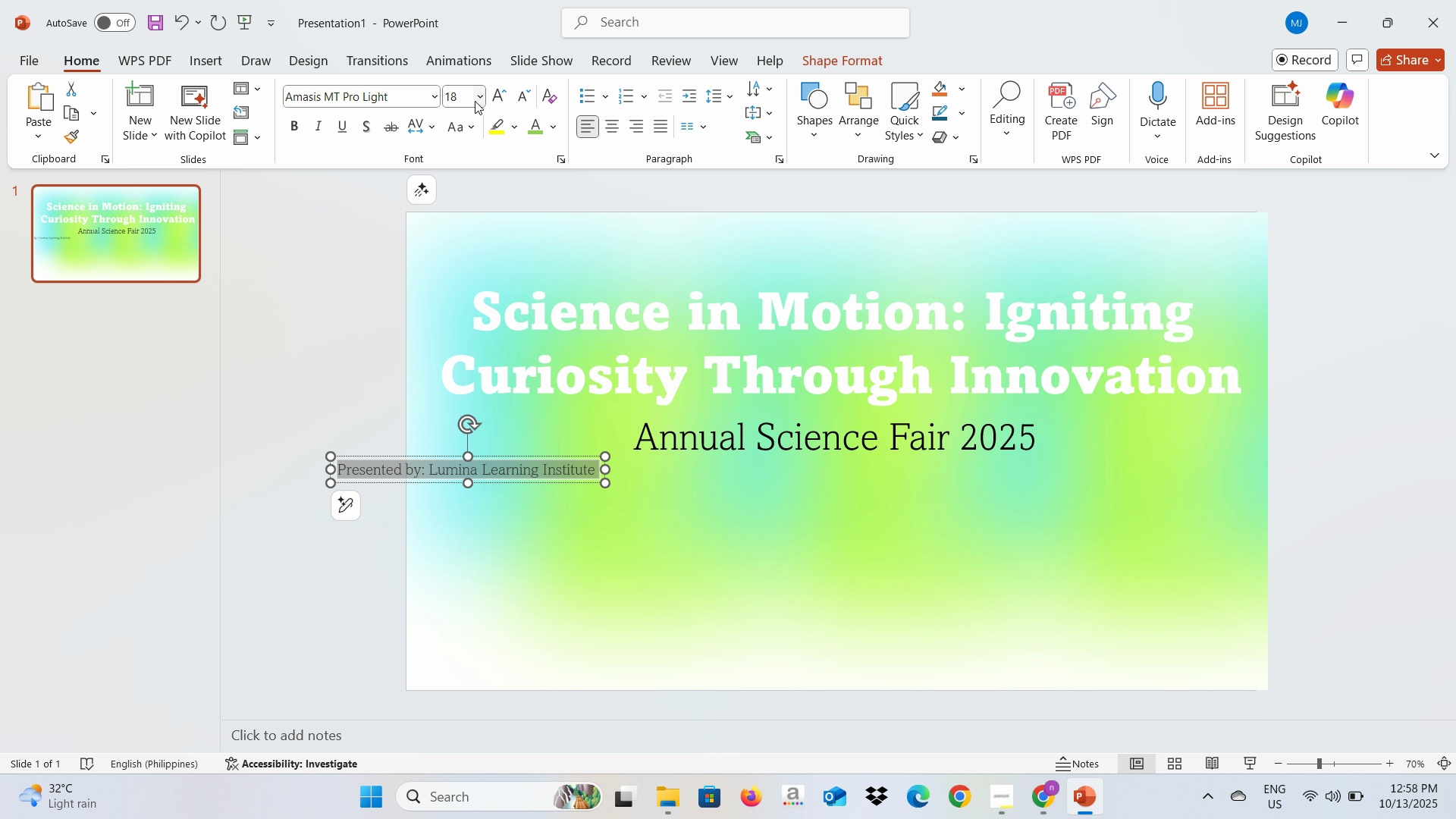 
left_click([476, 96])
 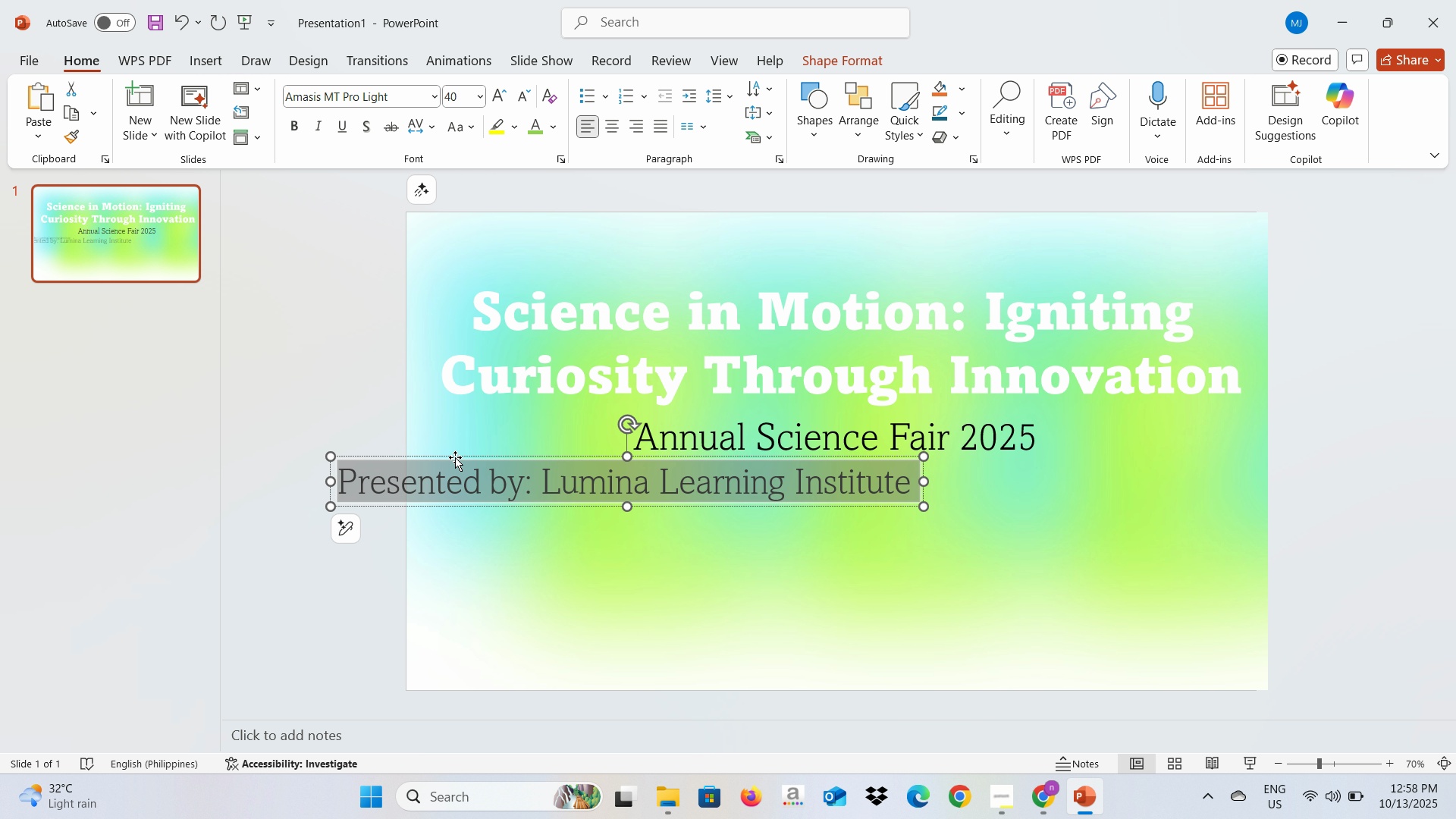 
left_click_drag(start_coordinate=[428, 455], to_coordinate=[645, 463])
 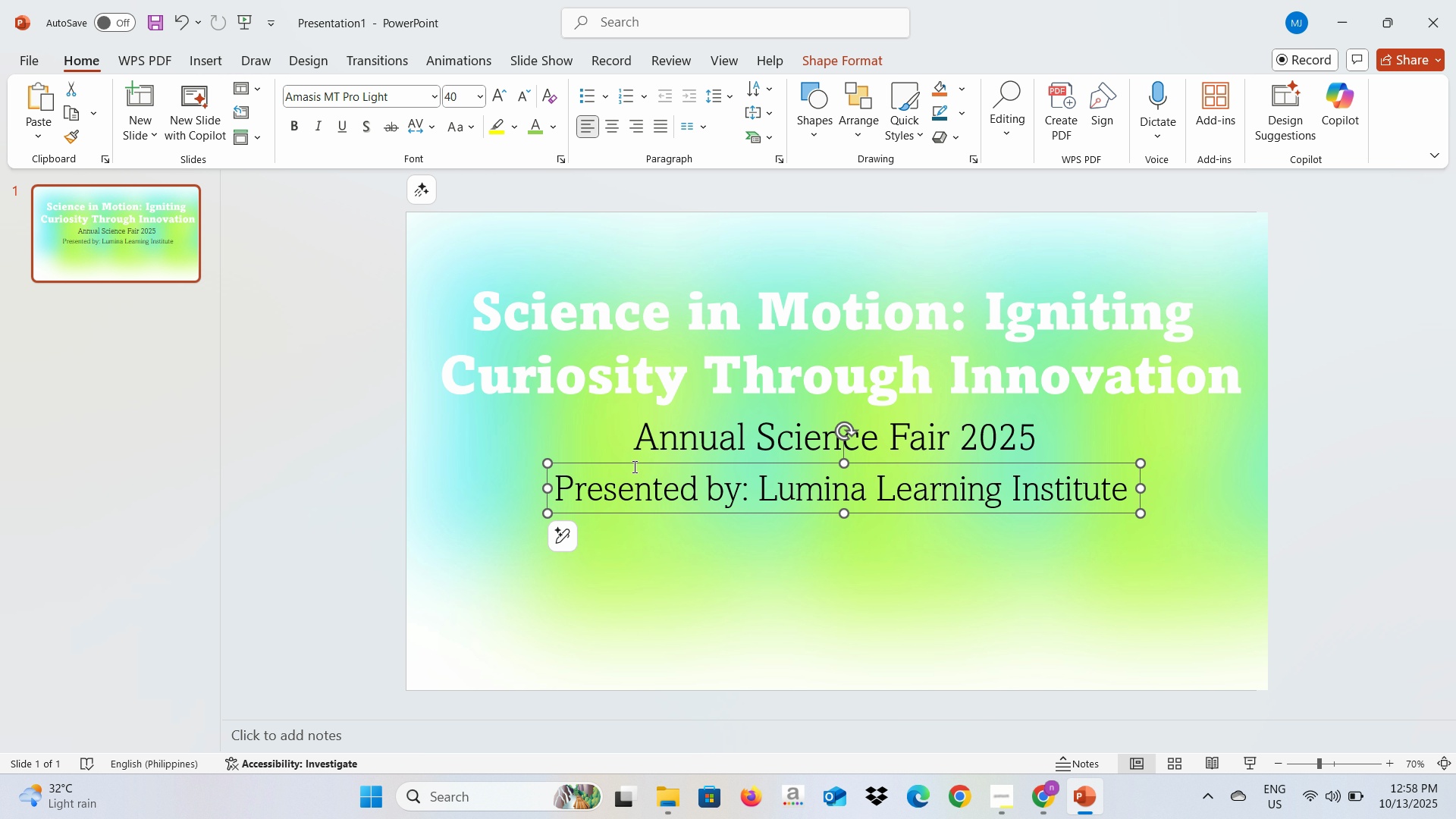 
key(Alt+AltLeft)
 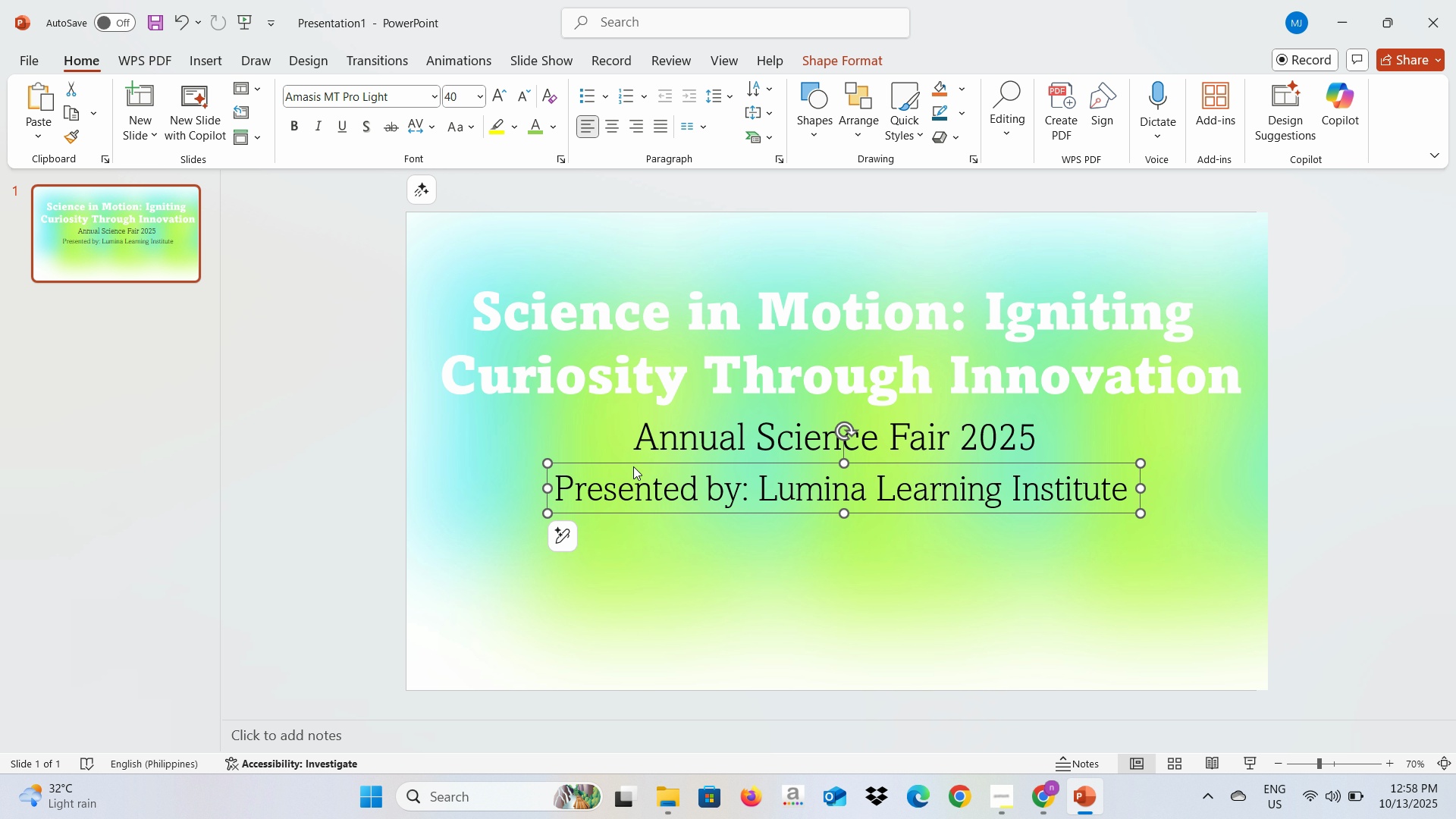 
key(Alt+Tab)
 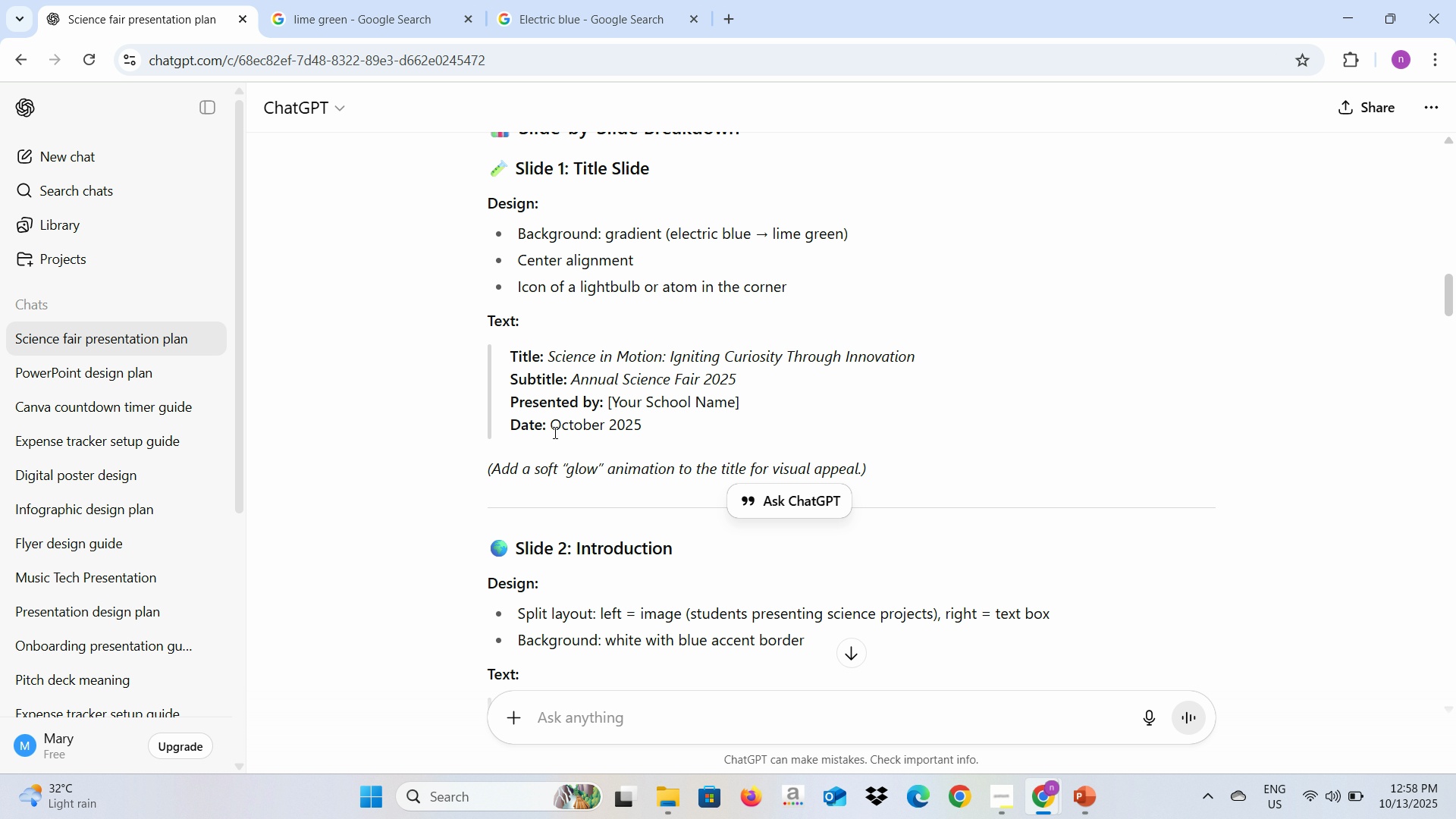 
key(Alt+AltLeft)
 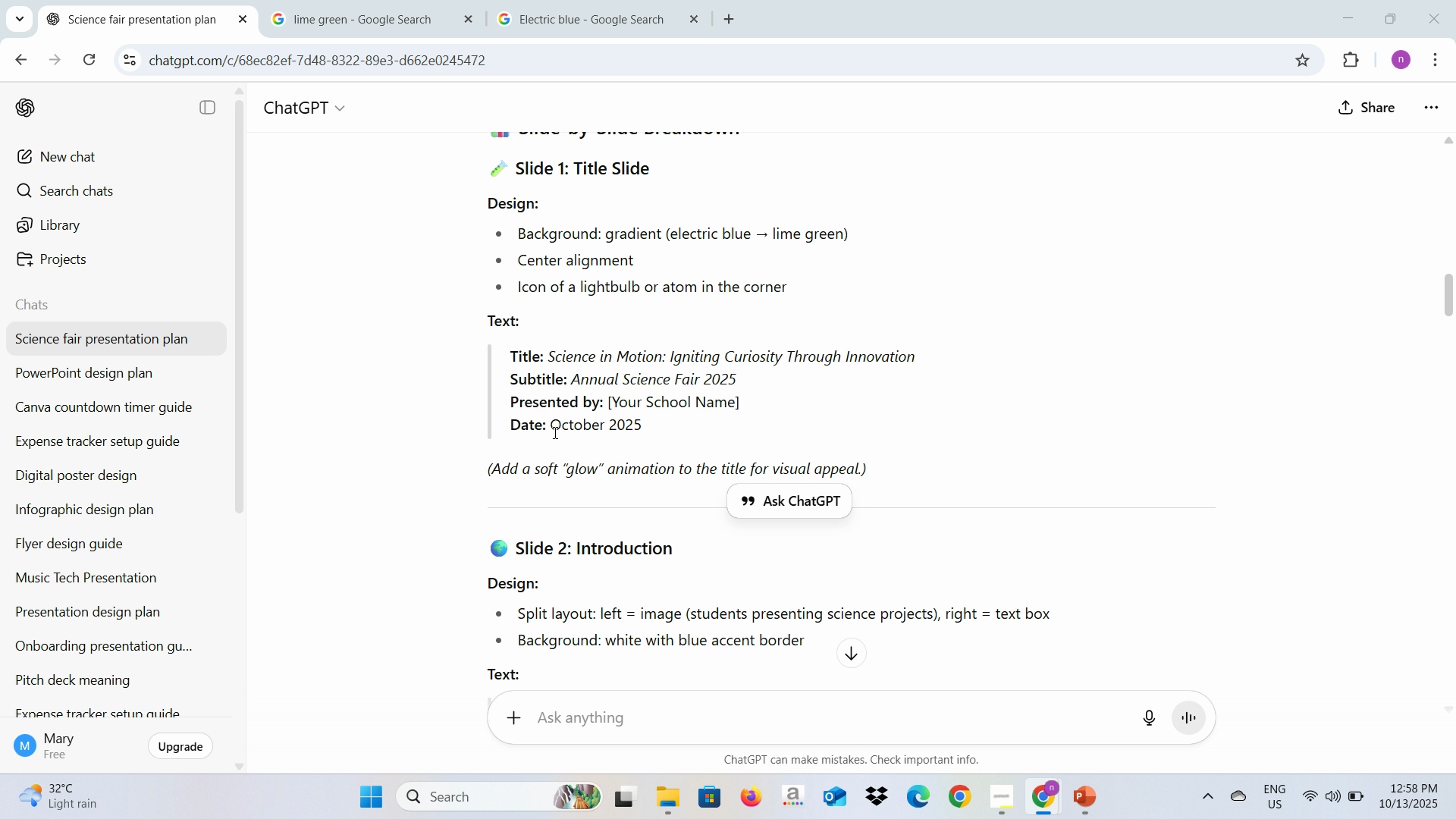 
key(Alt+Tab)
 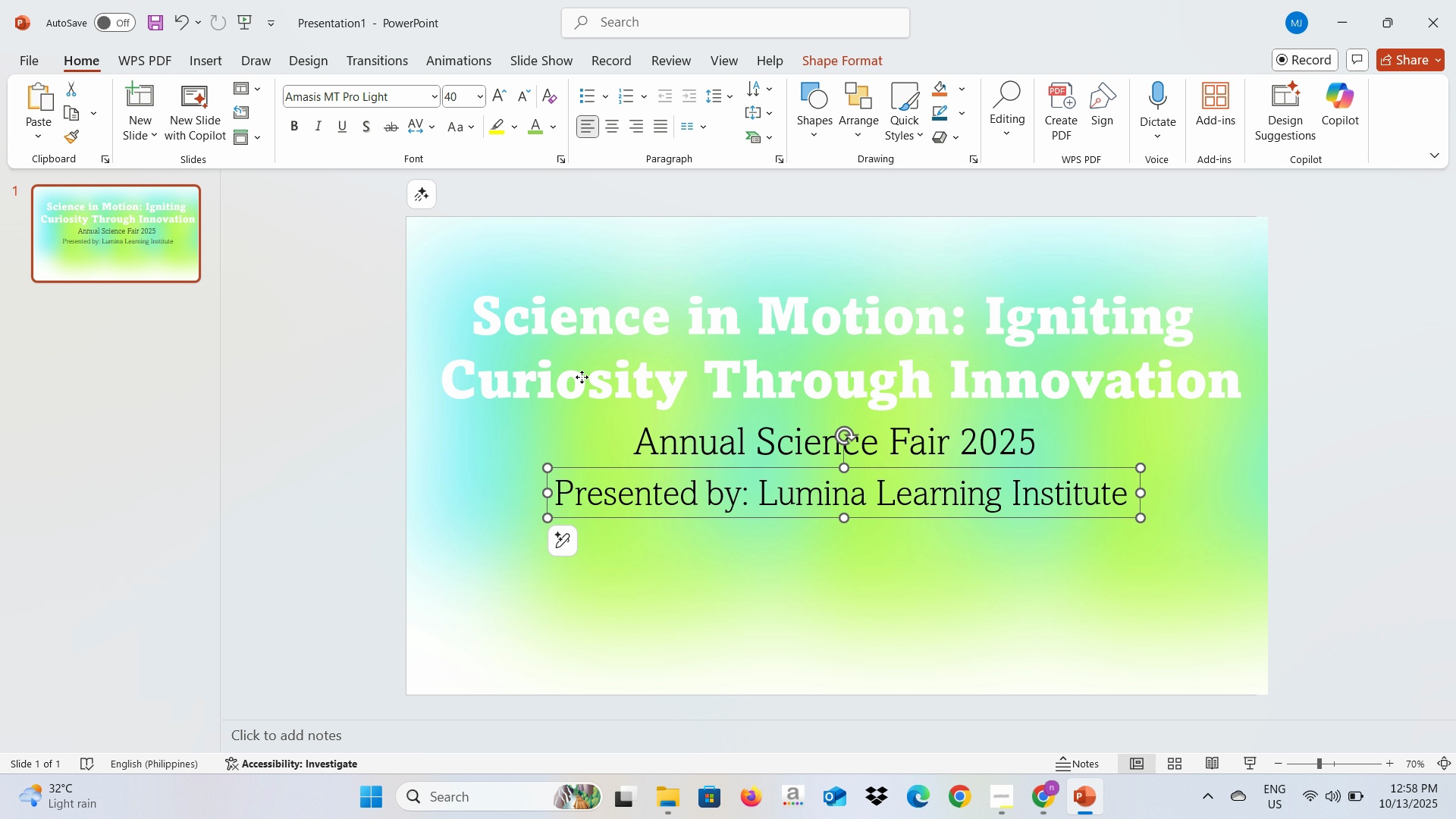 
left_click([582, 377])
 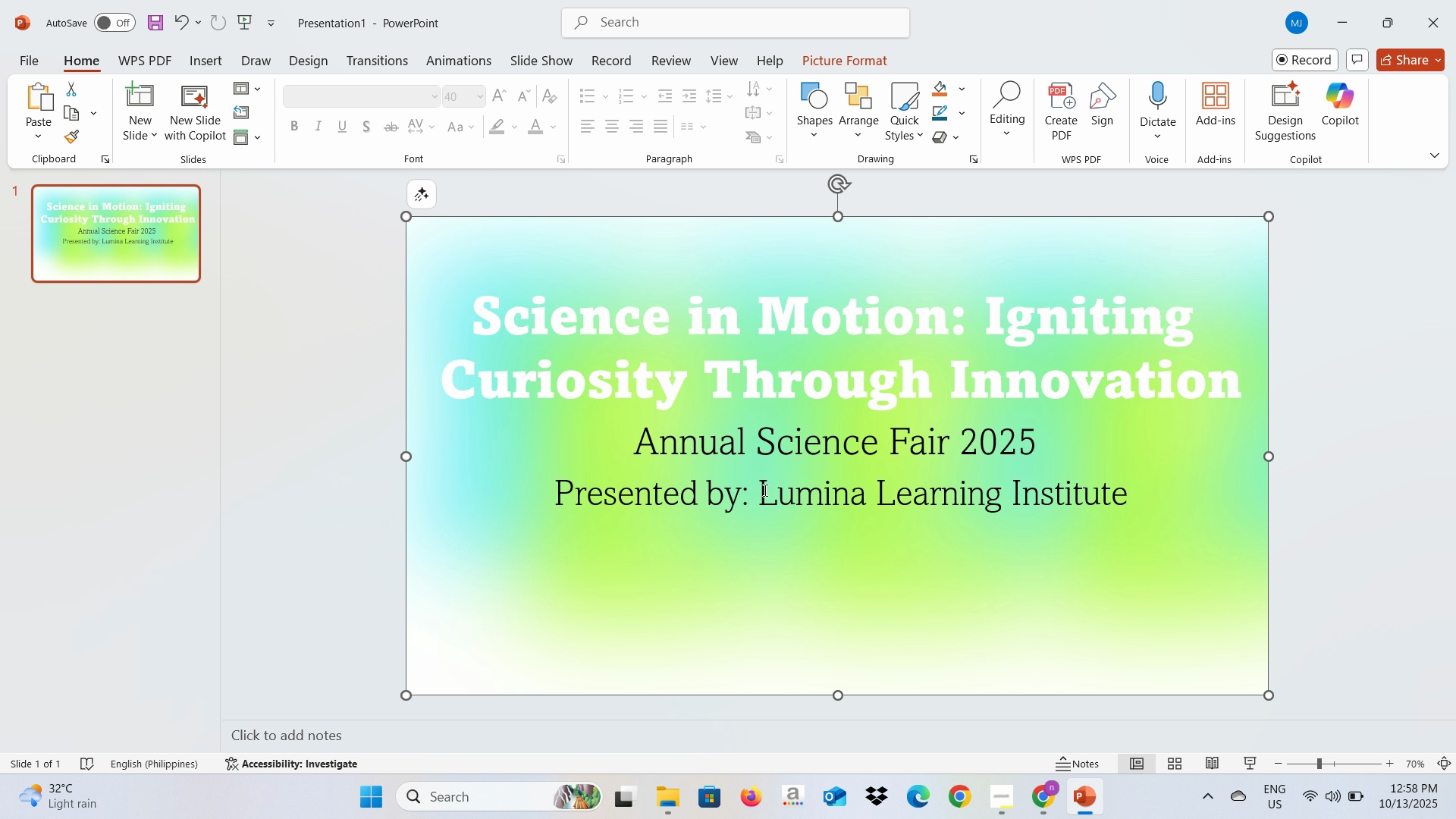 
left_click([764, 494])
 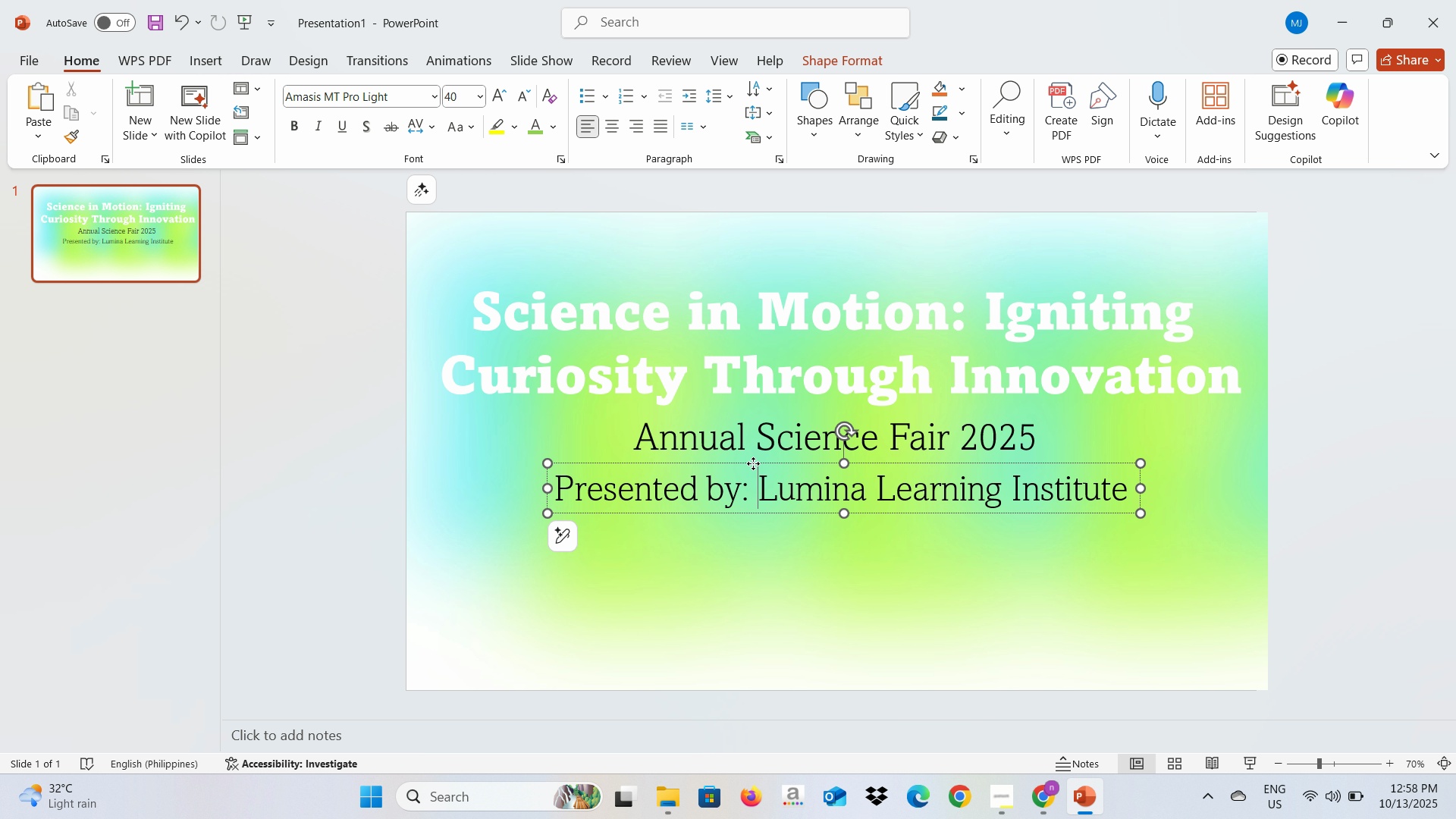 
left_click_drag(start_coordinate=[753, 463], to_coordinate=[753, 588])
 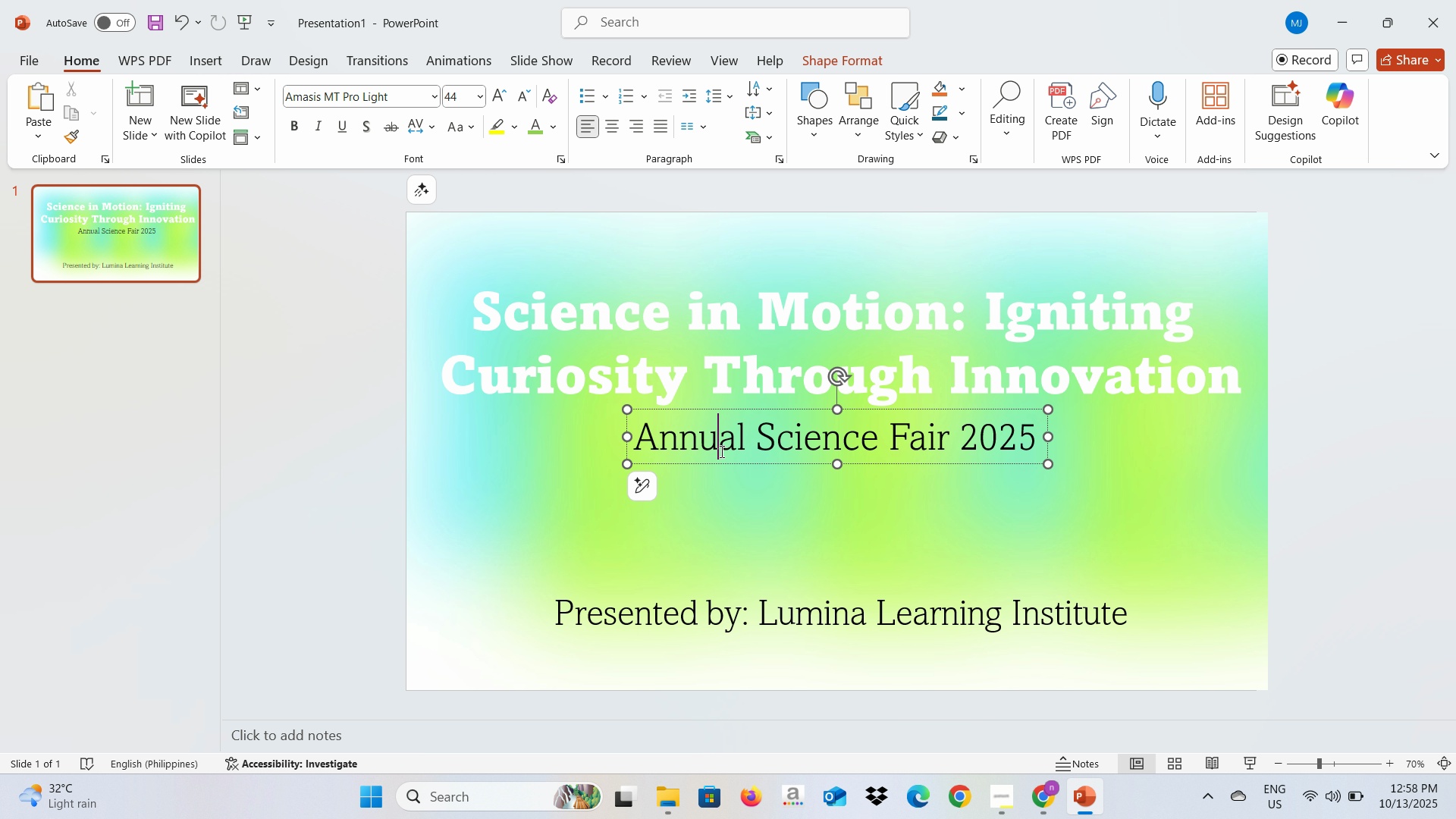 
left_click([720, 451])
 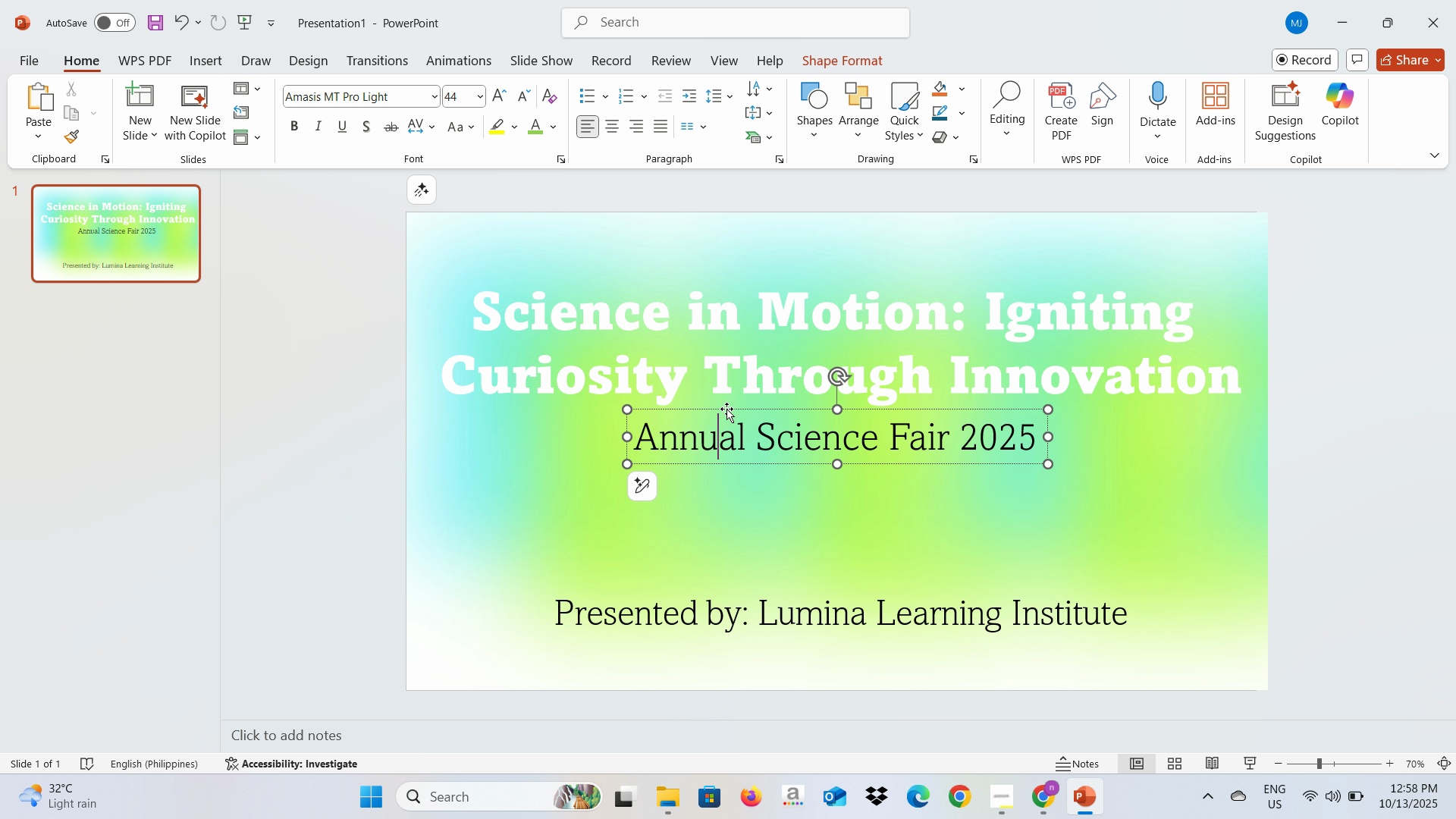 
left_click_drag(start_coordinate=[726, 409], to_coordinate=[722, 473])
 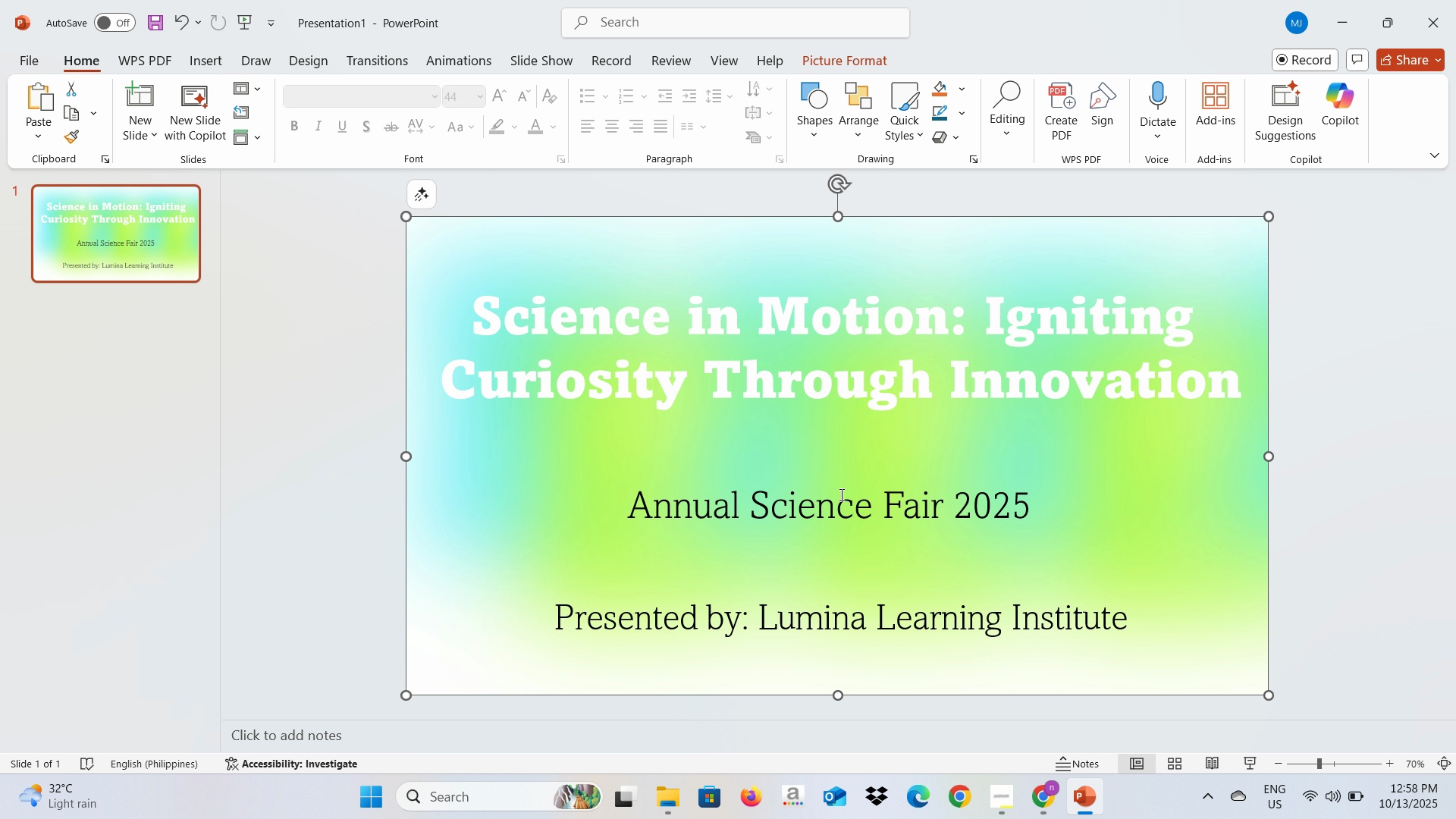 
left_click([1129, 499])
 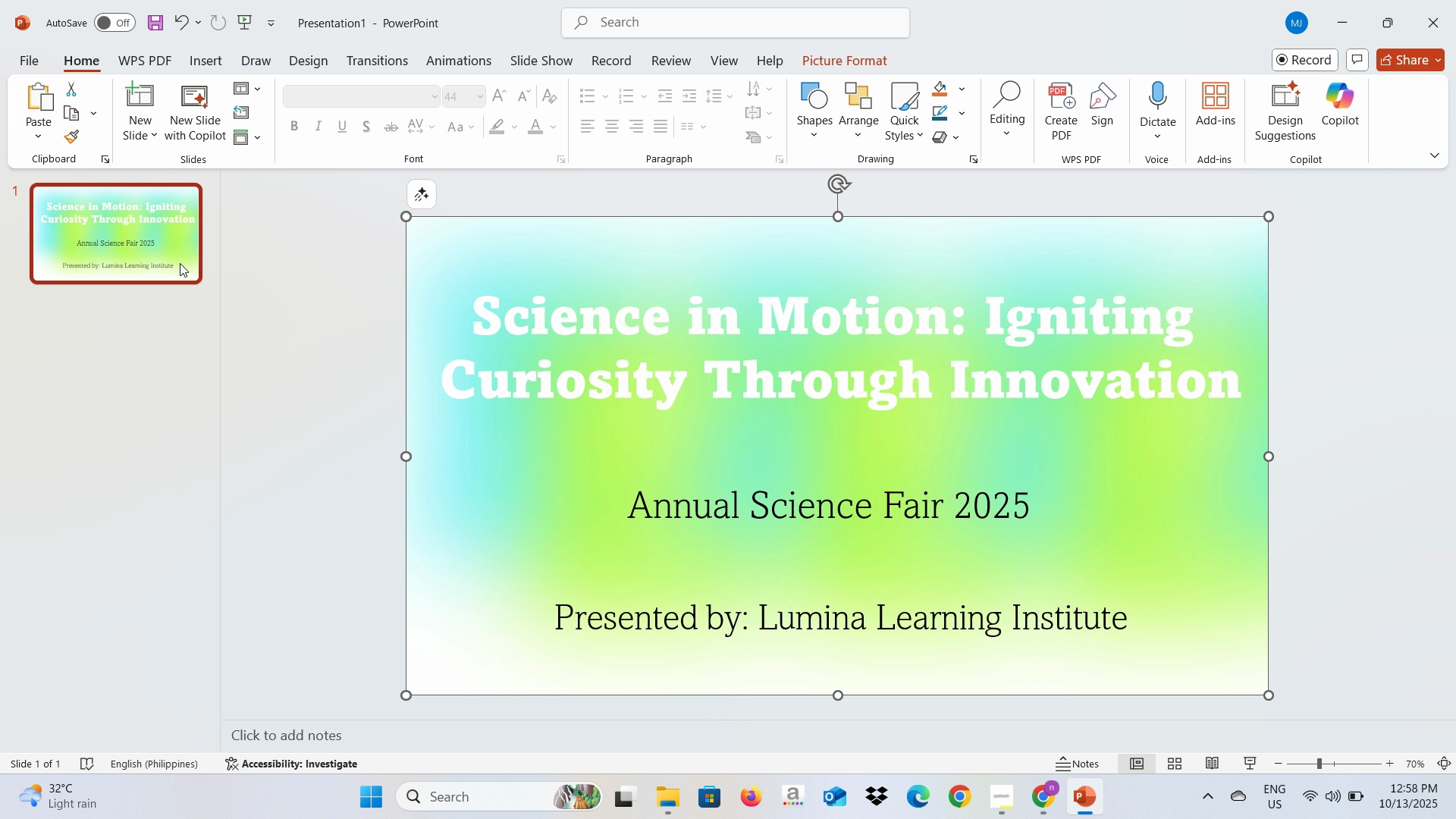 
left_click([180, 263])
 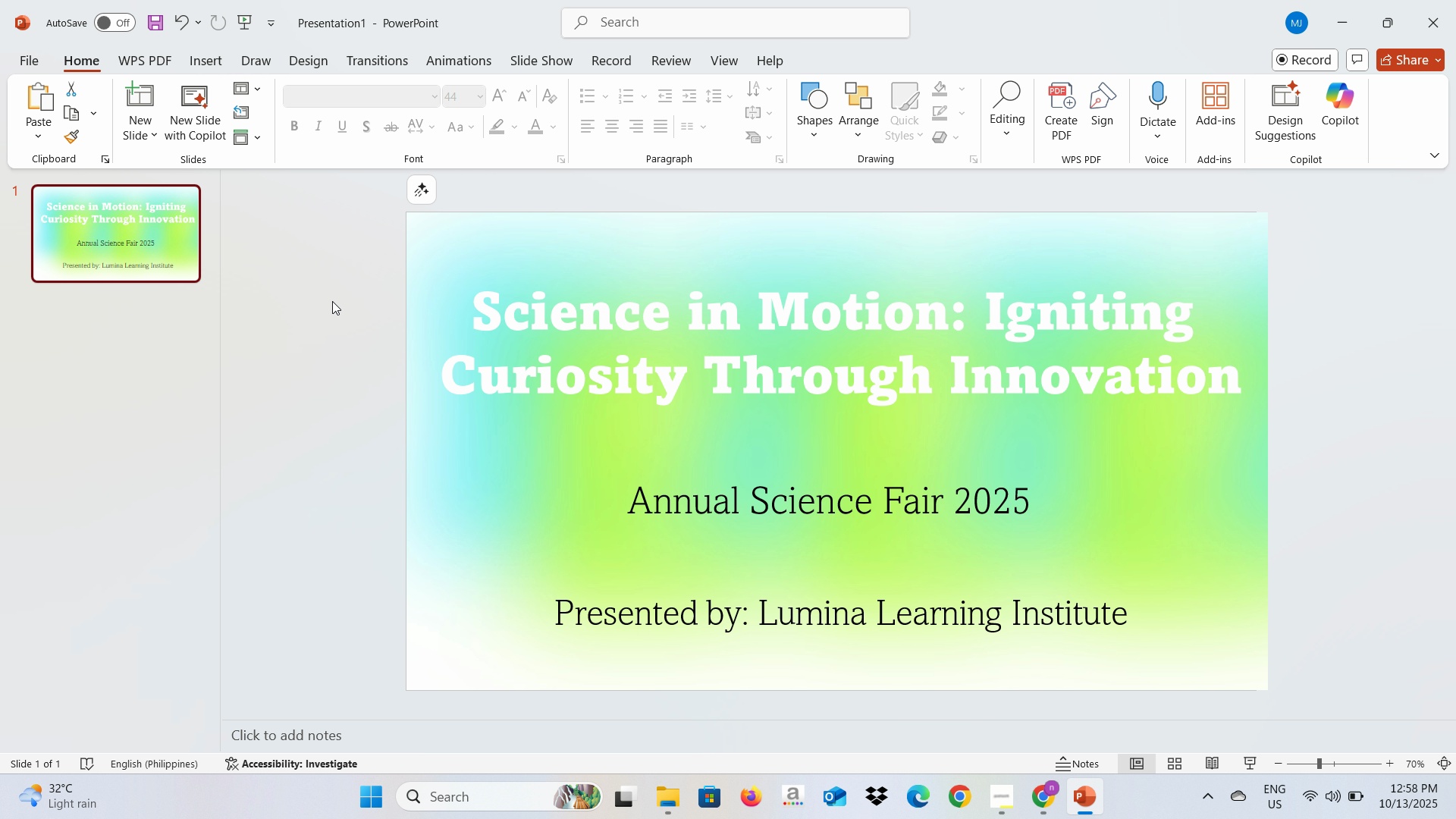 
left_click([450, 238])
 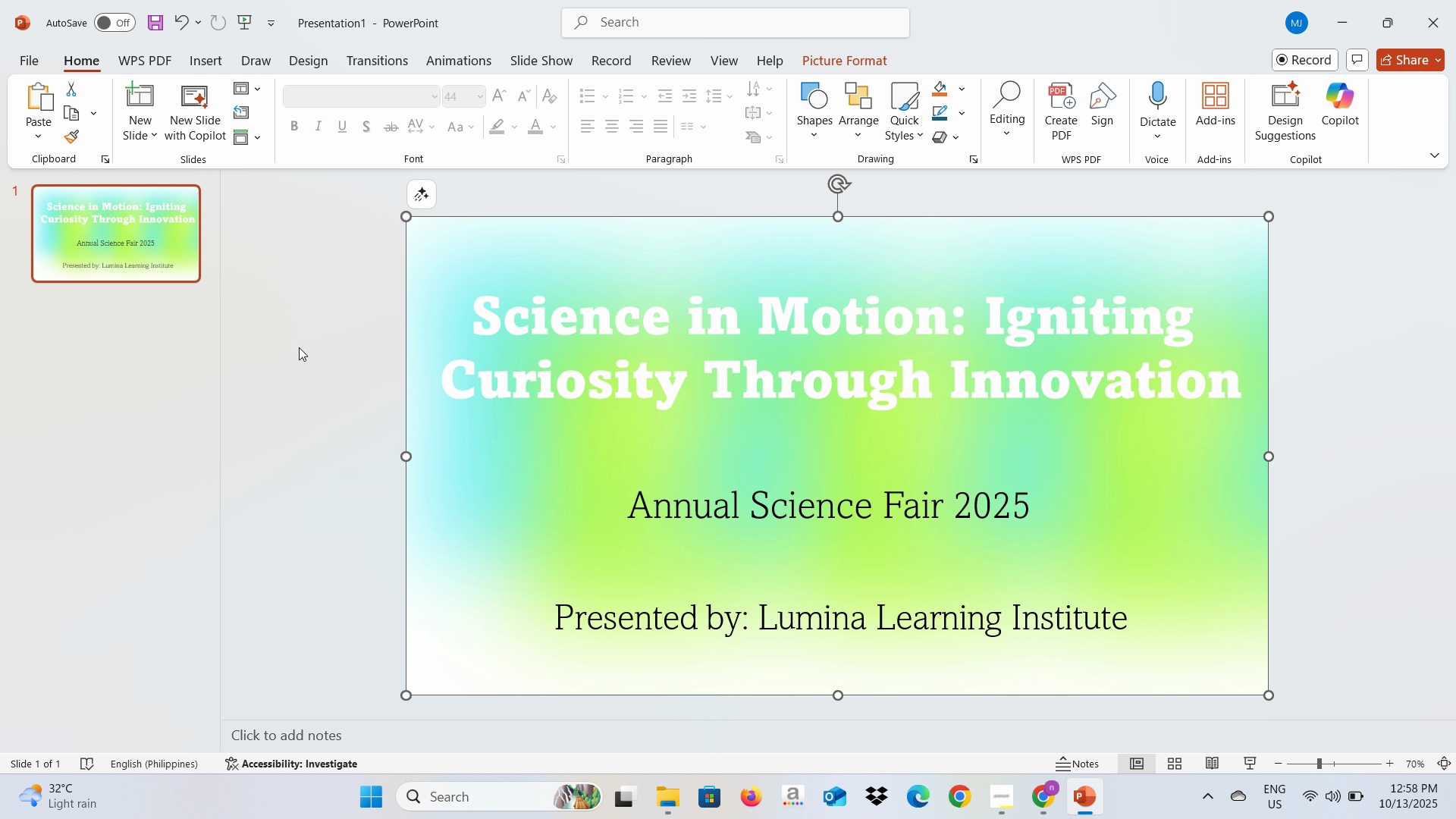 
key(Control+Z)
 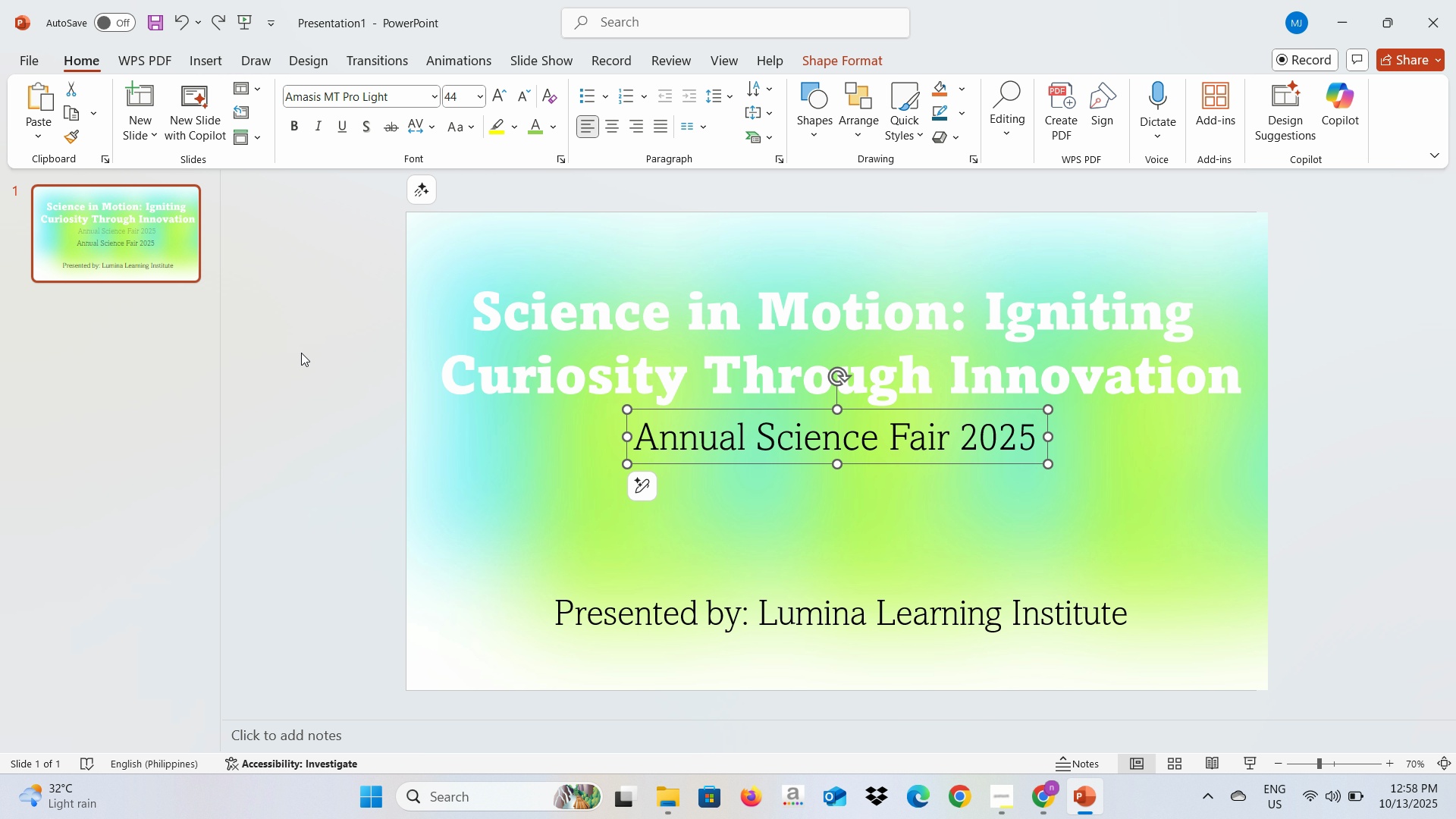 
key(Control+Z)
 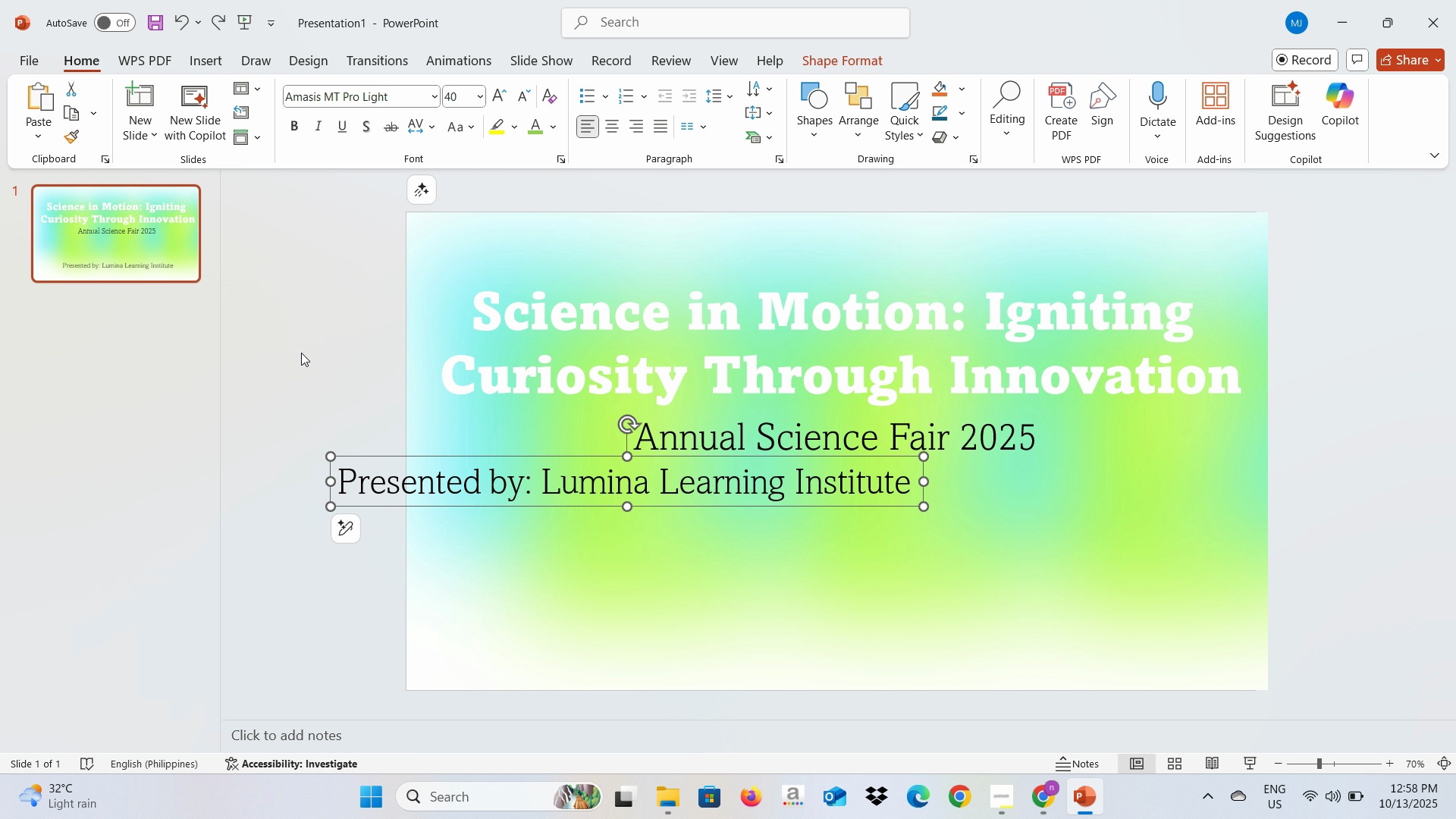 
key(Control+Z)
 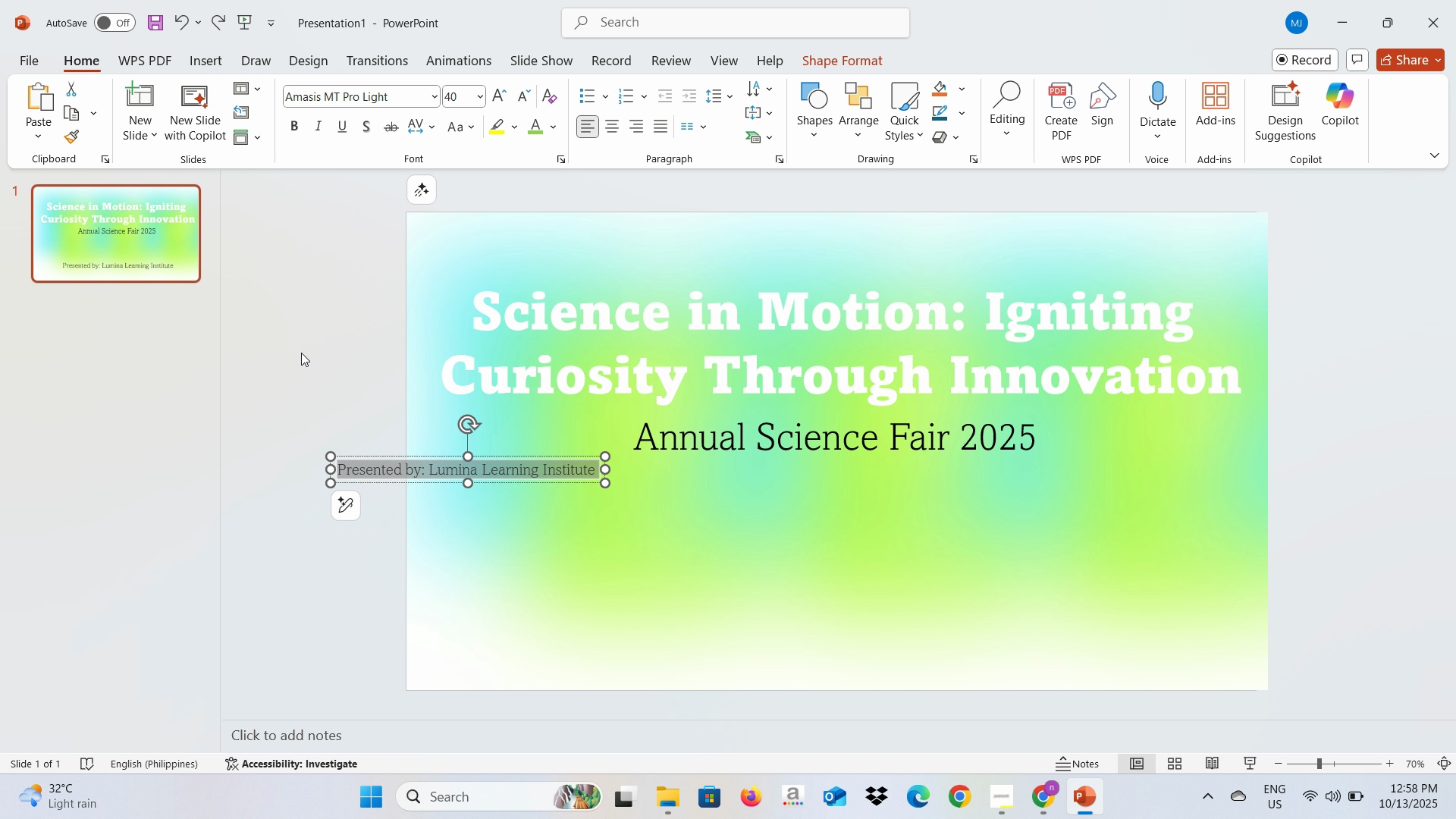 
key(Control+Z)
 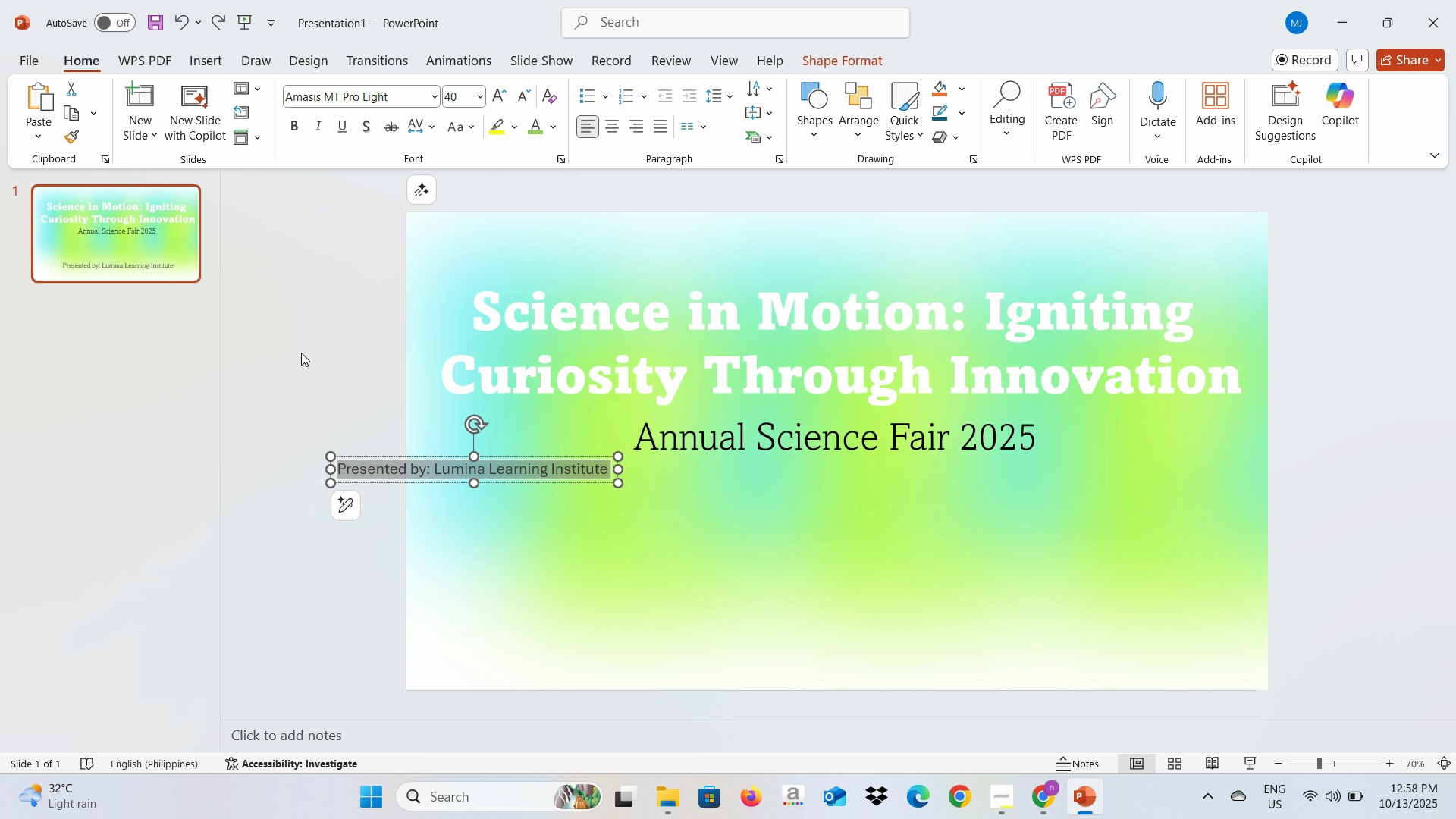 
key(Control+Z)
 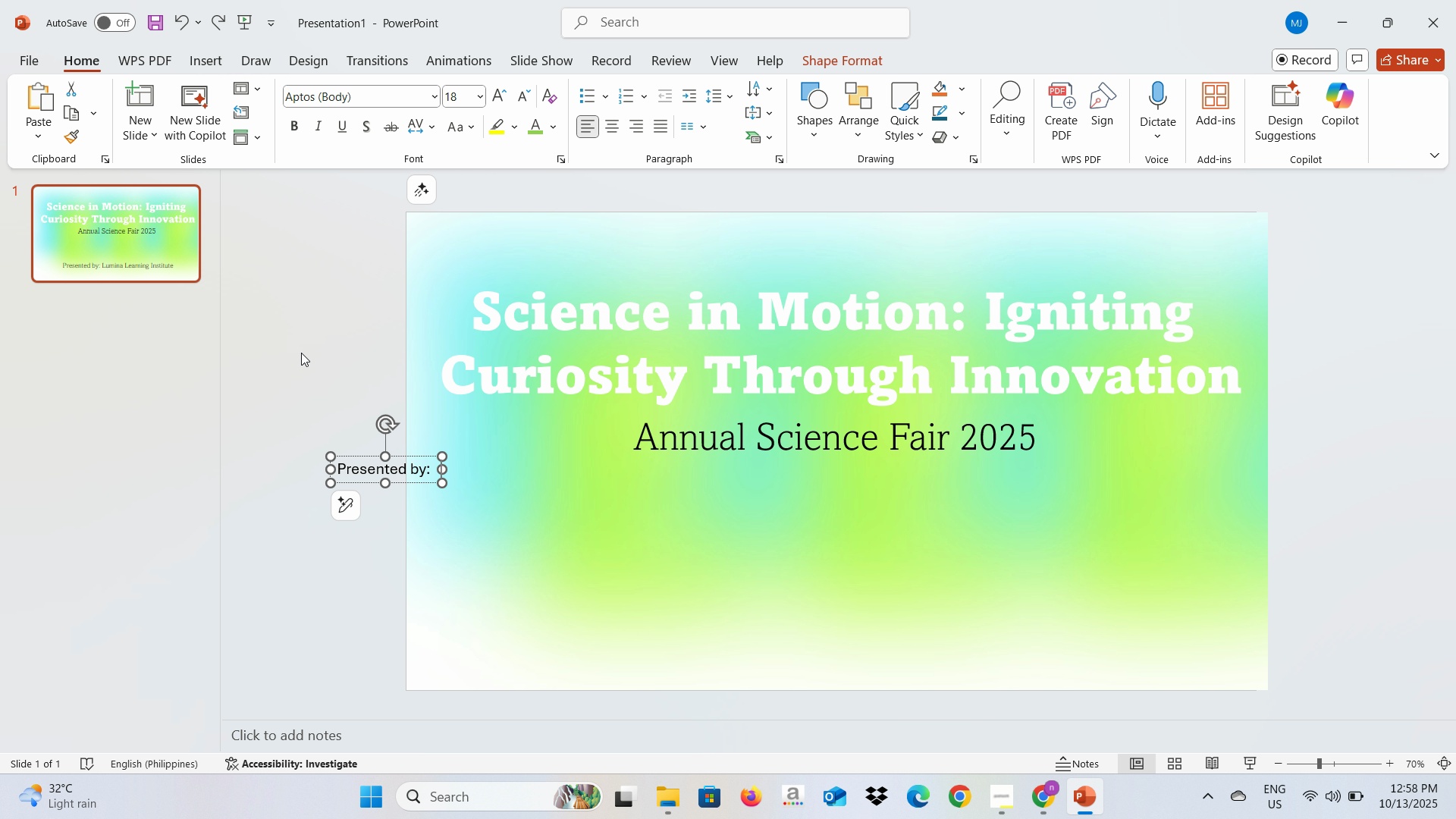 
key(Control+Z)
 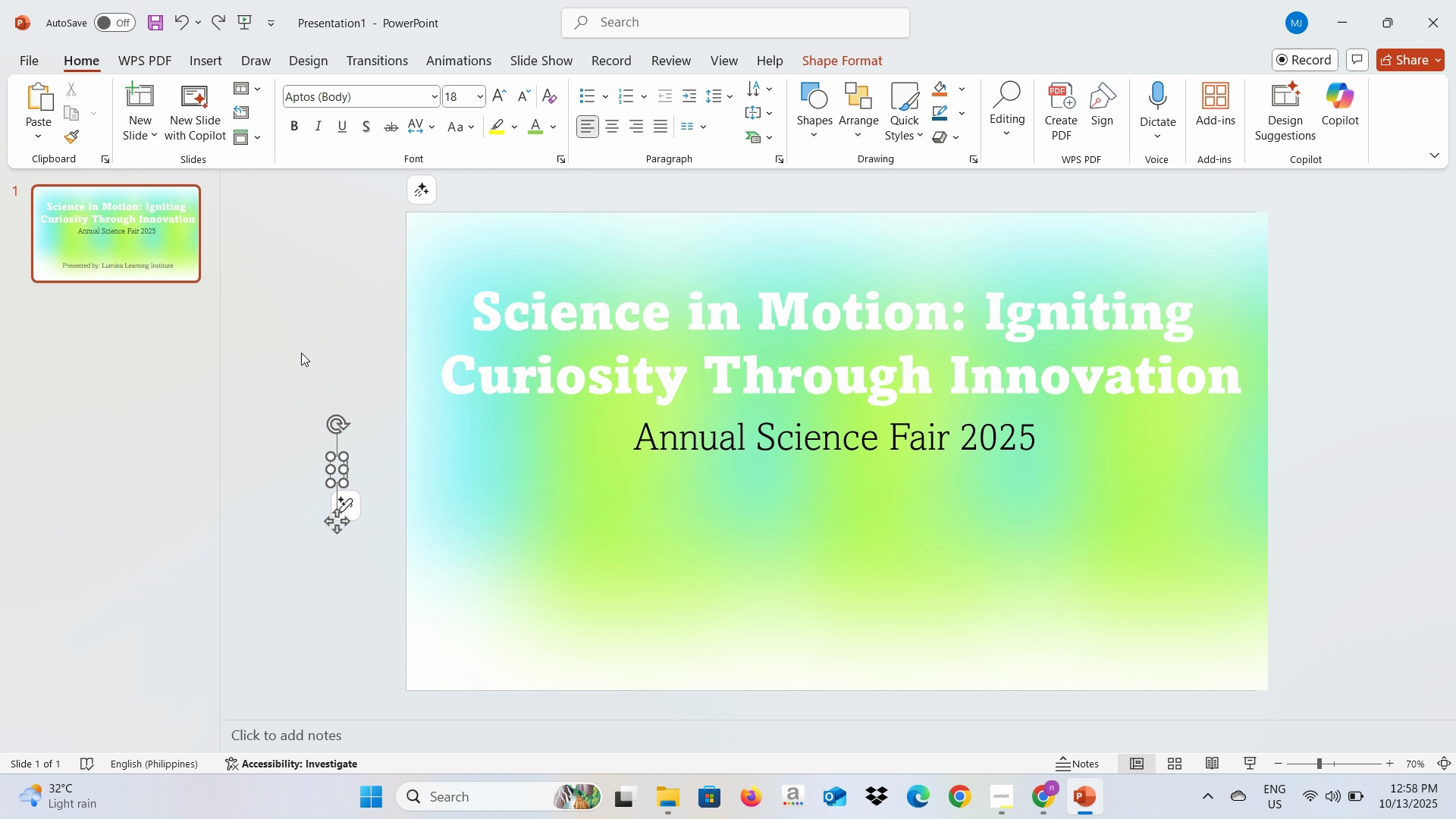 
key(Control+Z)
 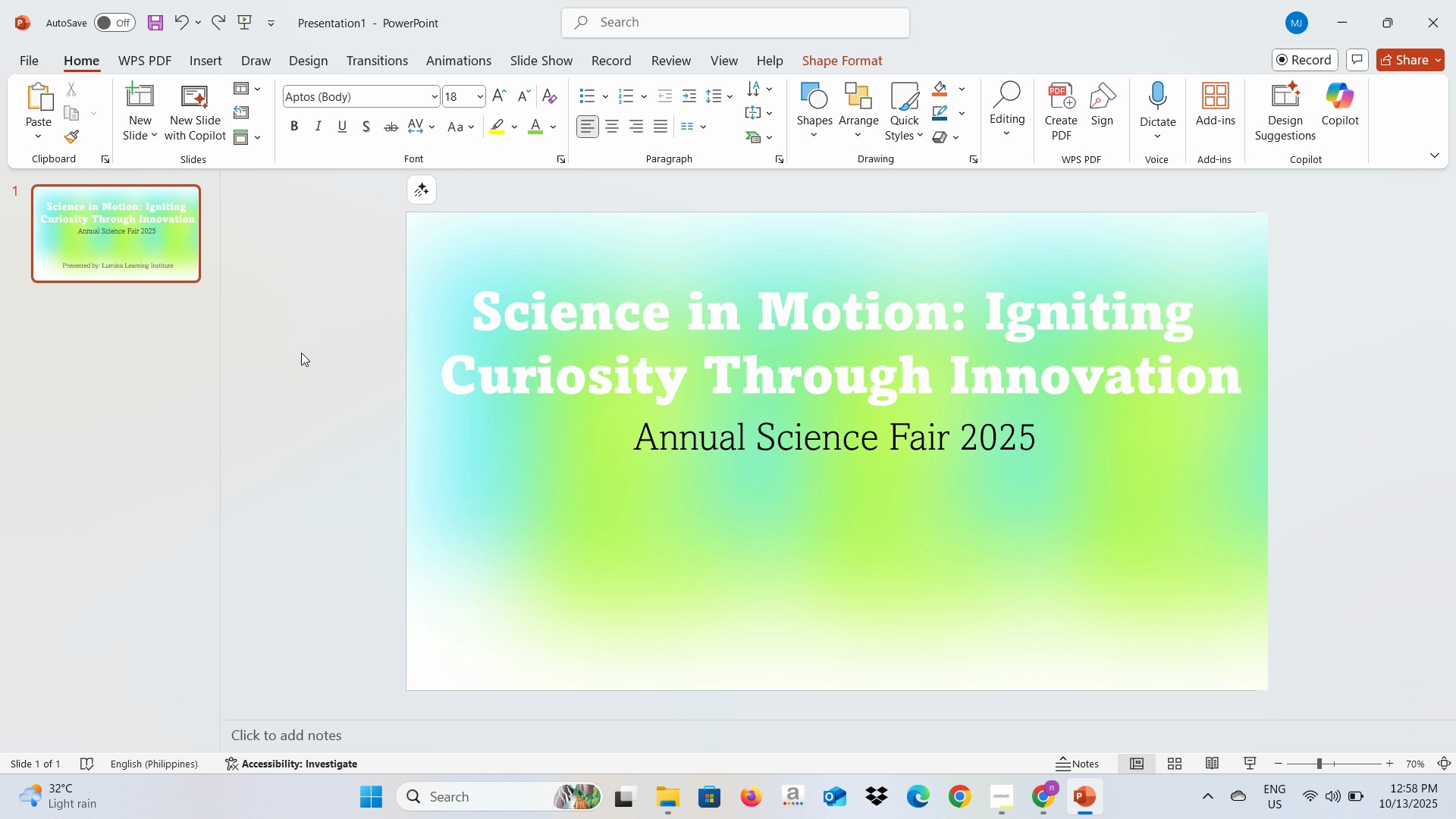 
key(Control+Z)
 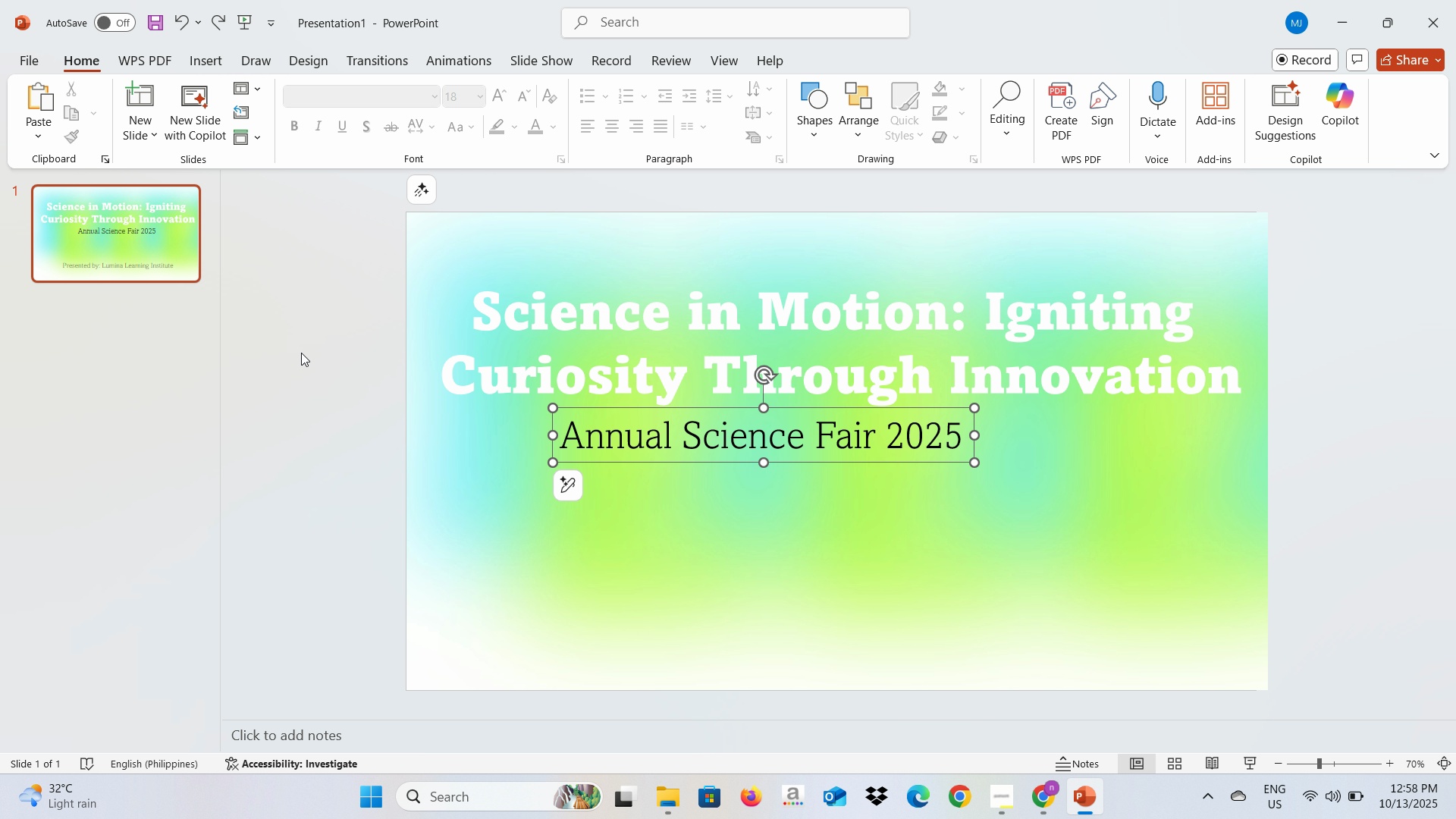 
key(Control+Z)
 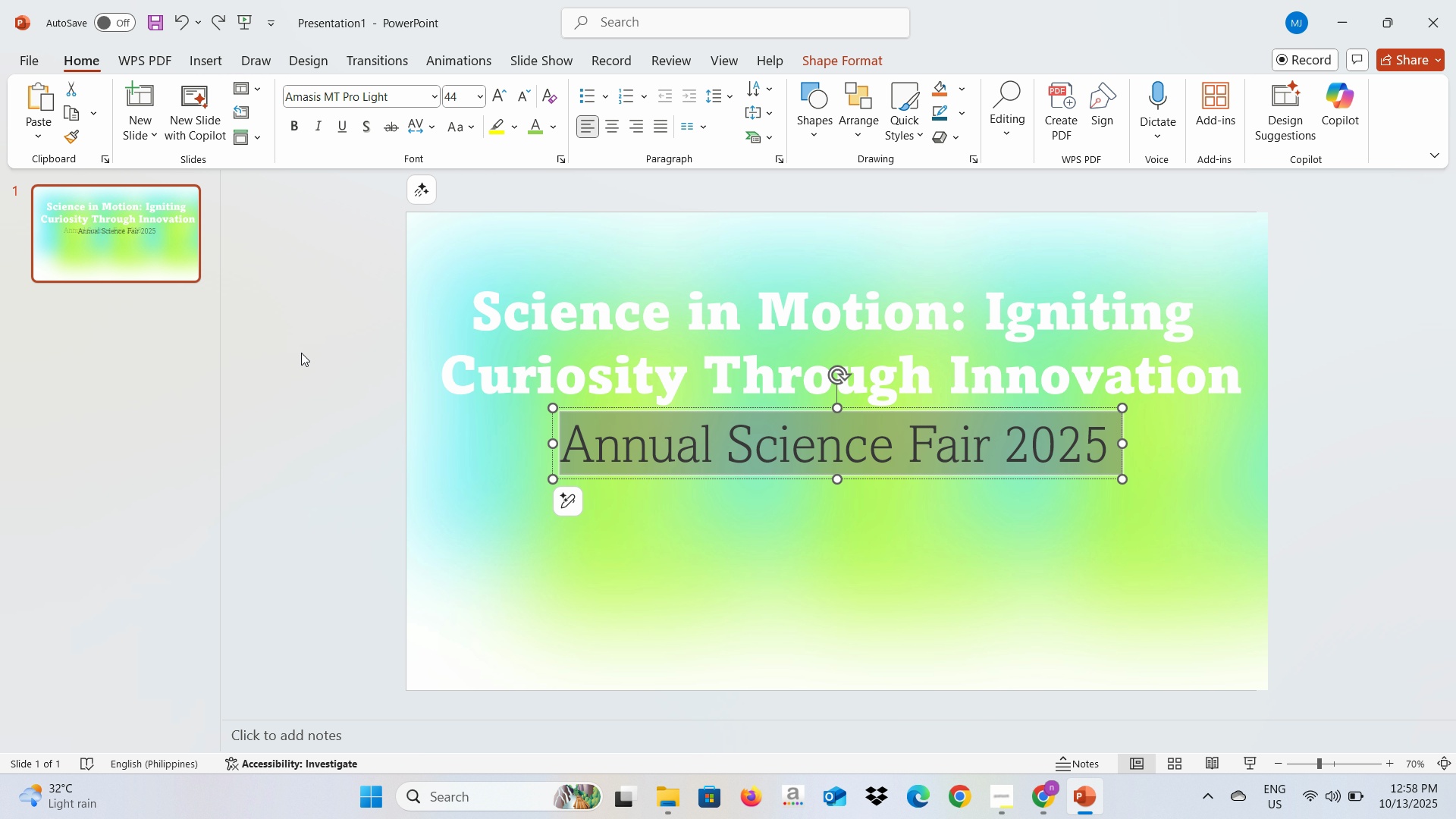 
key(Control+Z)
 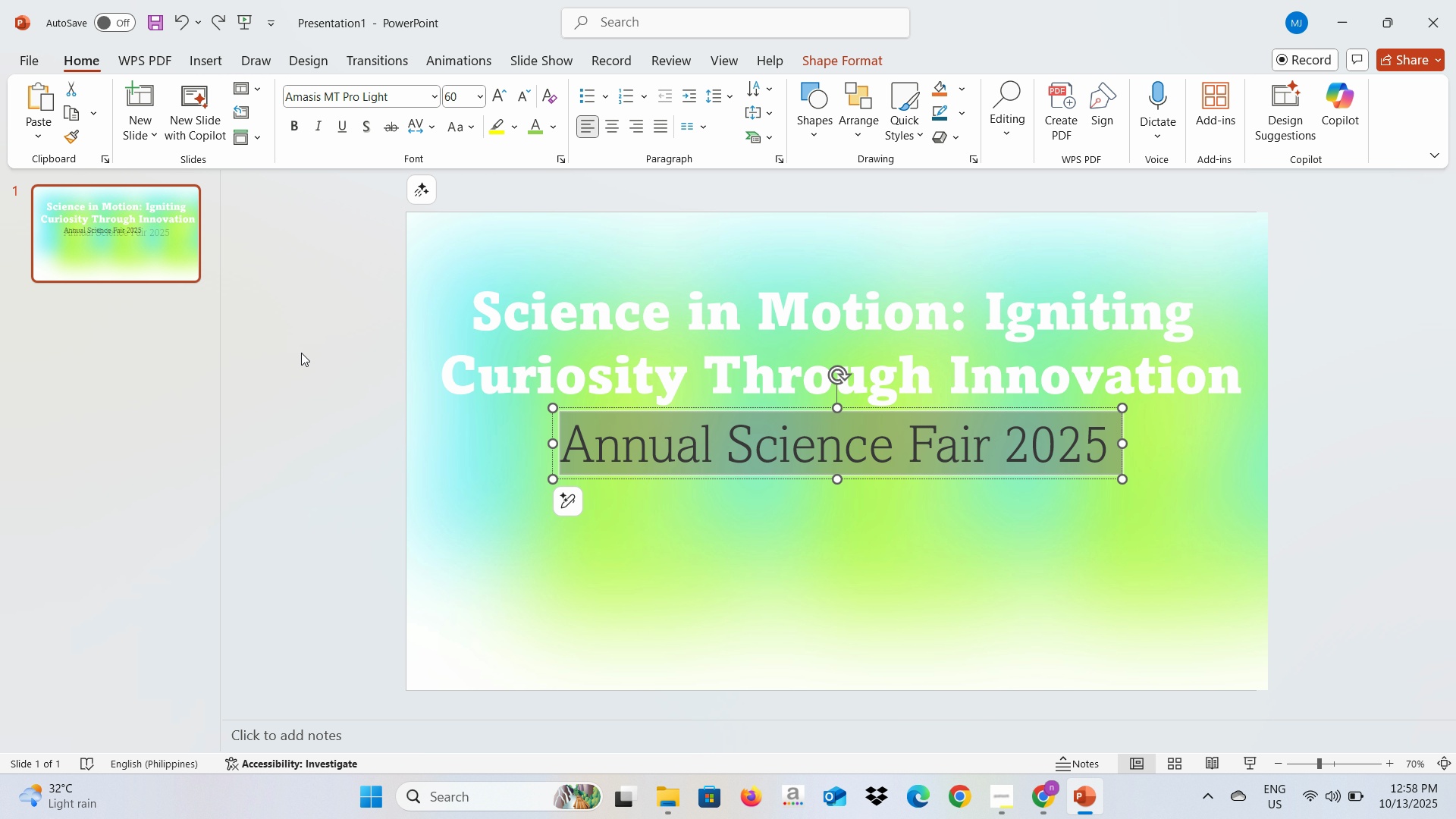 
key(Control+Z)
 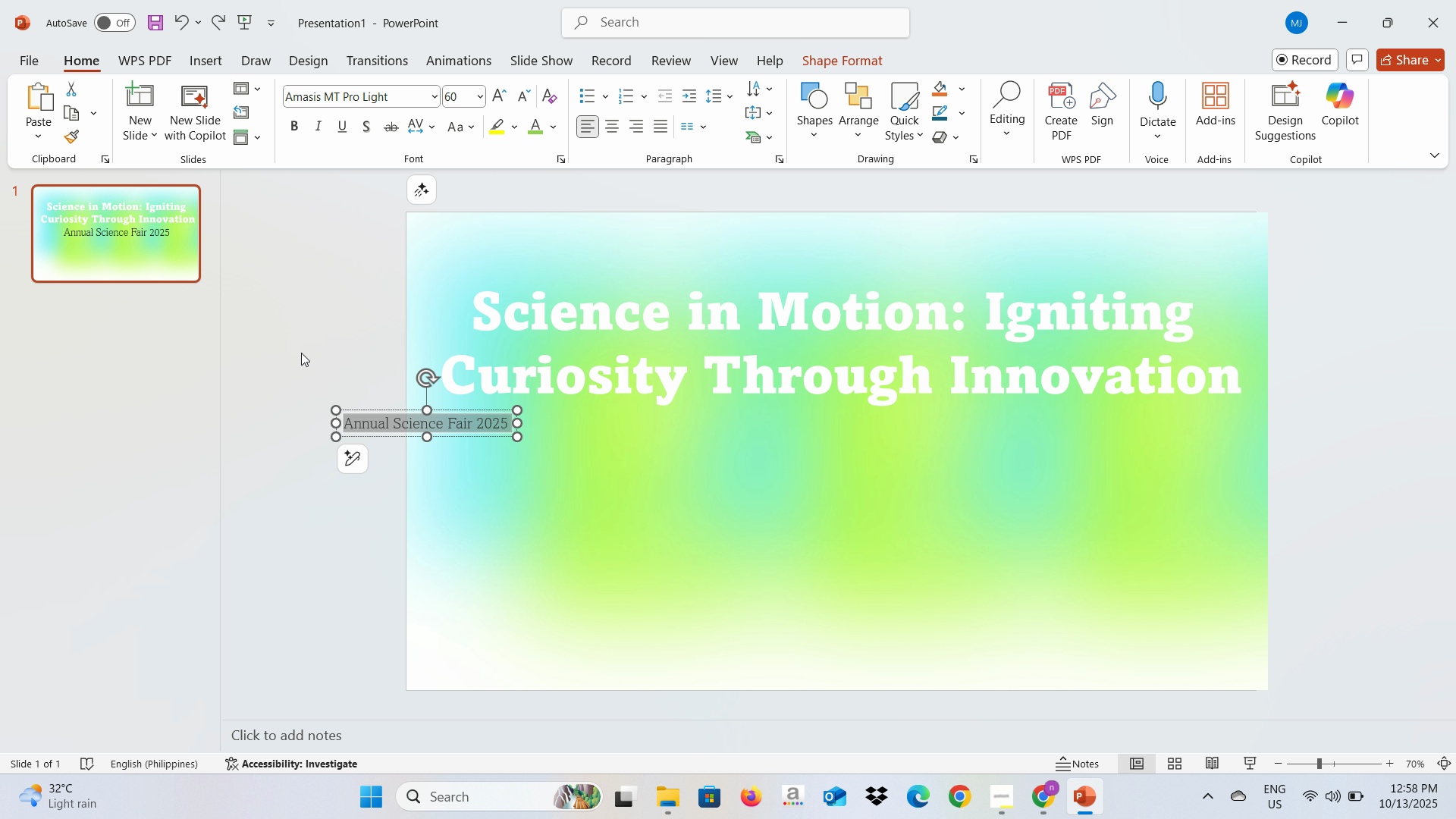 
key(Control+Z)
 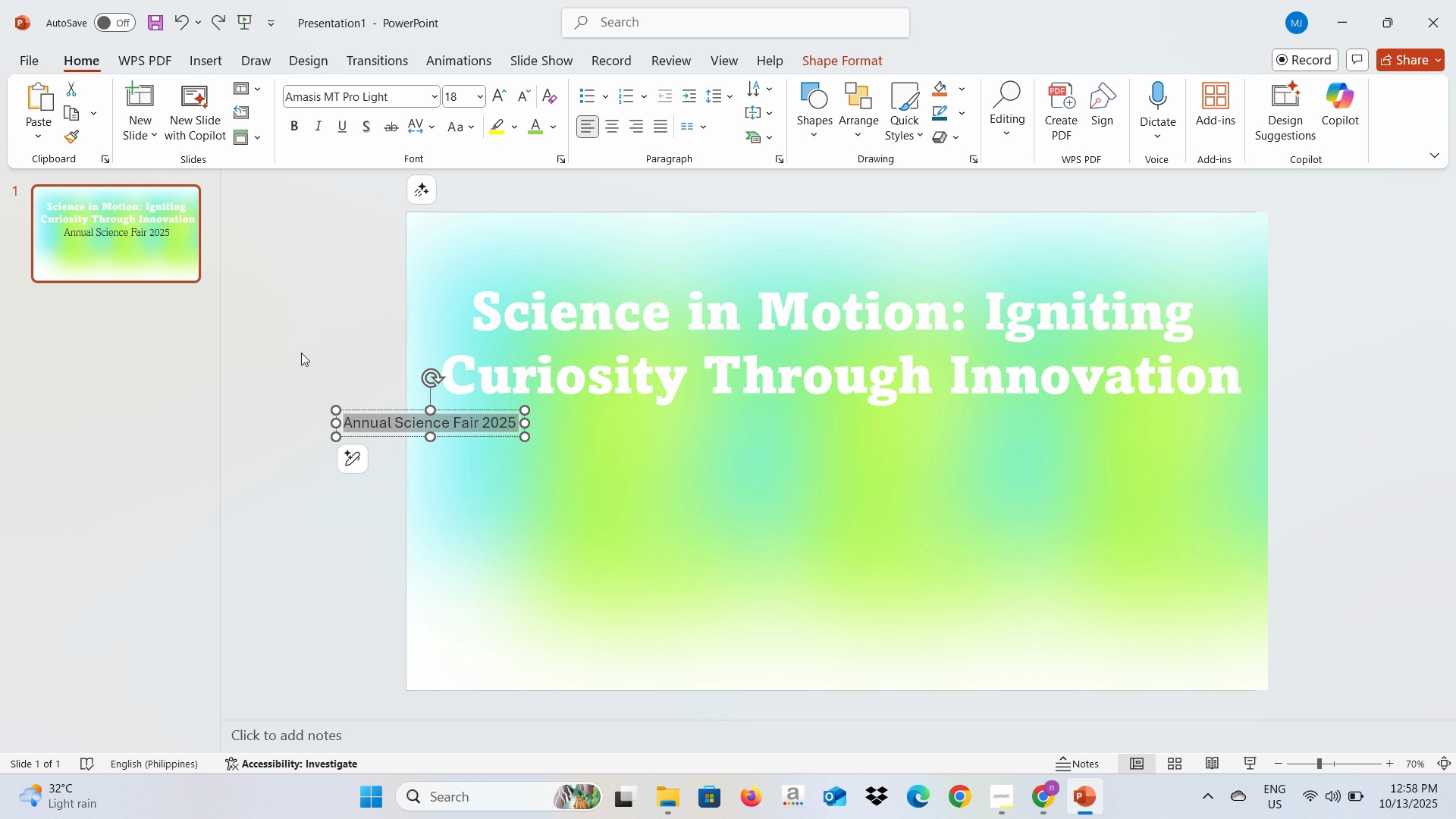 
key(Control+Z)
 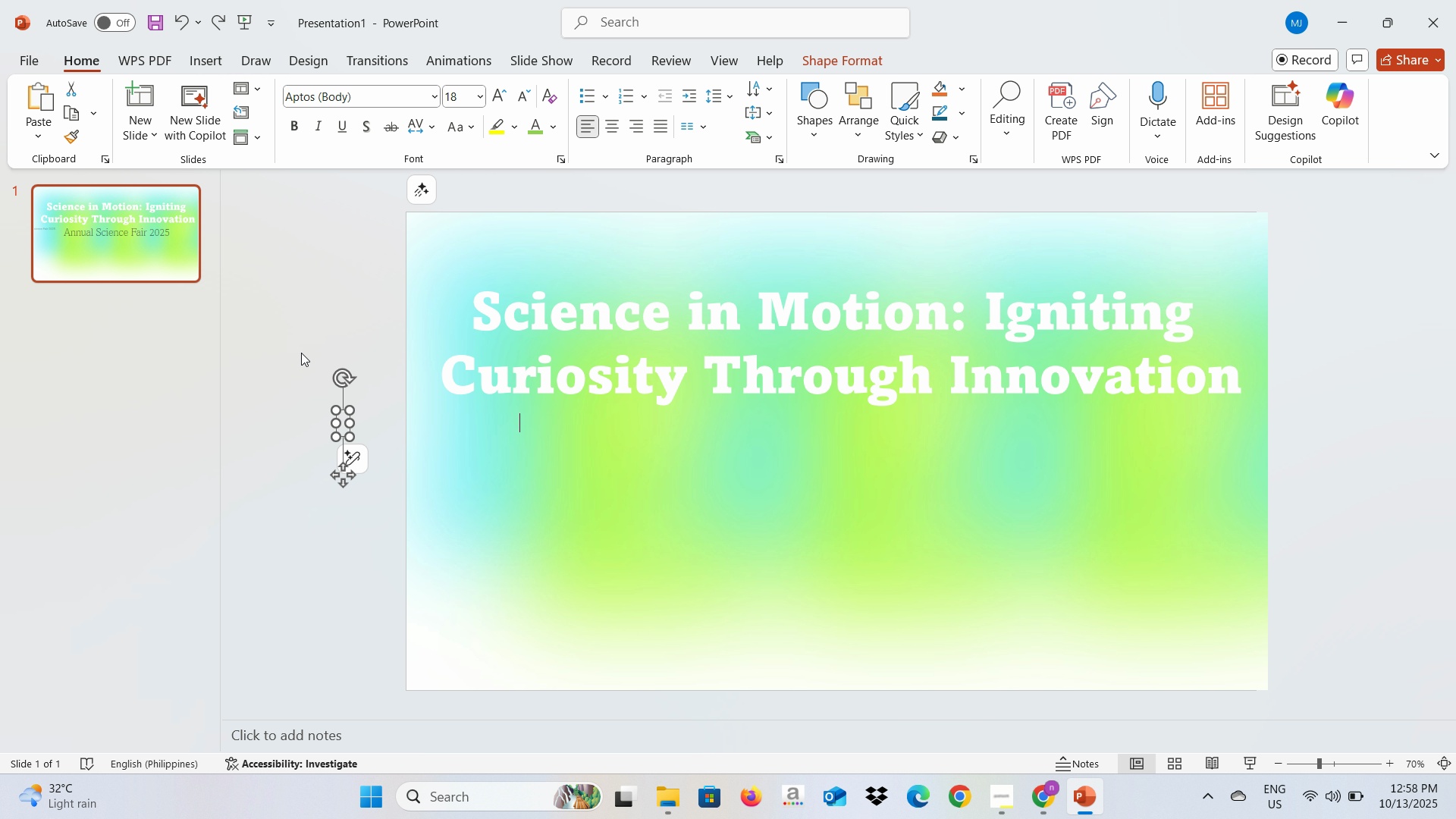 
key(Control+Z)
 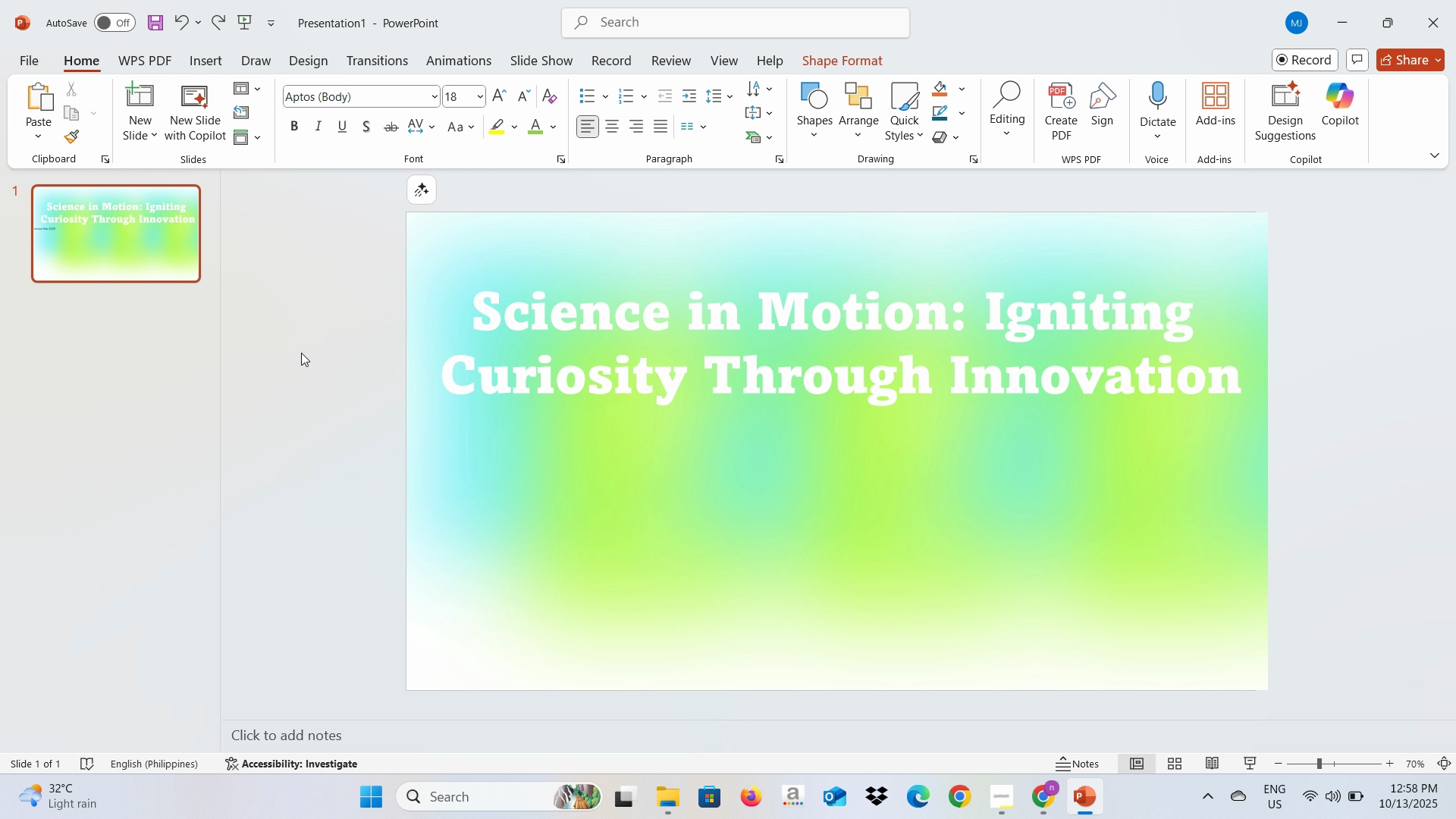 
key(Control+Z)
 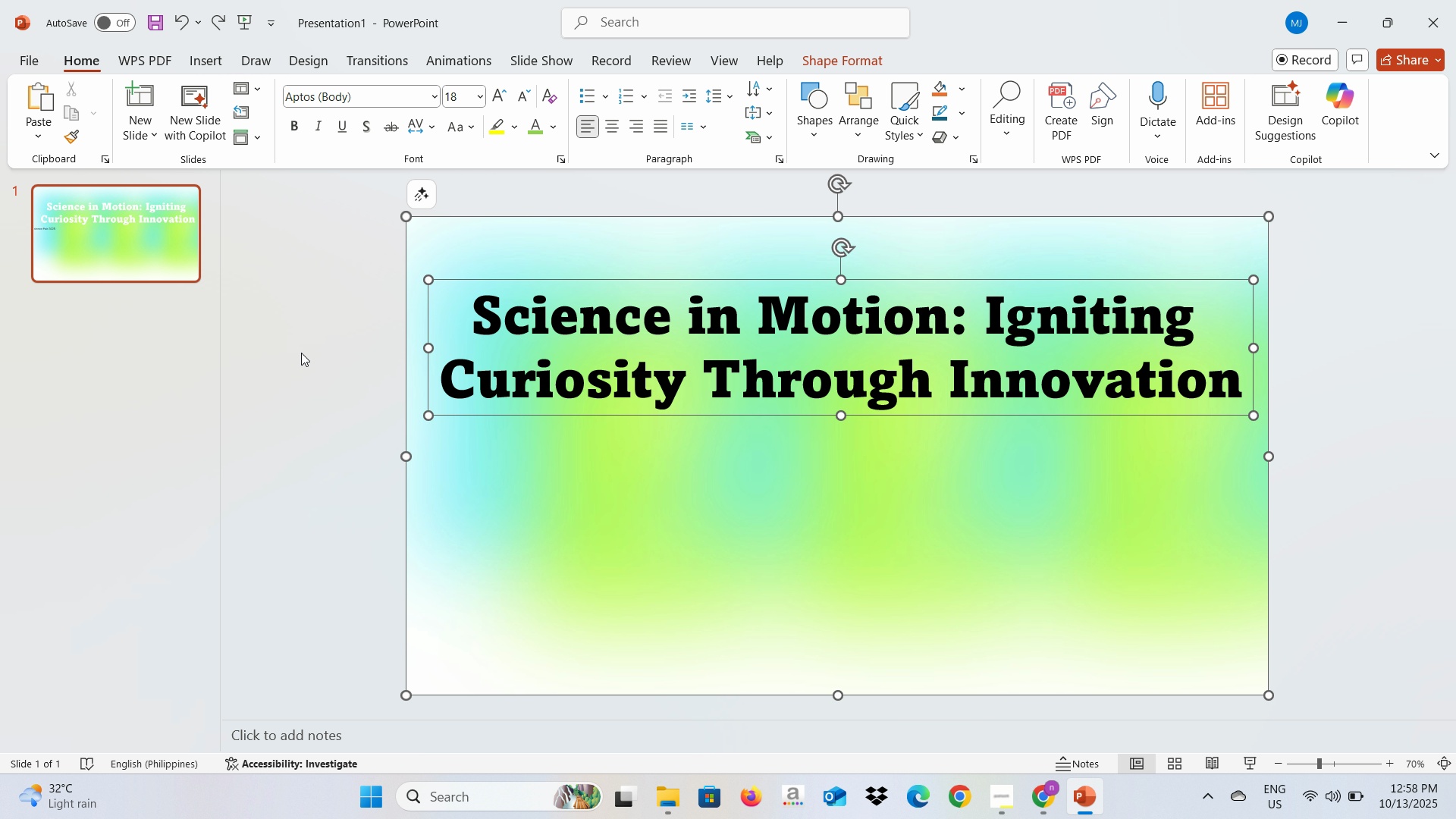 
key(Control+Z)
 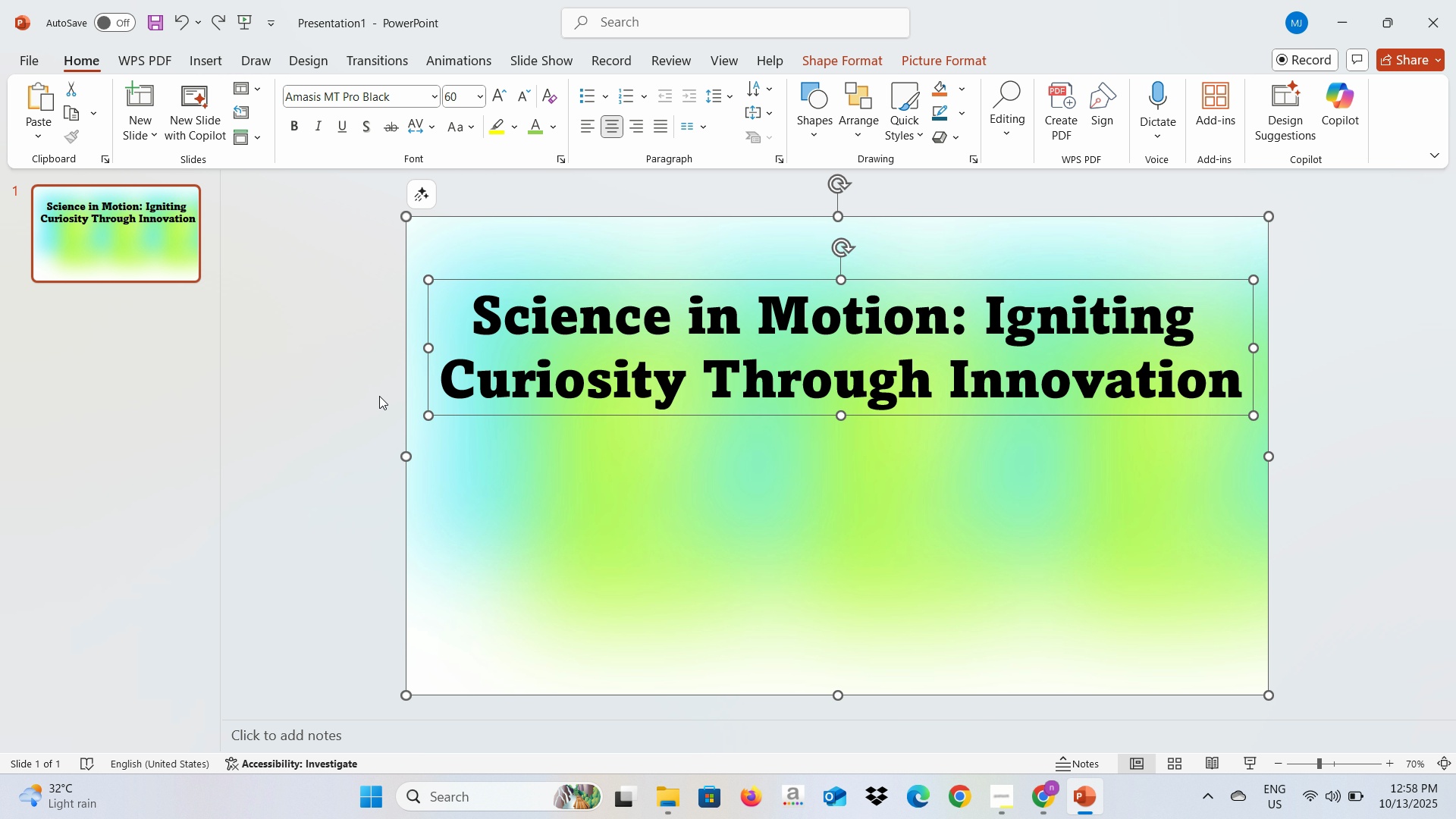 
left_click([379, 396])
 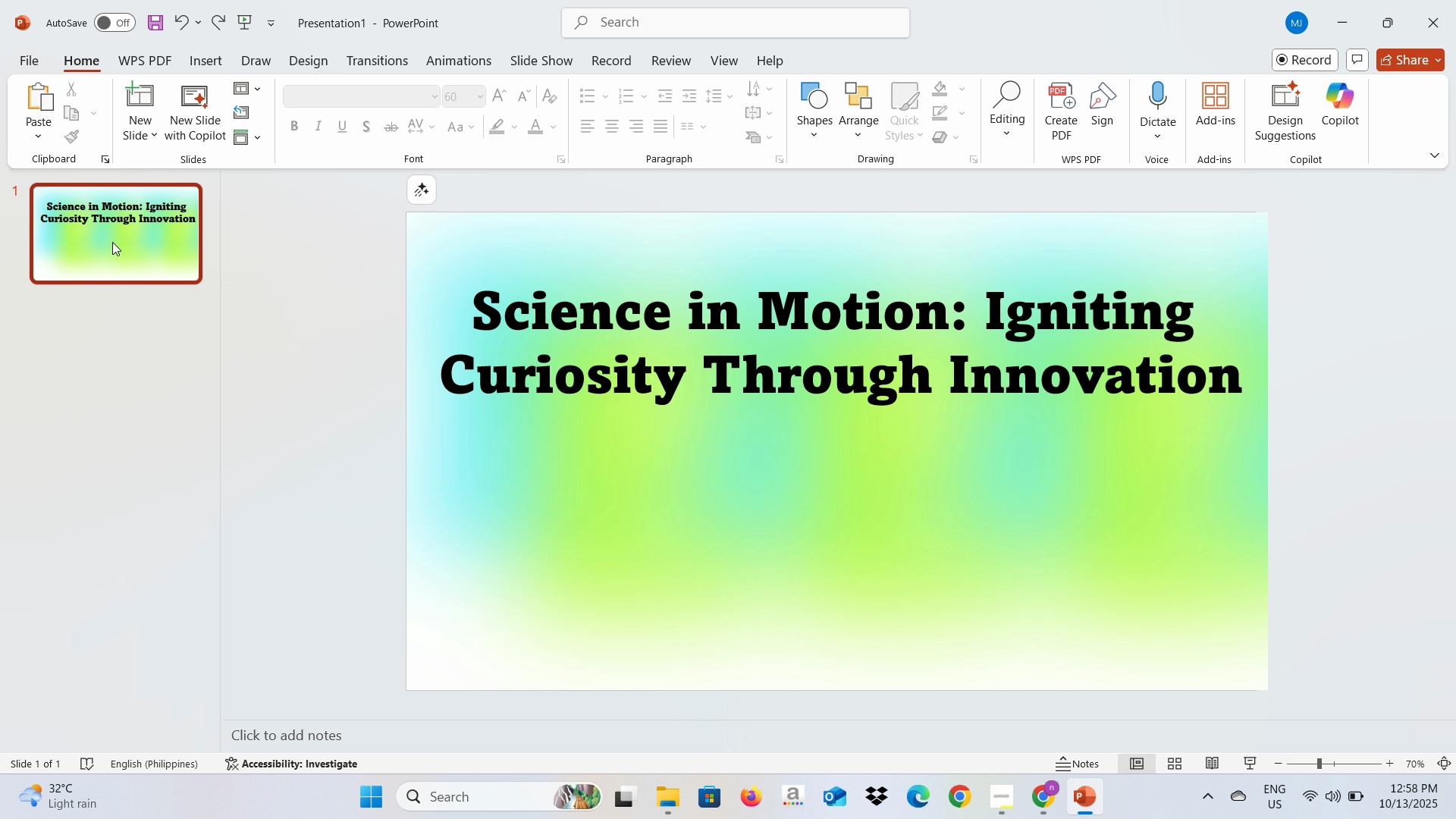 
left_click([112, 242])
 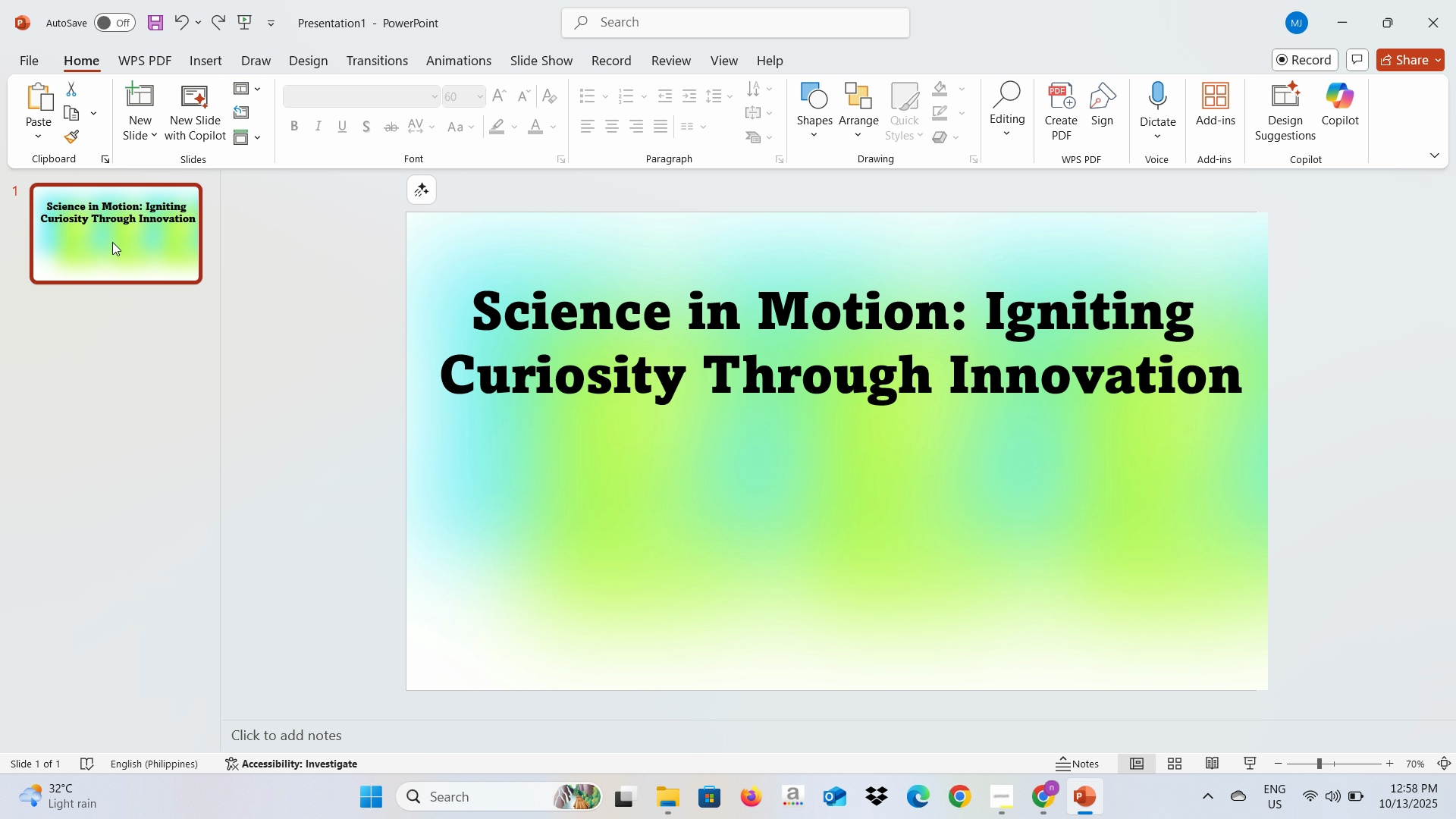 
key(Control+C)
 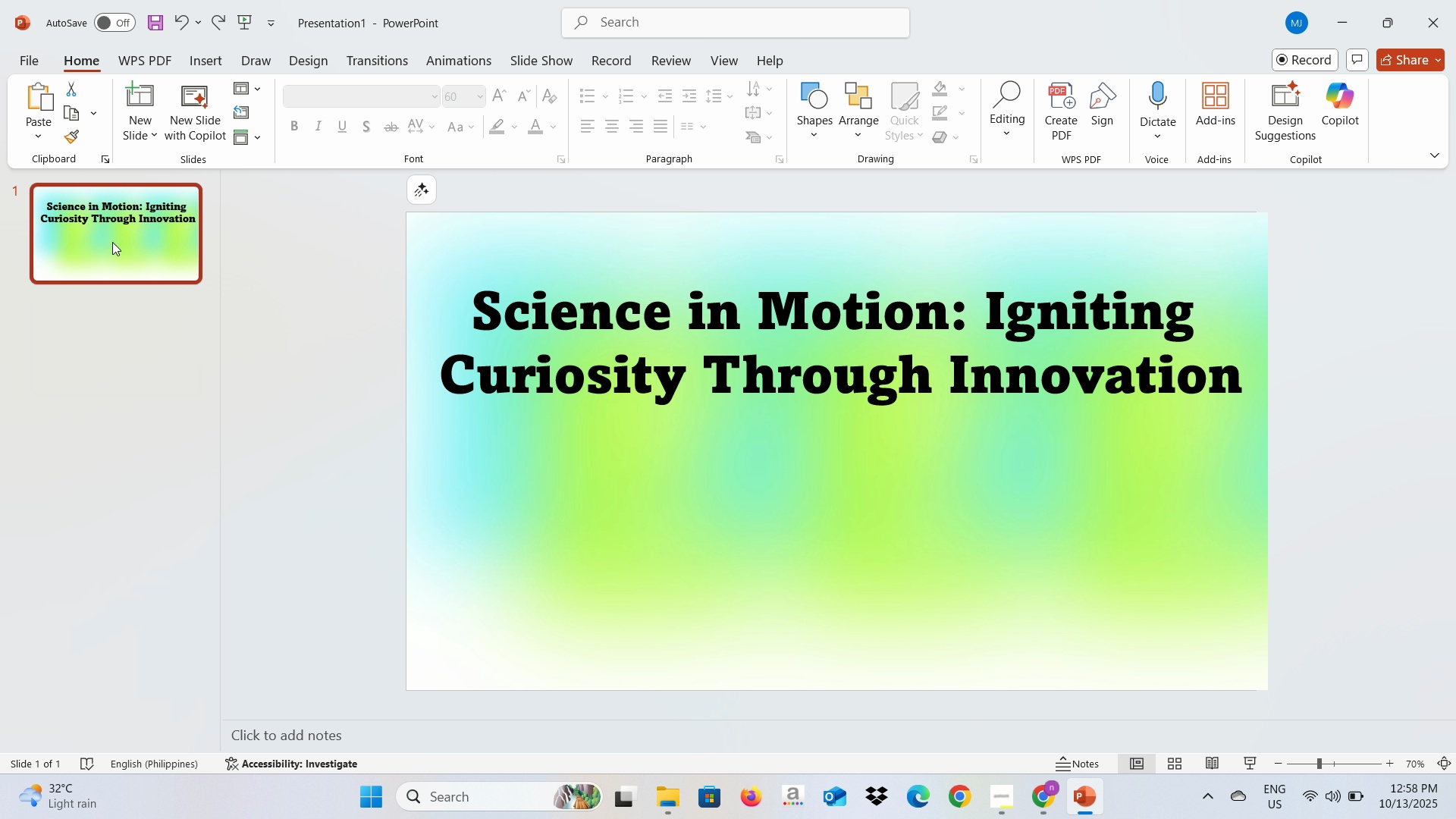 
key(Control+V)
 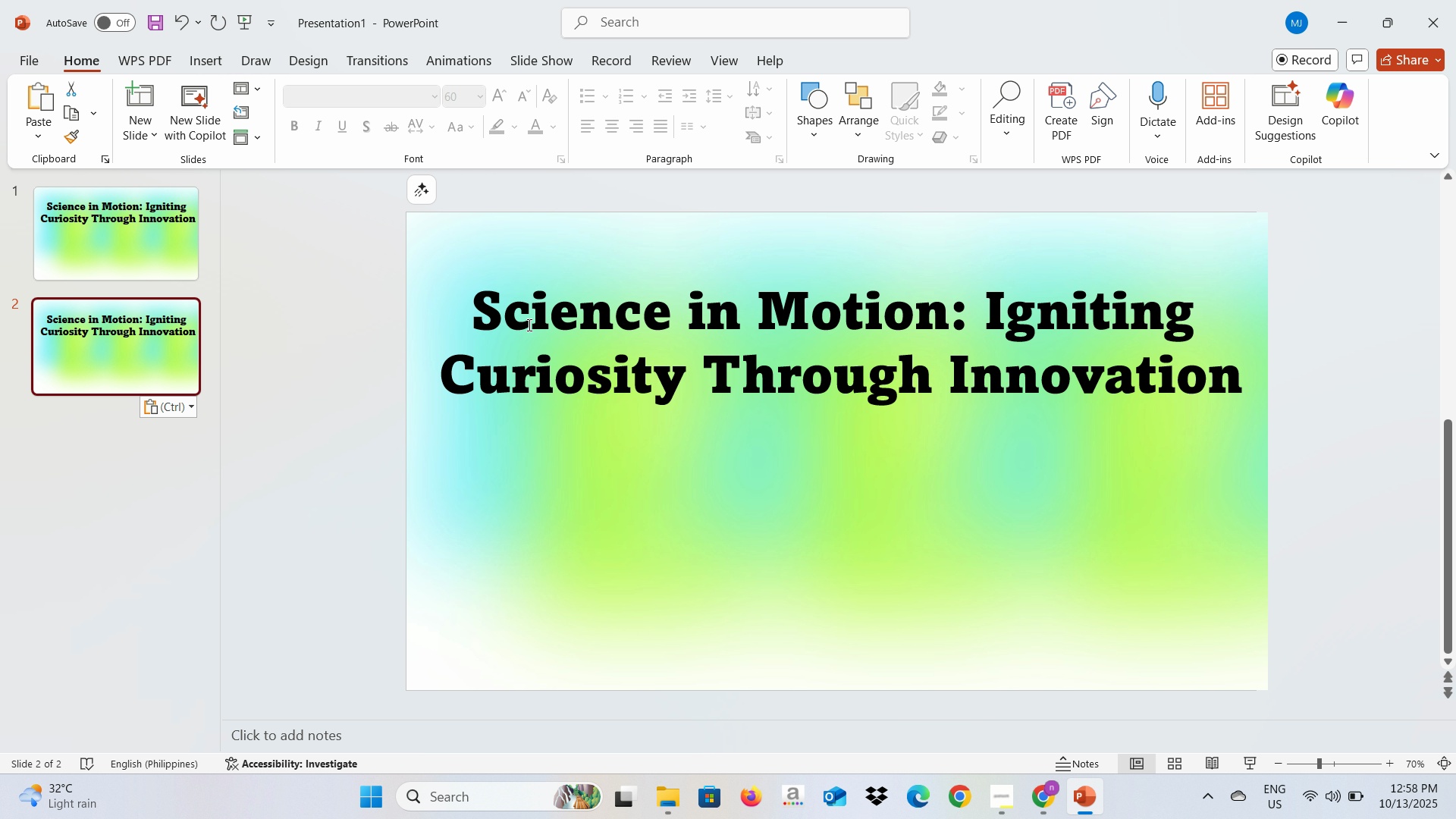 
left_click([528, 325])
 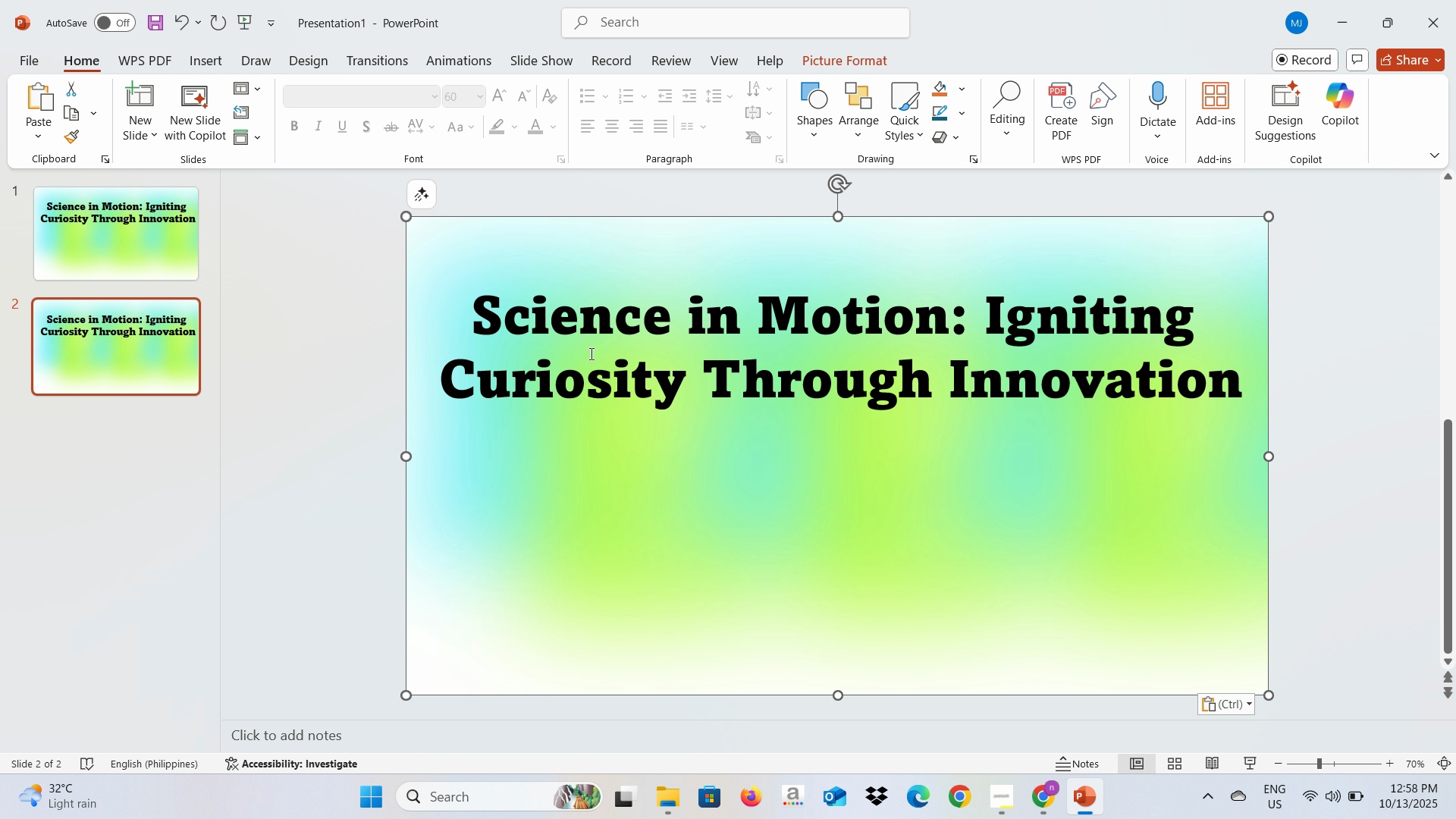 
double_click([590, 353])
 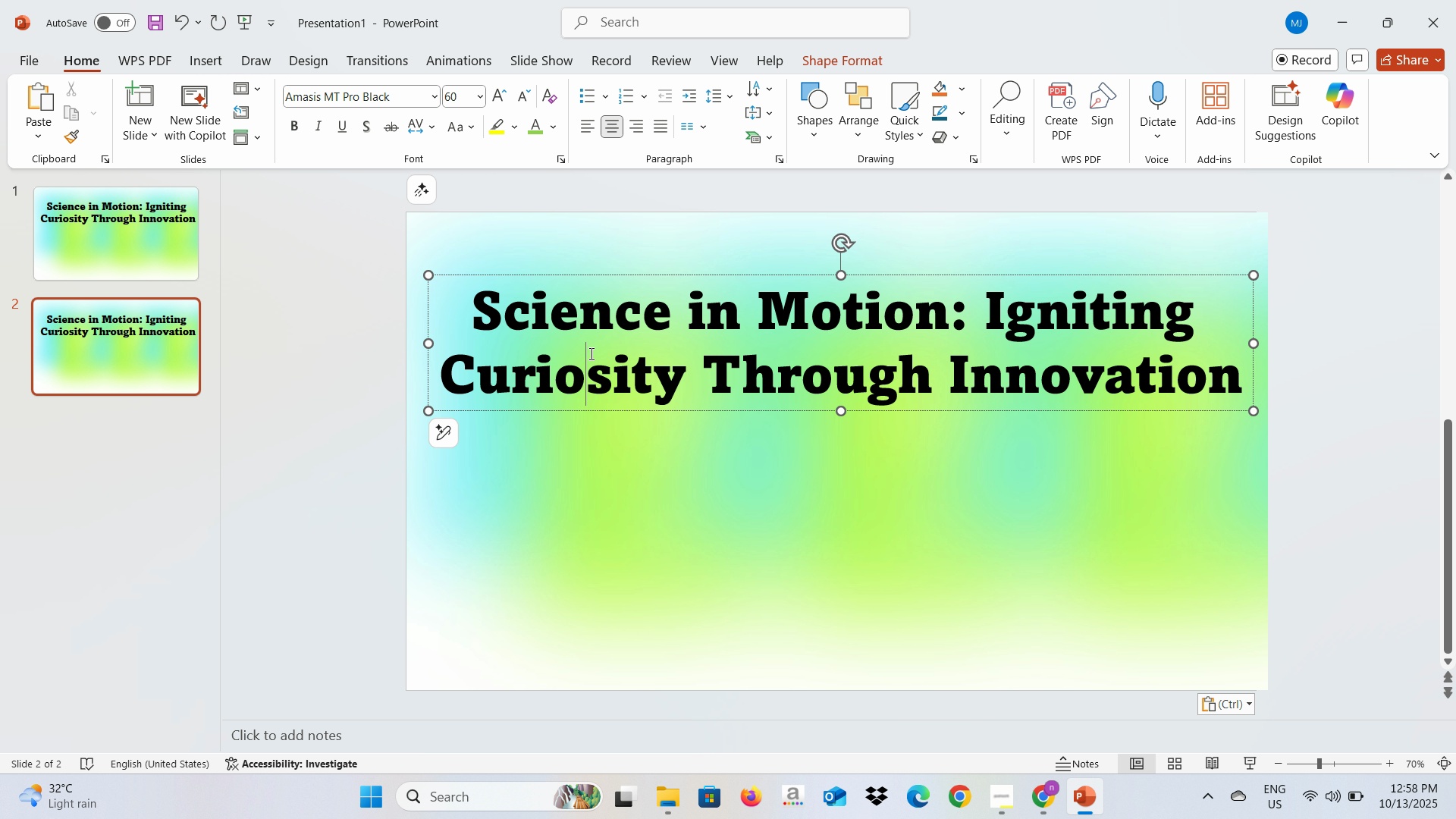 
key(Control+A)
 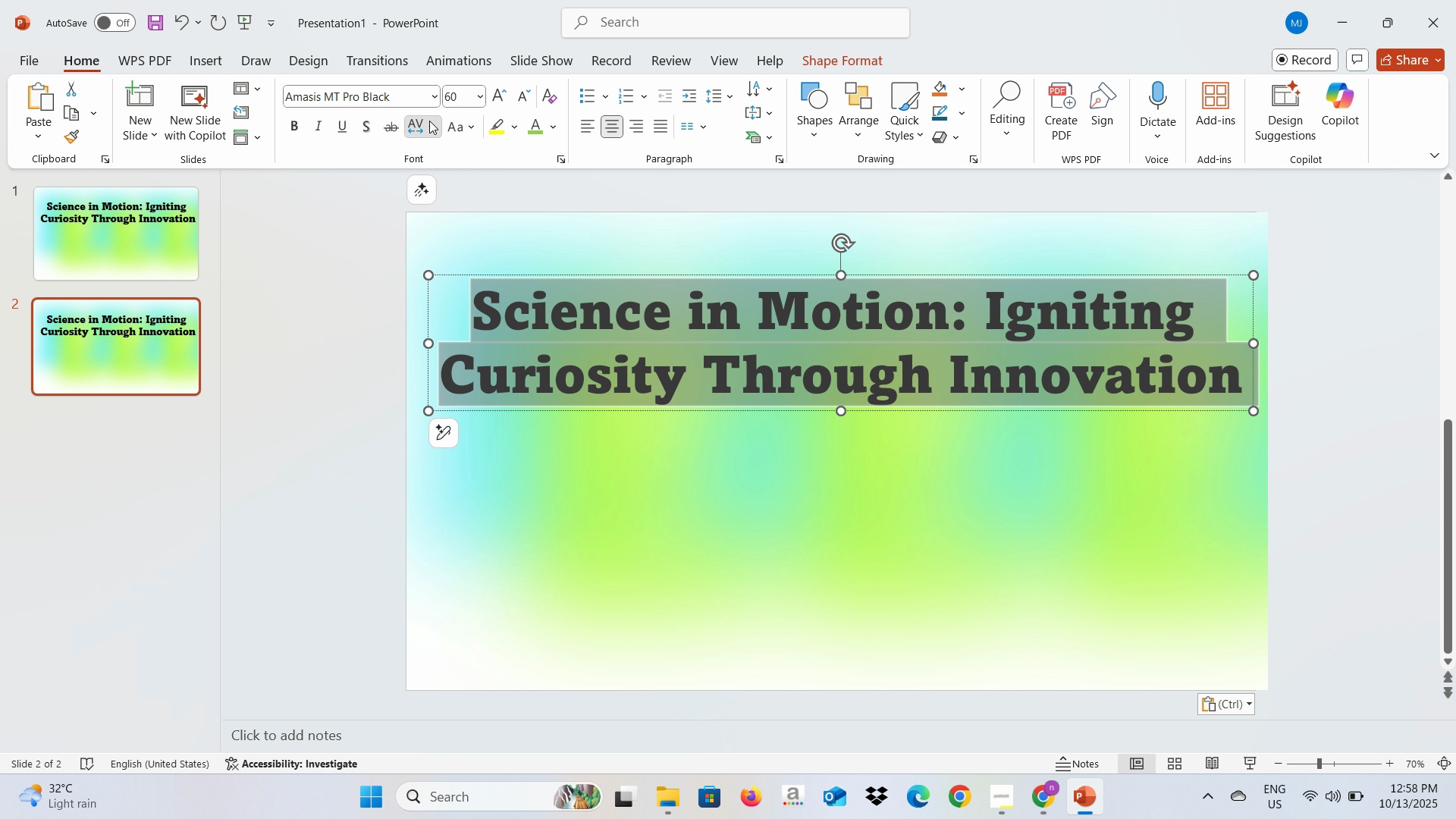 
left_click([429, 121])
 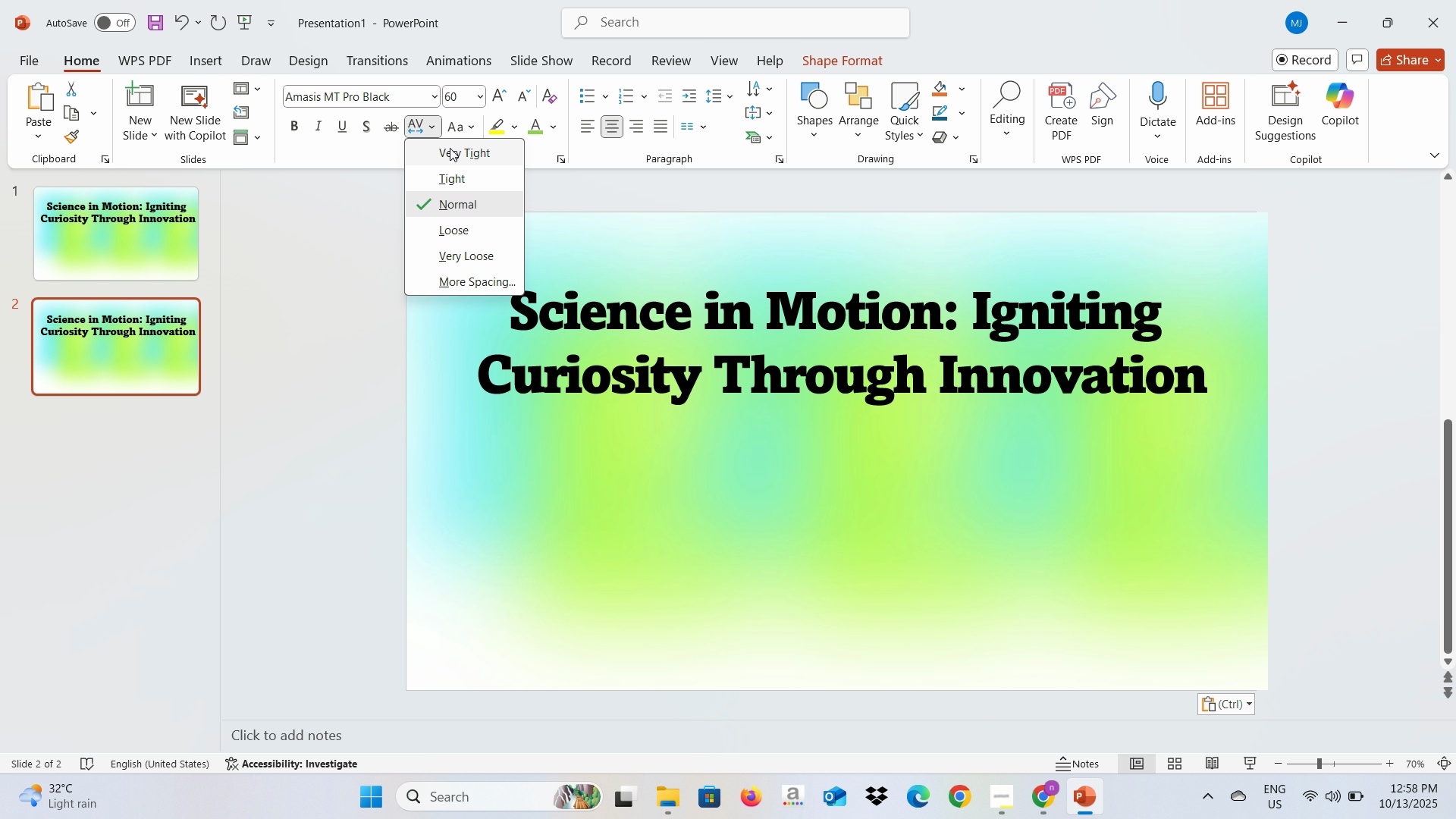 
left_click([453, 156])
 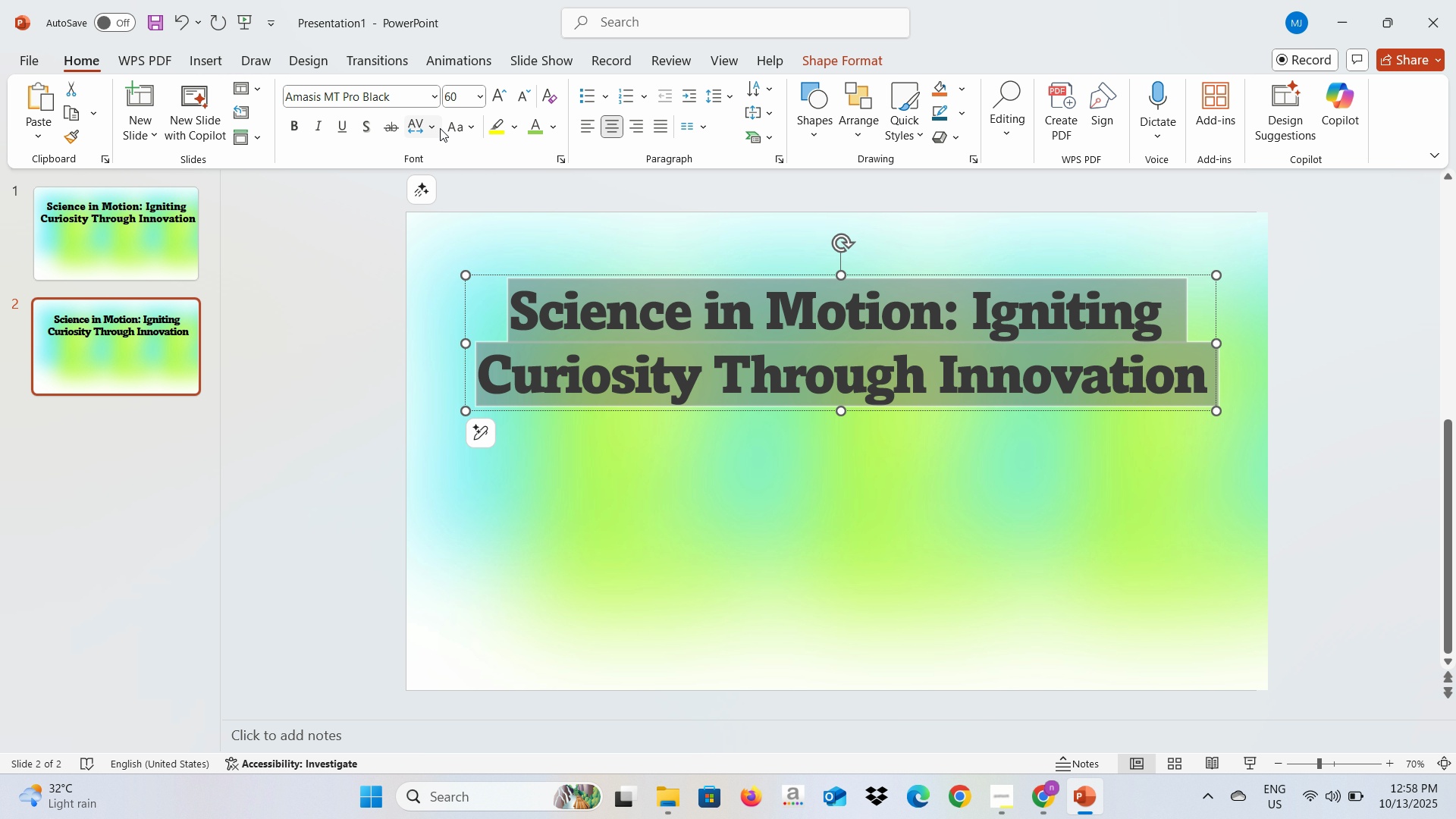 
left_click([437, 128])
 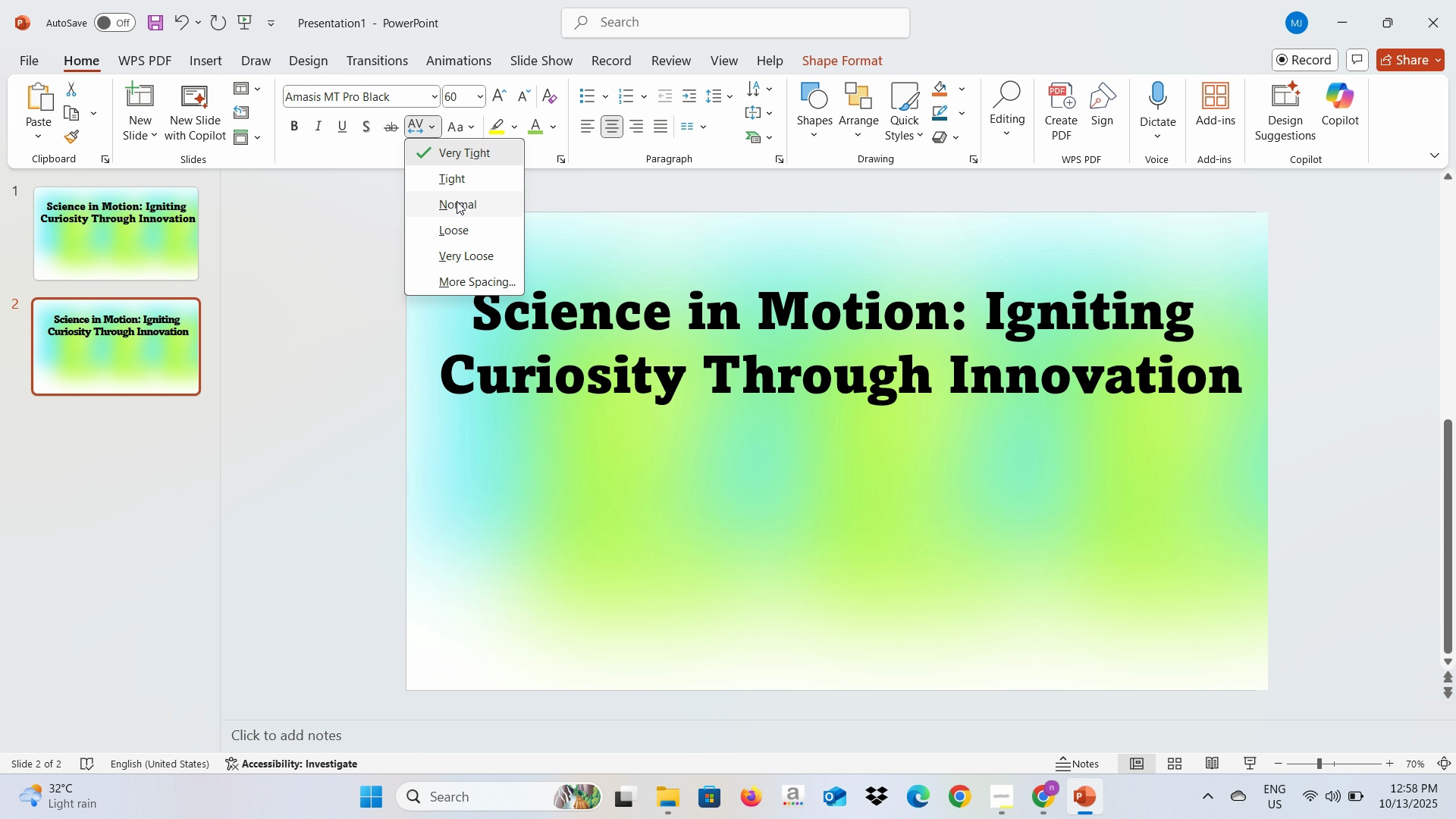 
left_click([457, 201])
 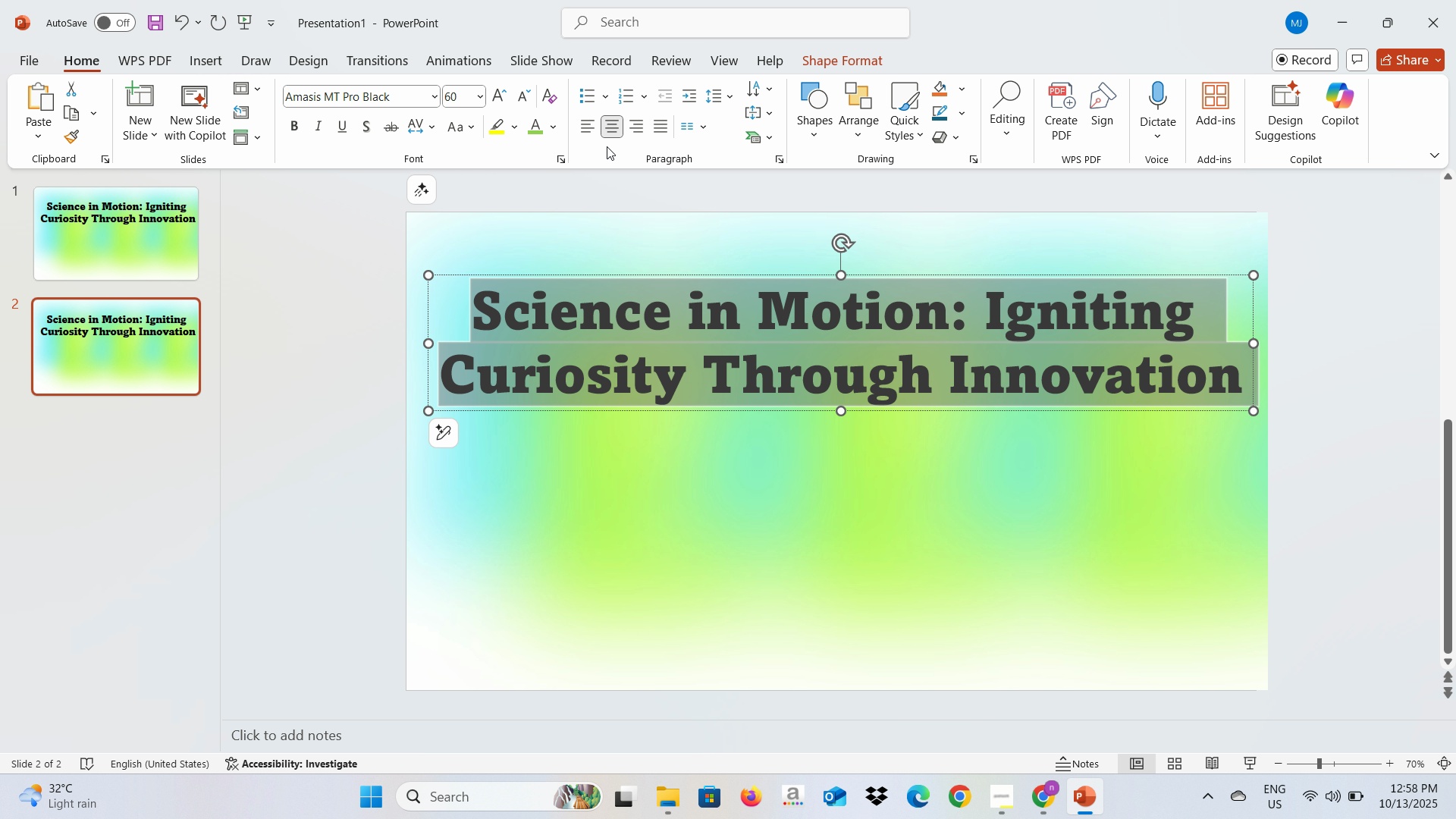 
wait(6.6)
 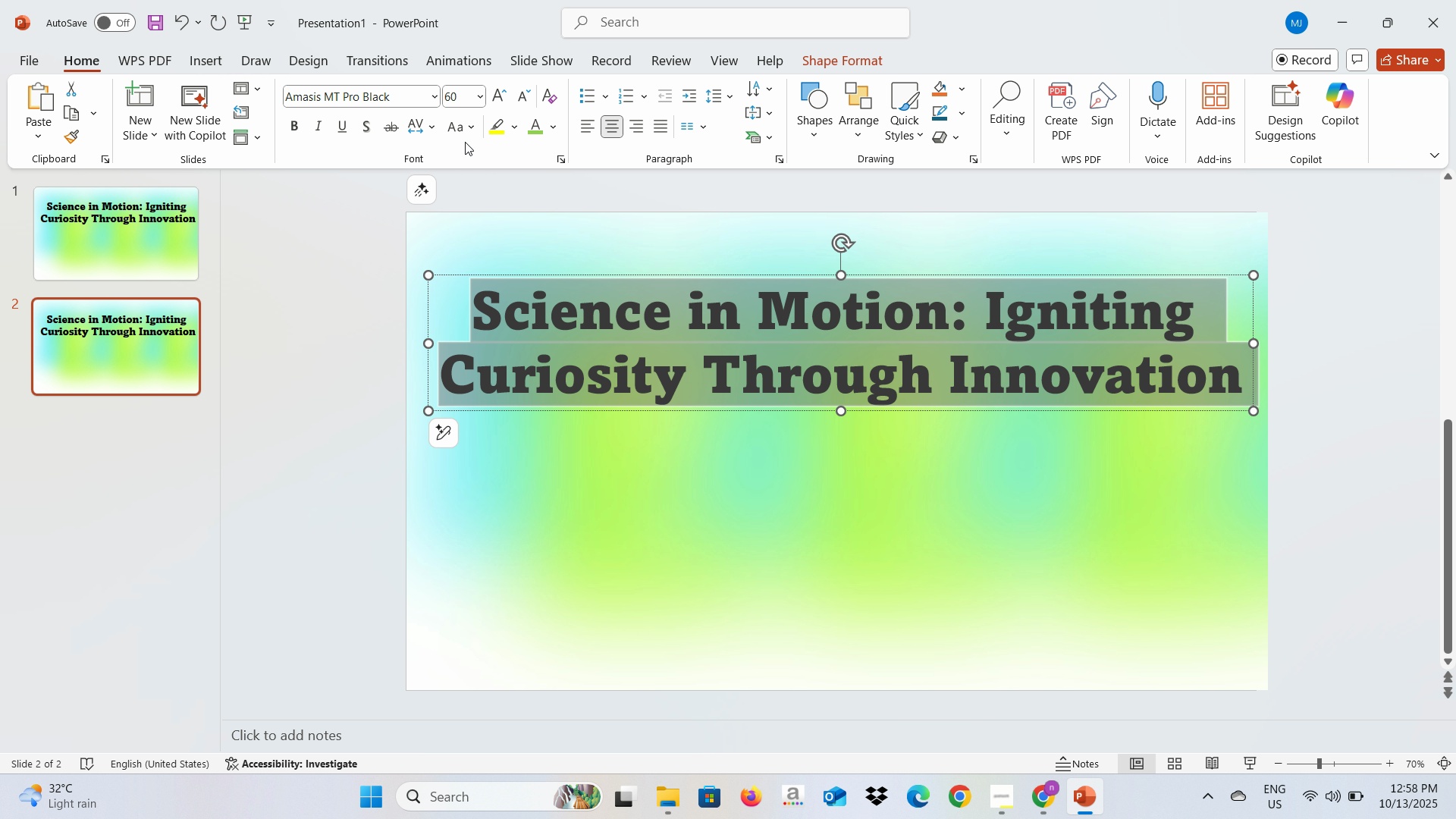 
left_click([954, 89])
 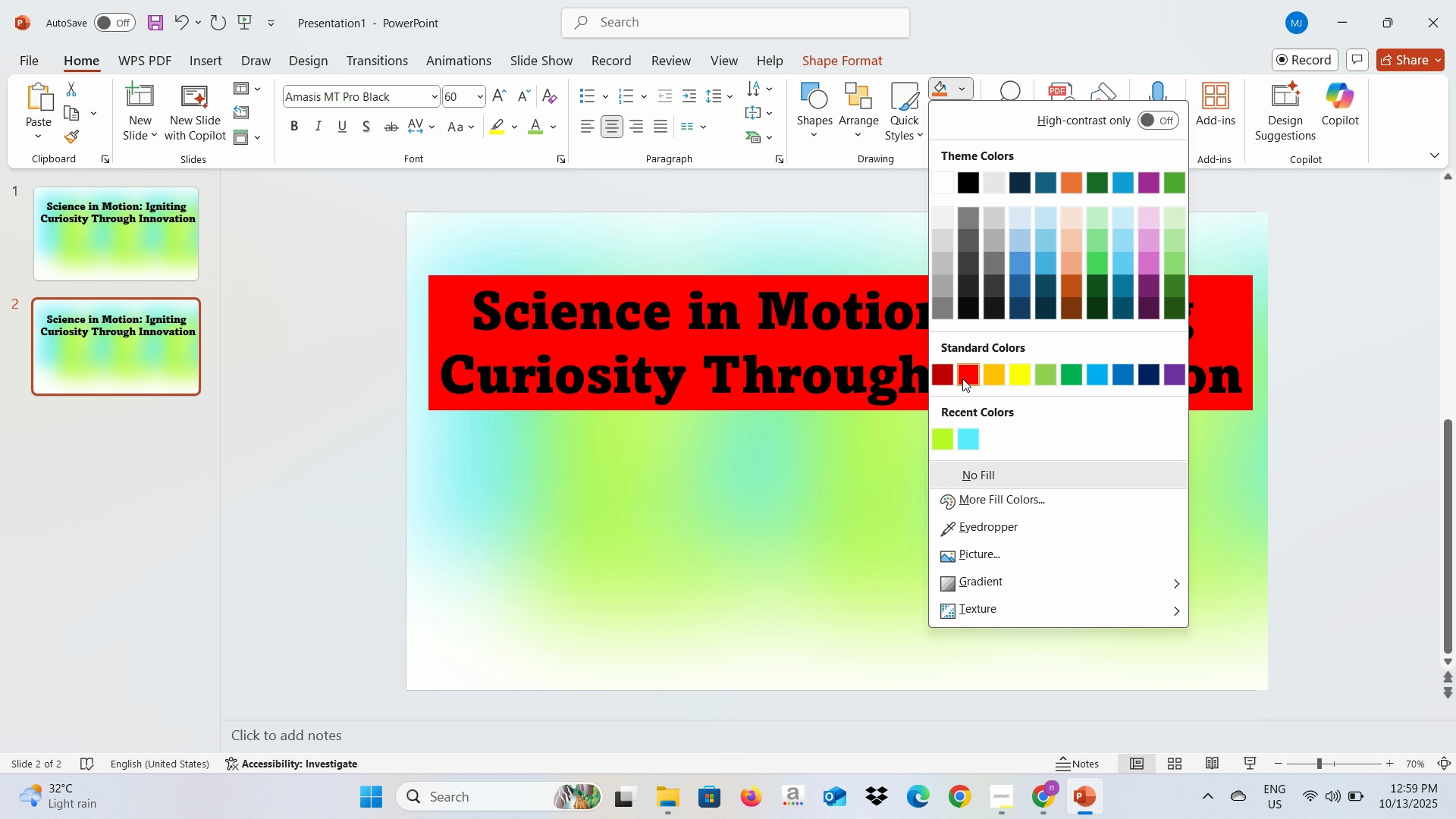 
left_click([962, 378])
 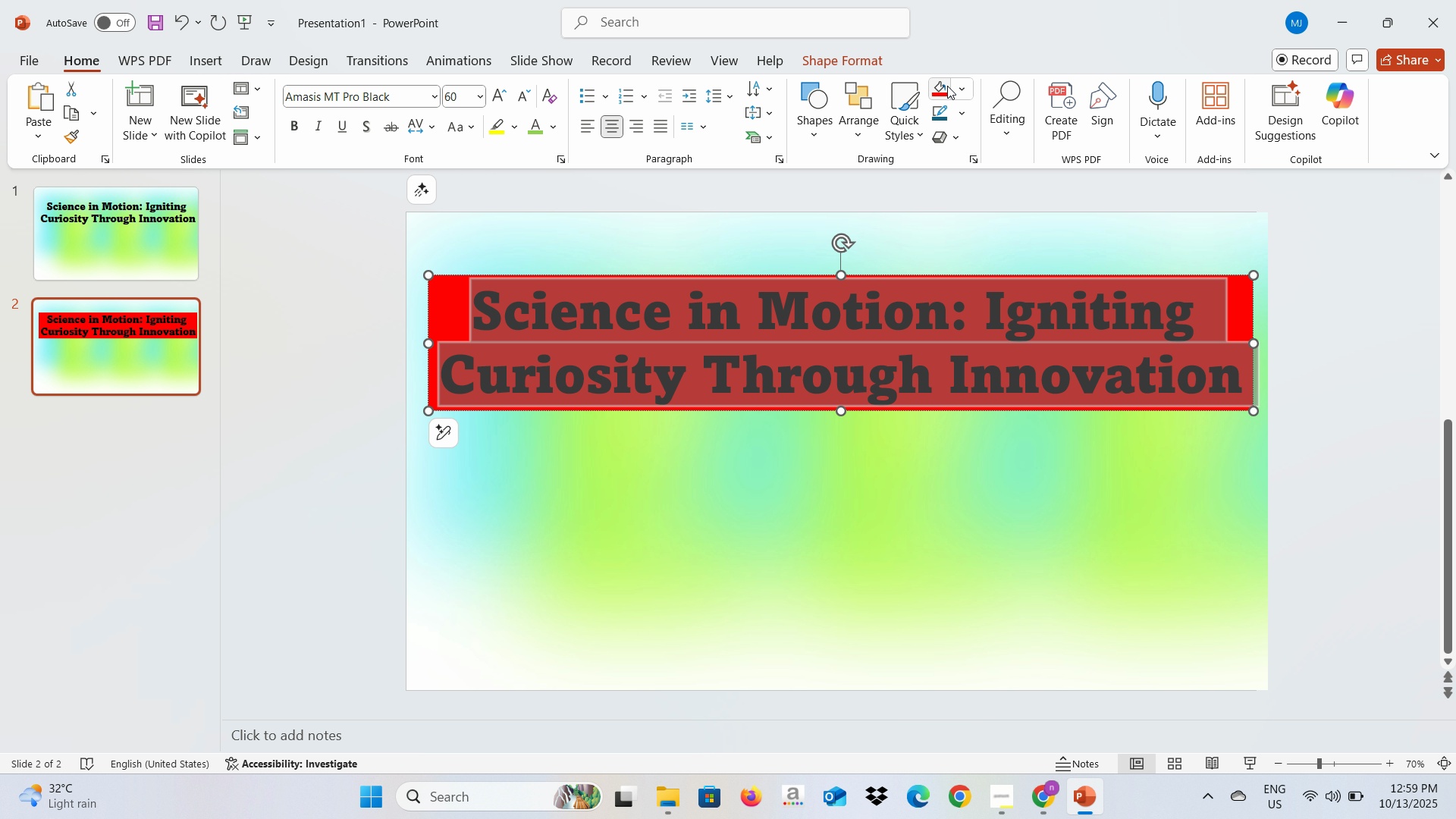 
left_click([951, 86])
 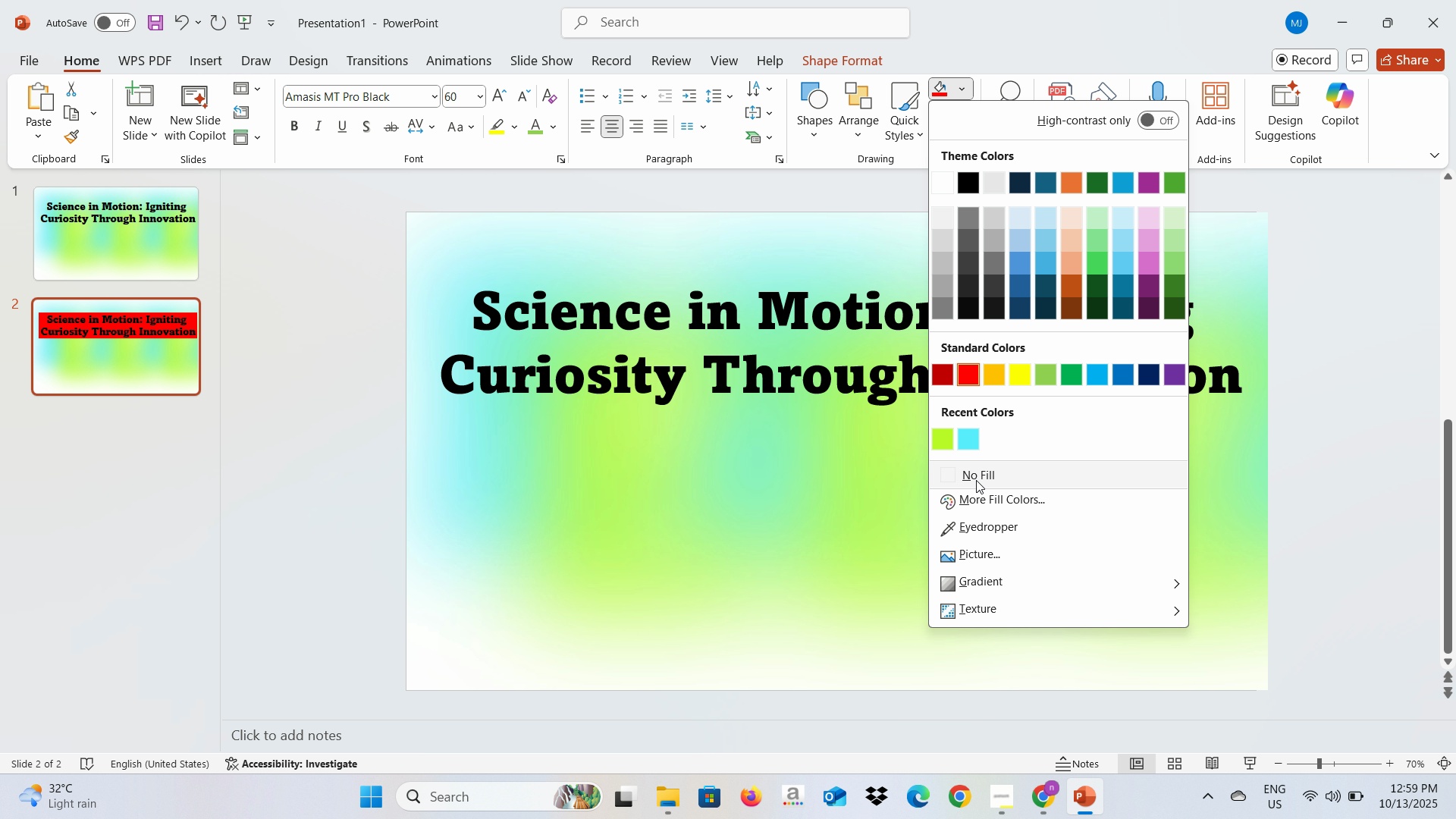 
left_click([976, 480])
 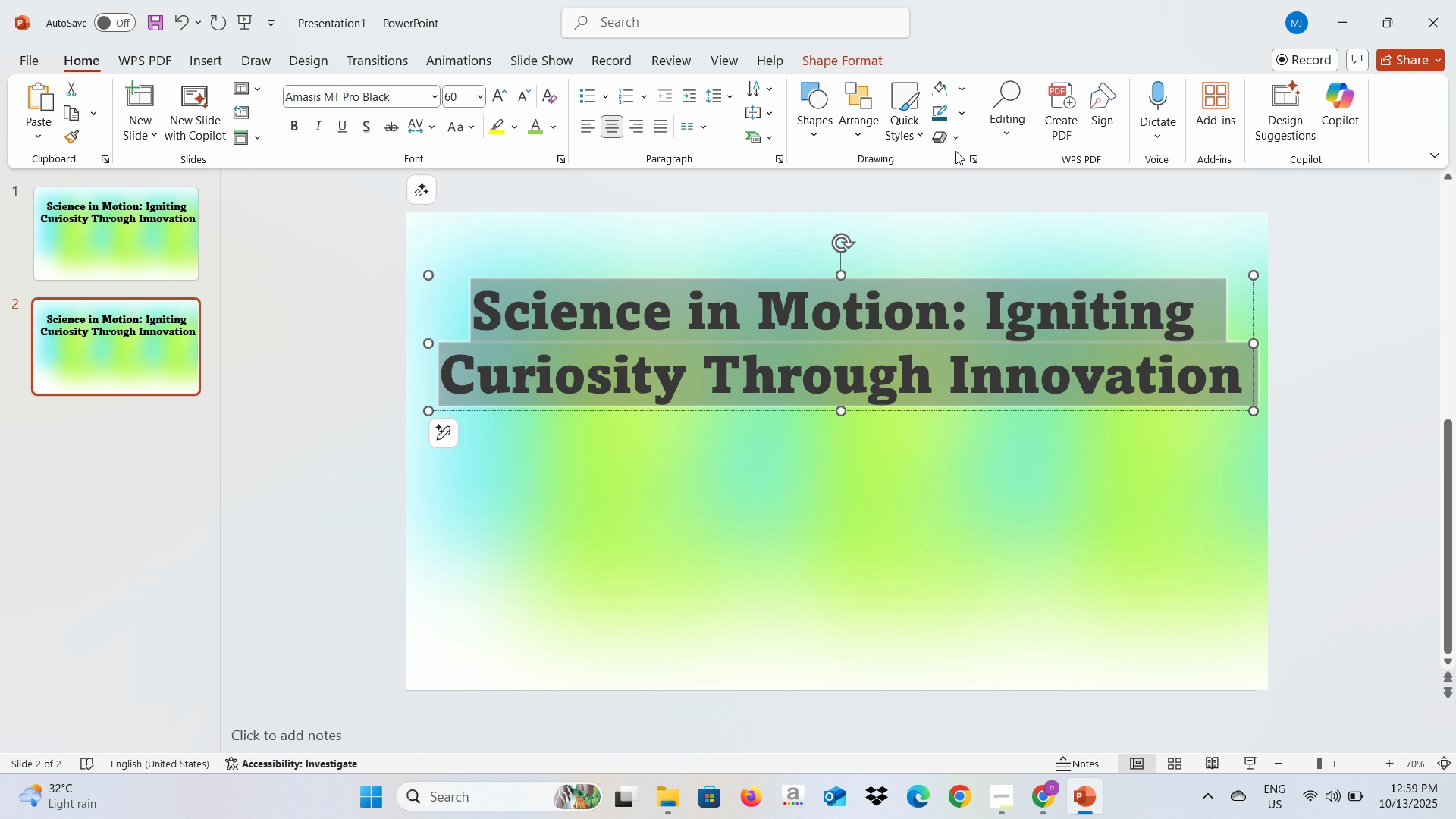 
left_click([952, 136])
 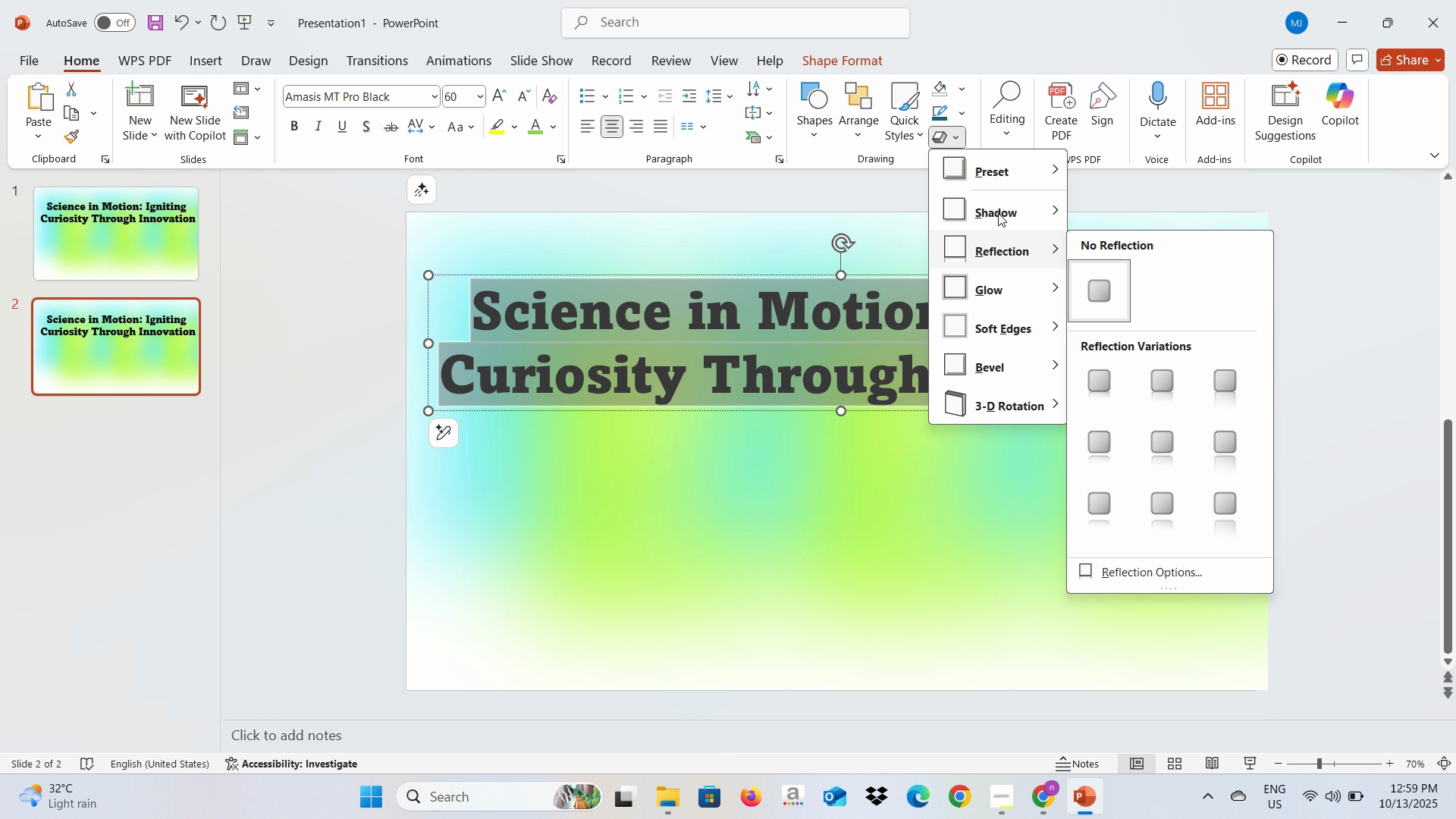 
left_click([998, 213])
 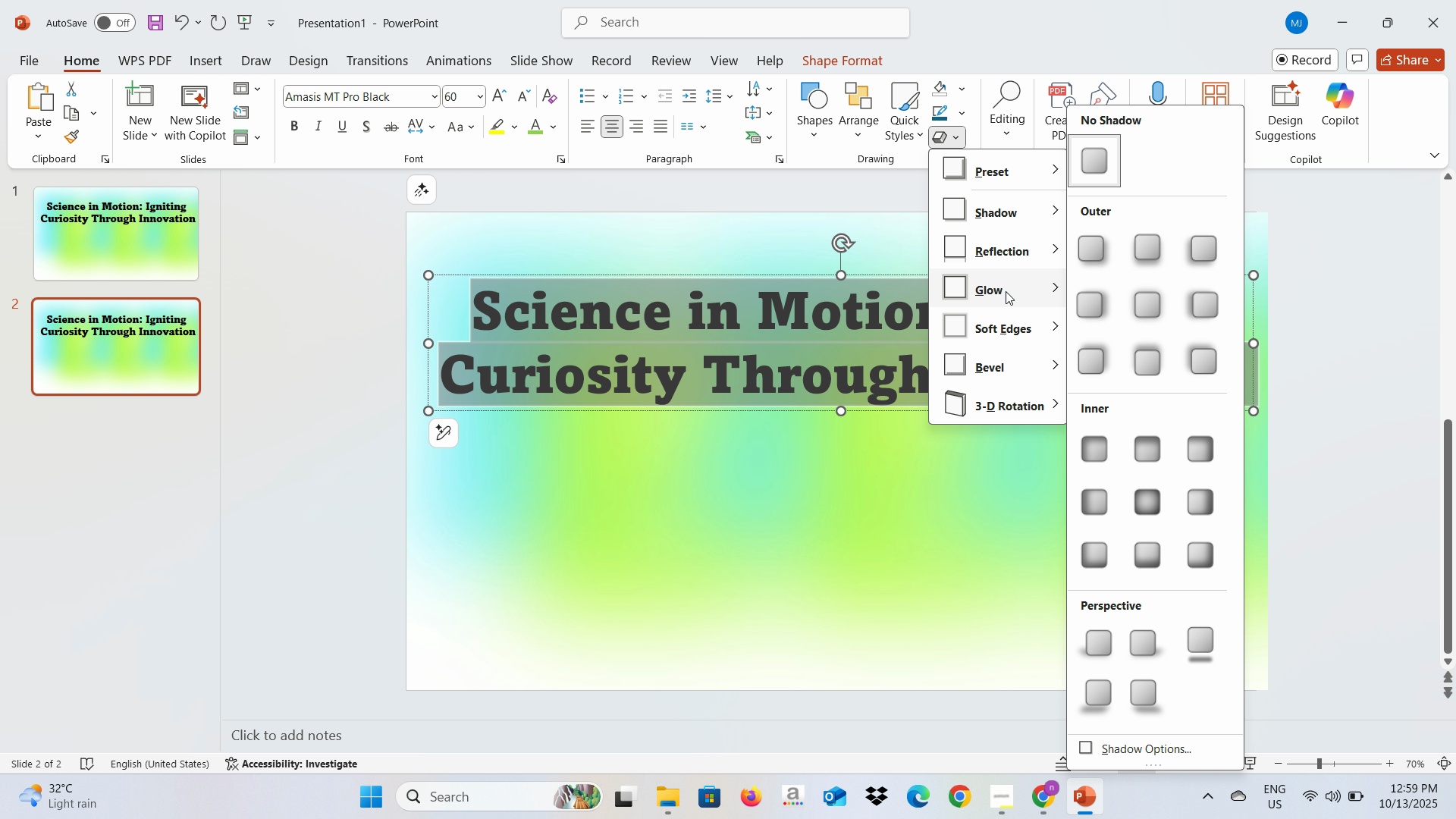 
left_click([1006, 292])
 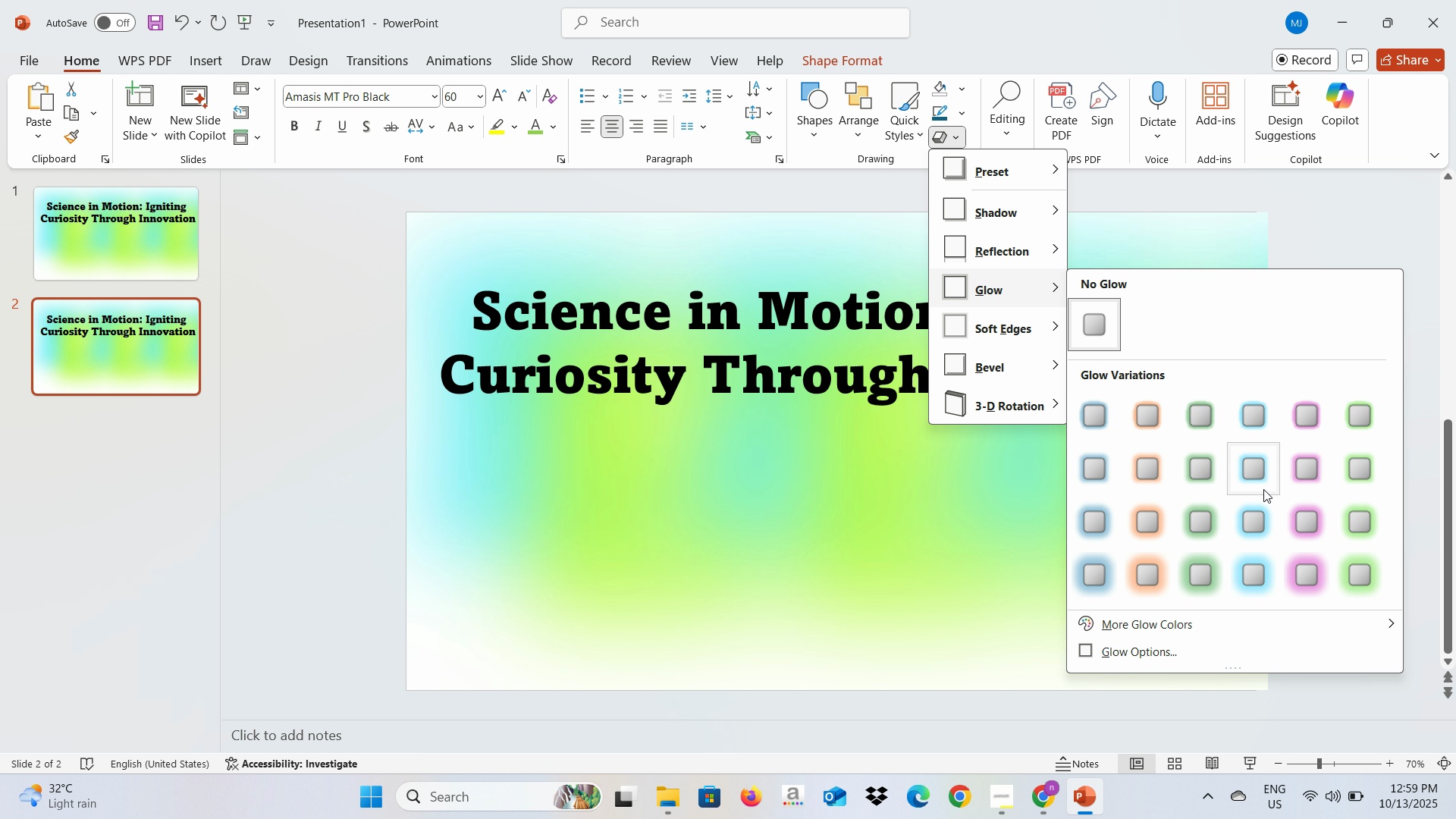 
left_click([1253, 516])
 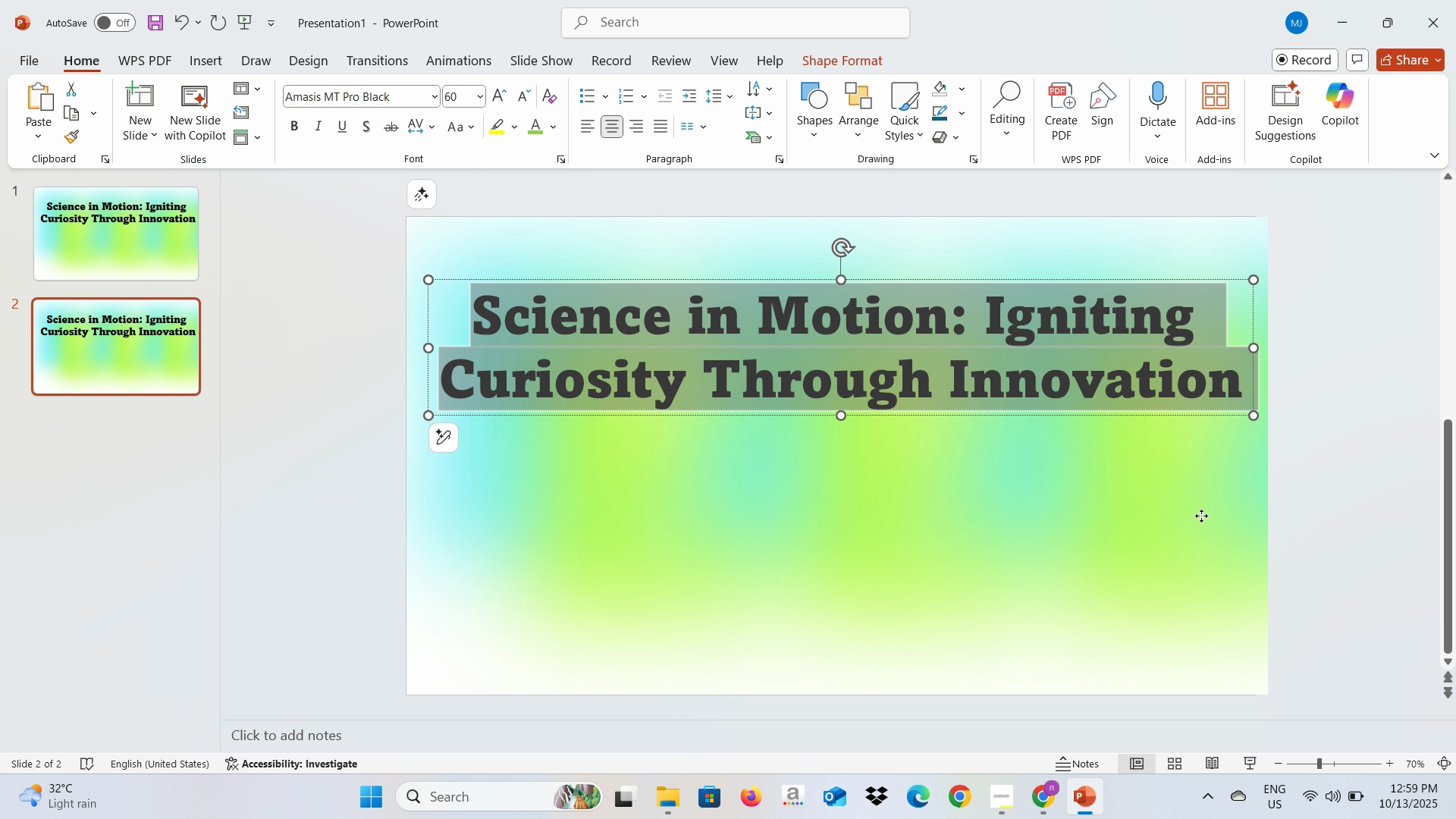 
left_click([1201, 516])
 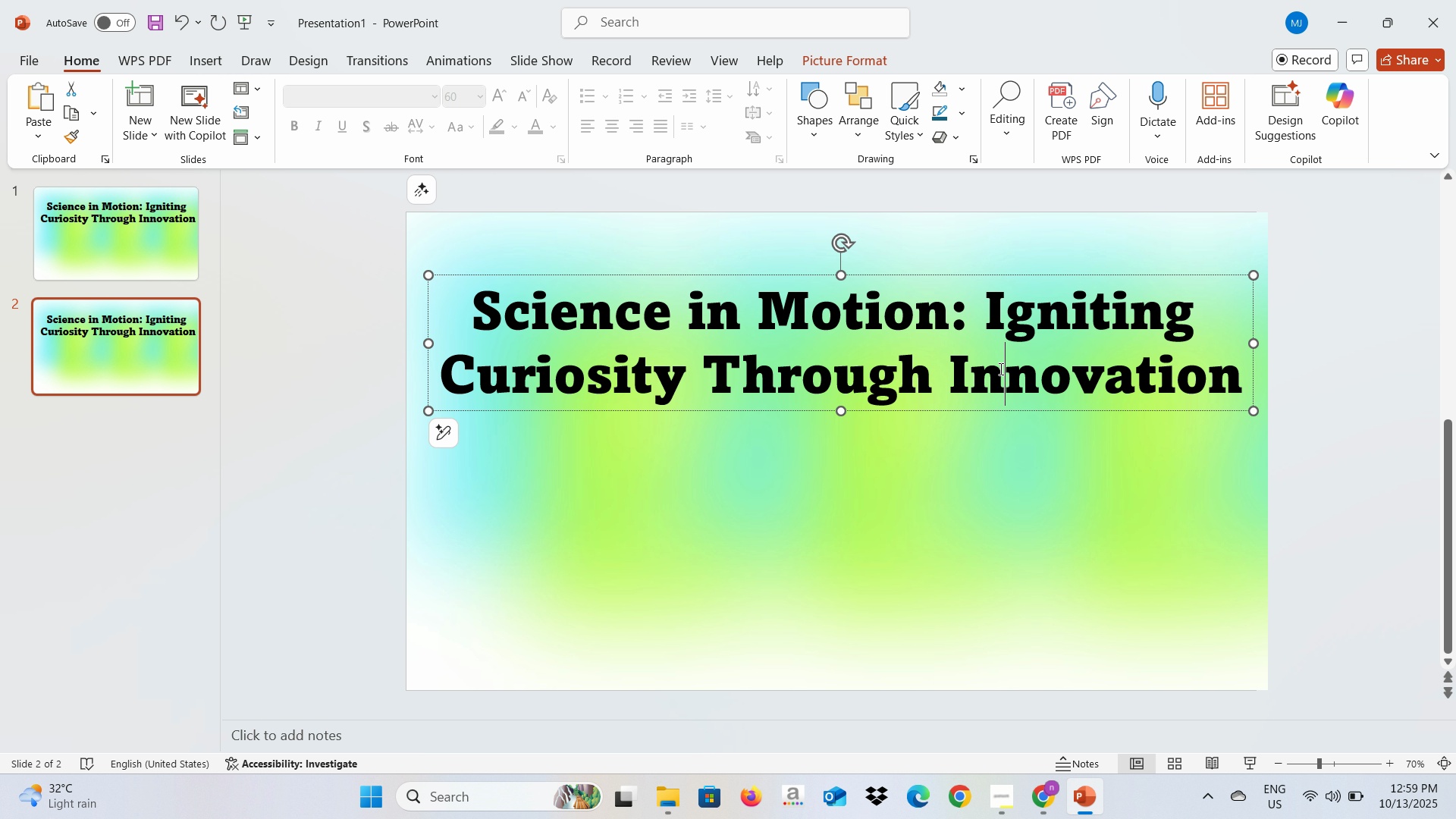 
left_click([999, 369])
 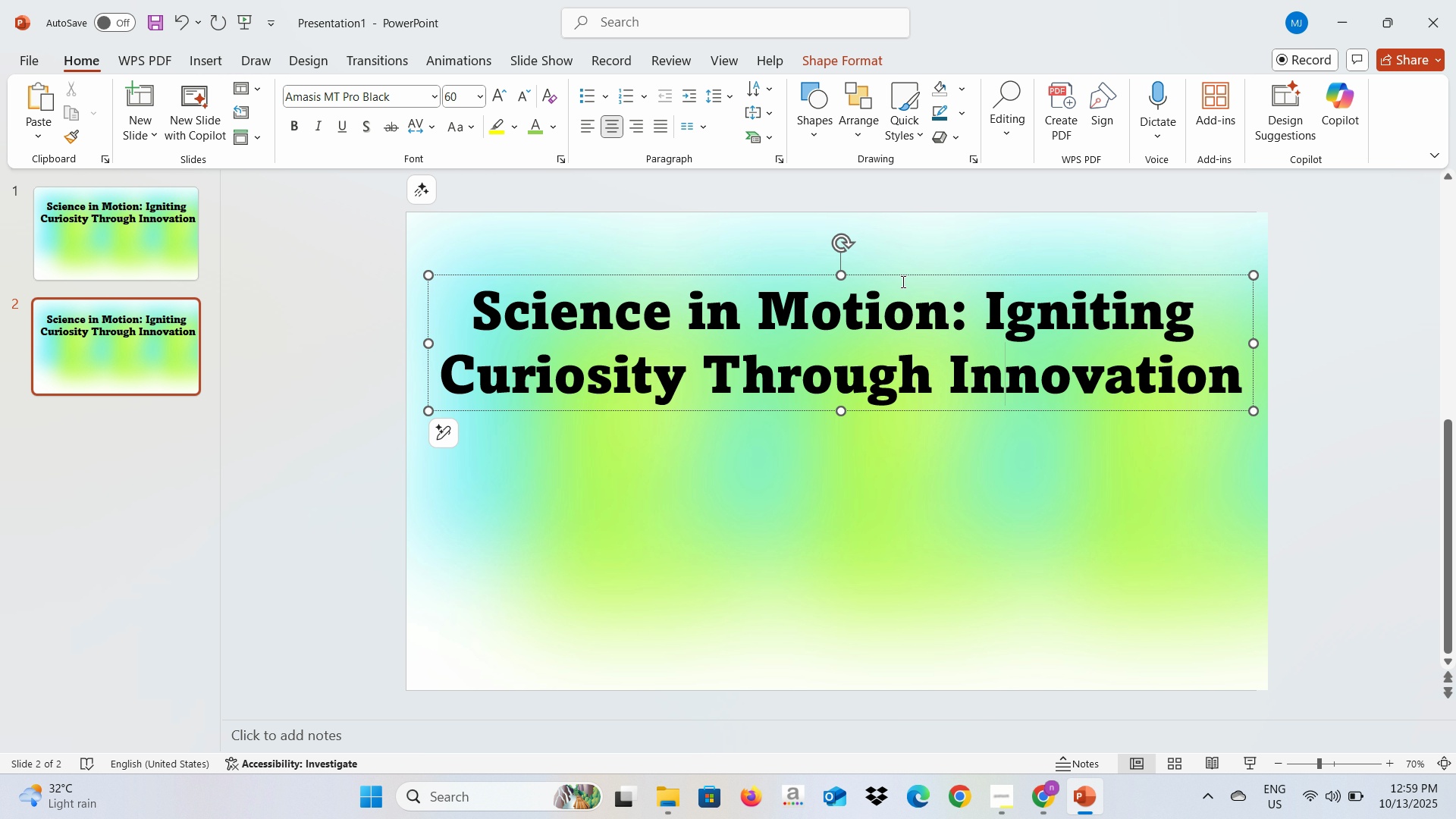 
left_click([902, 281])
 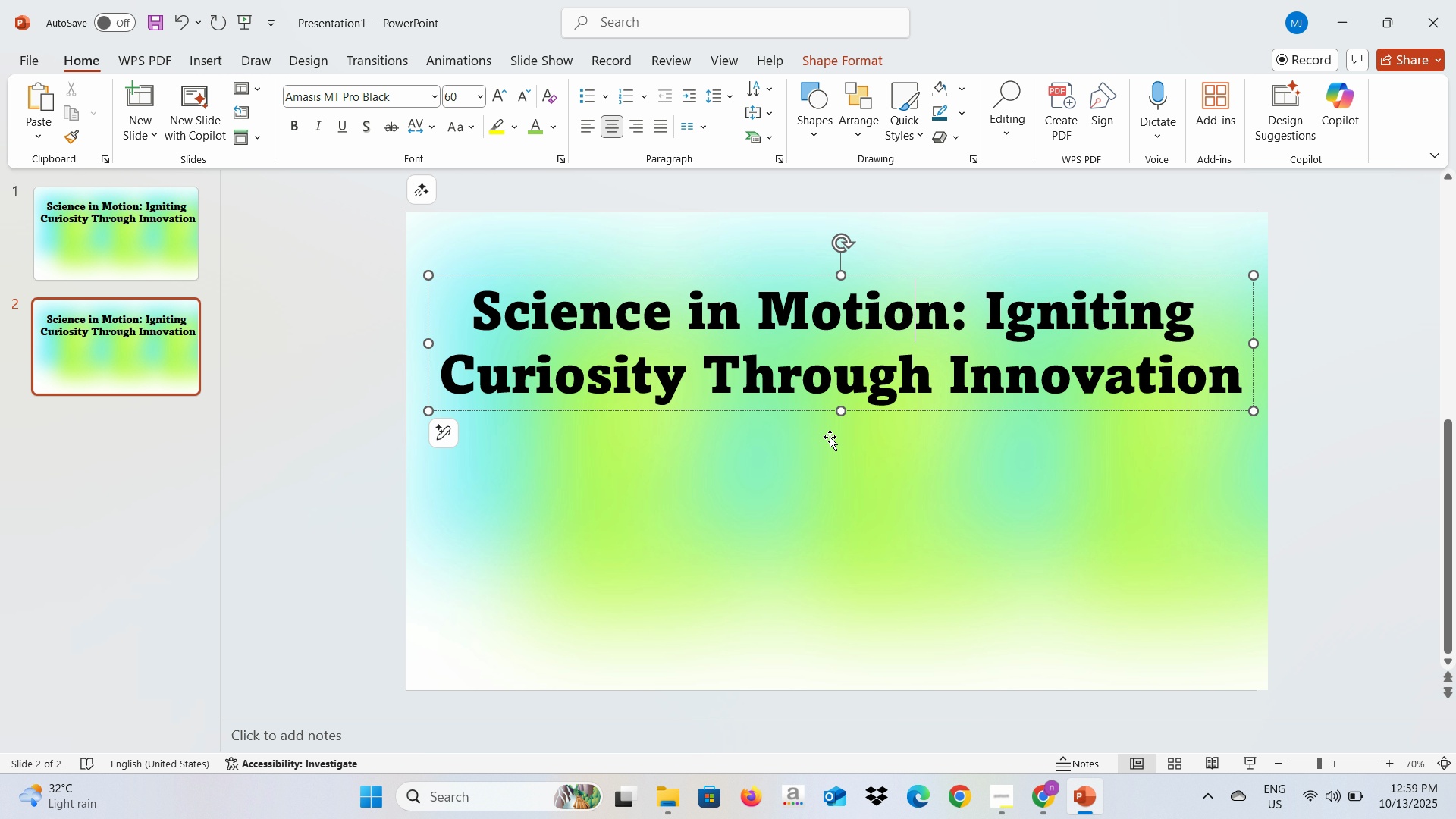 
left_click([830, 438])
 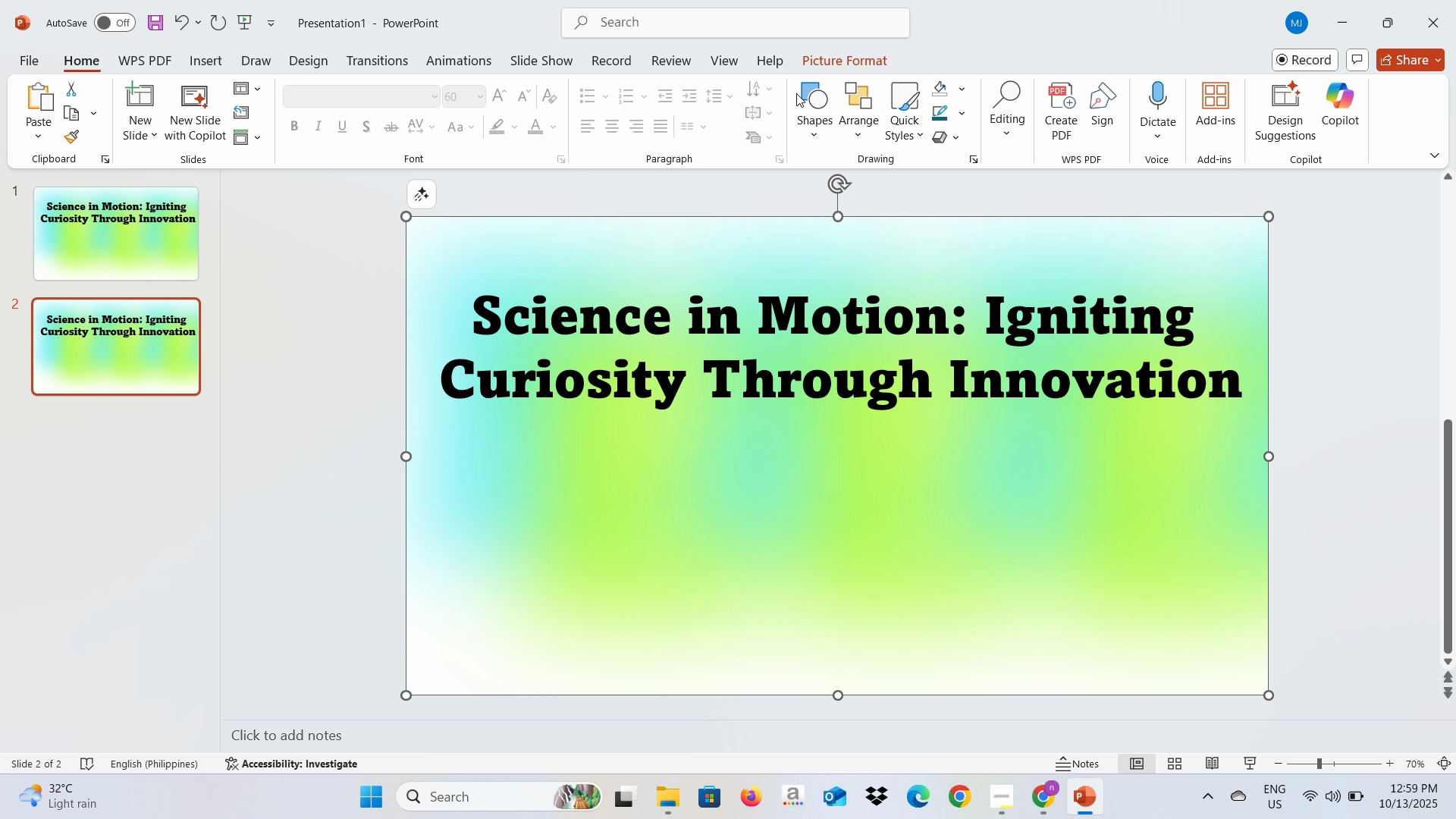 
left_click([797, 93])
 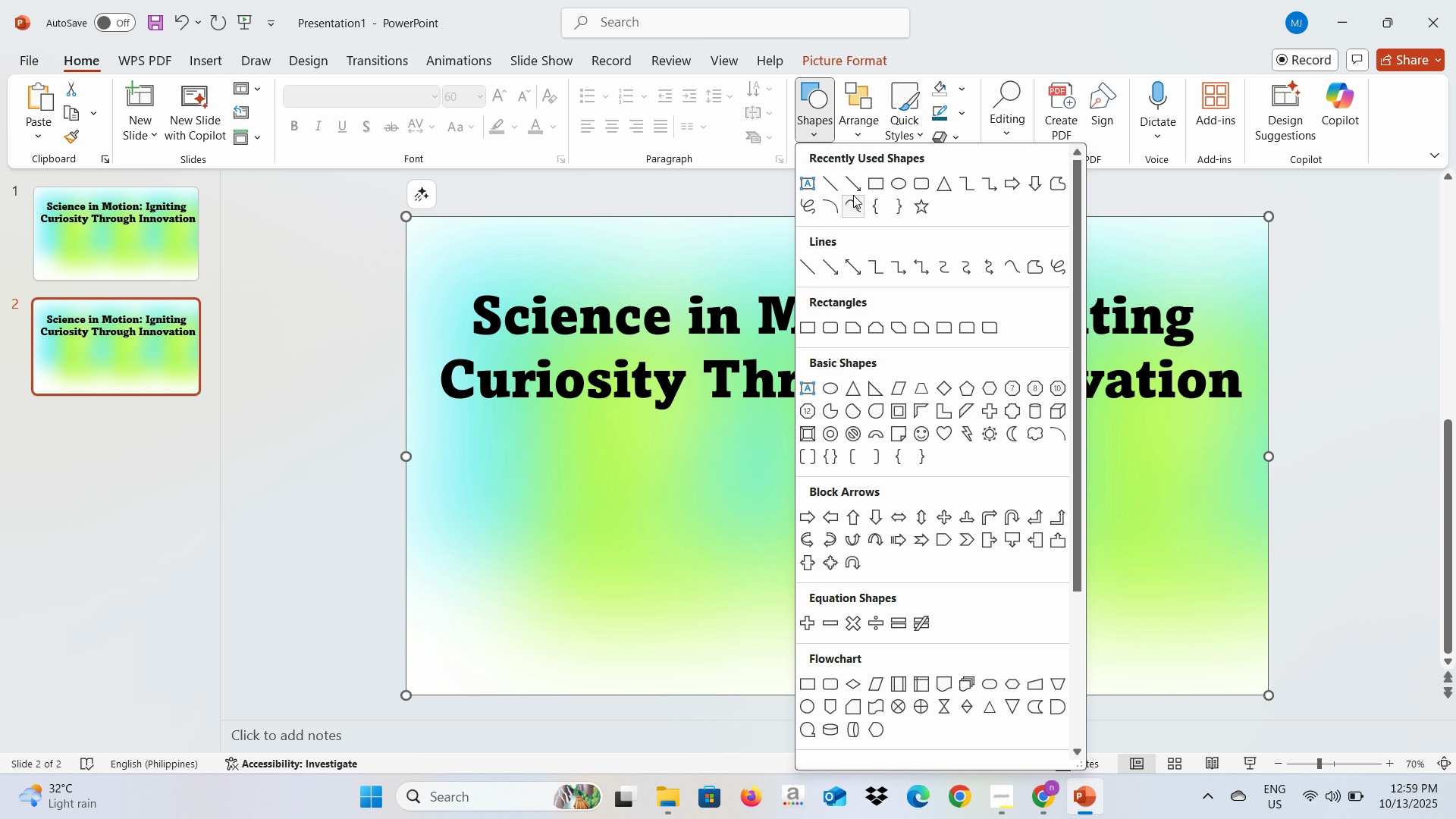 
mouse_move([892, 183])
 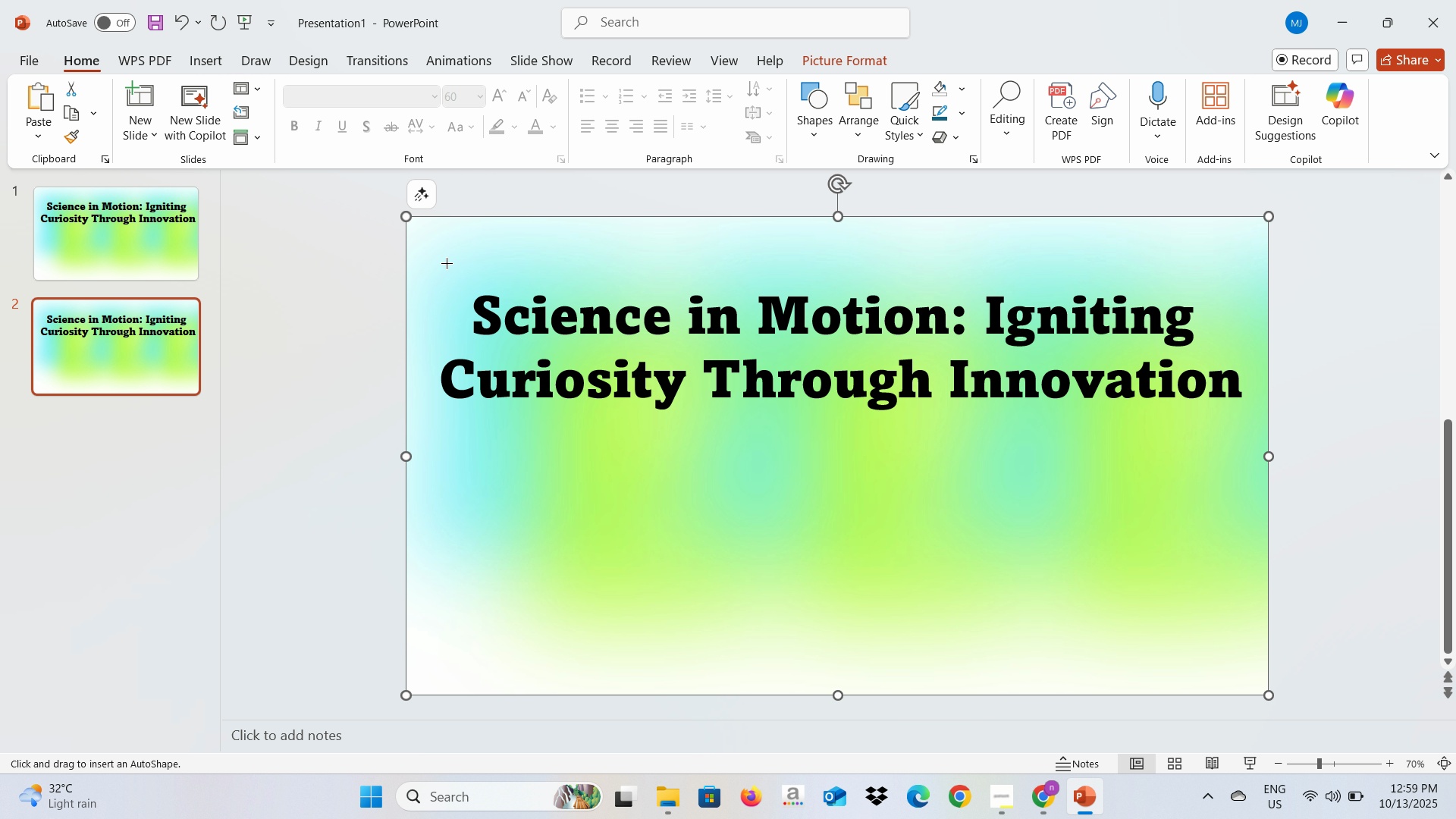 
left_click_drag(start_coordinate=[443, 265], to_coordinate=[1250, 414])
 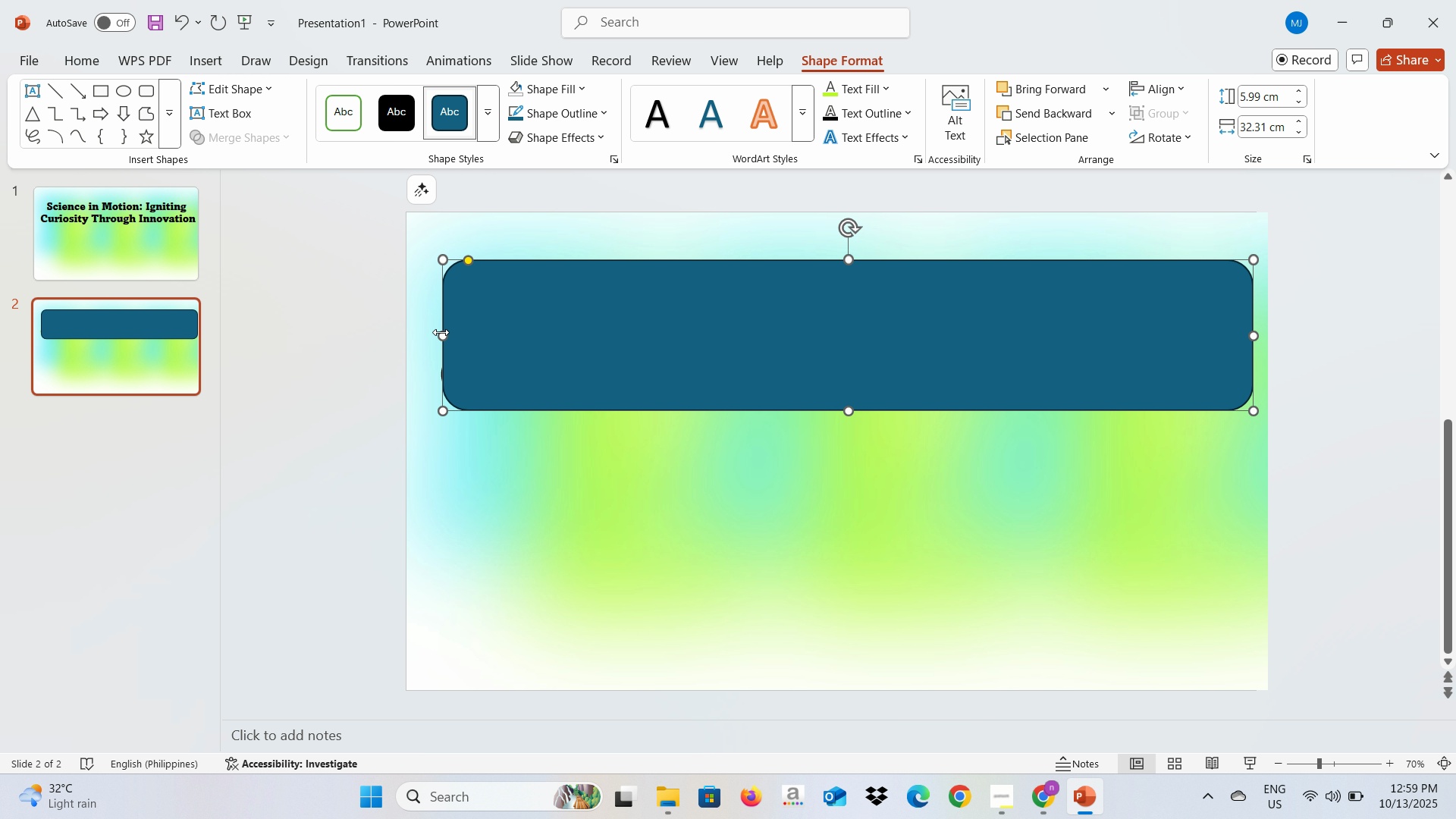 
left_click_drag(start_coordinate=[441, 333], to_coordinate=[427, 334])
 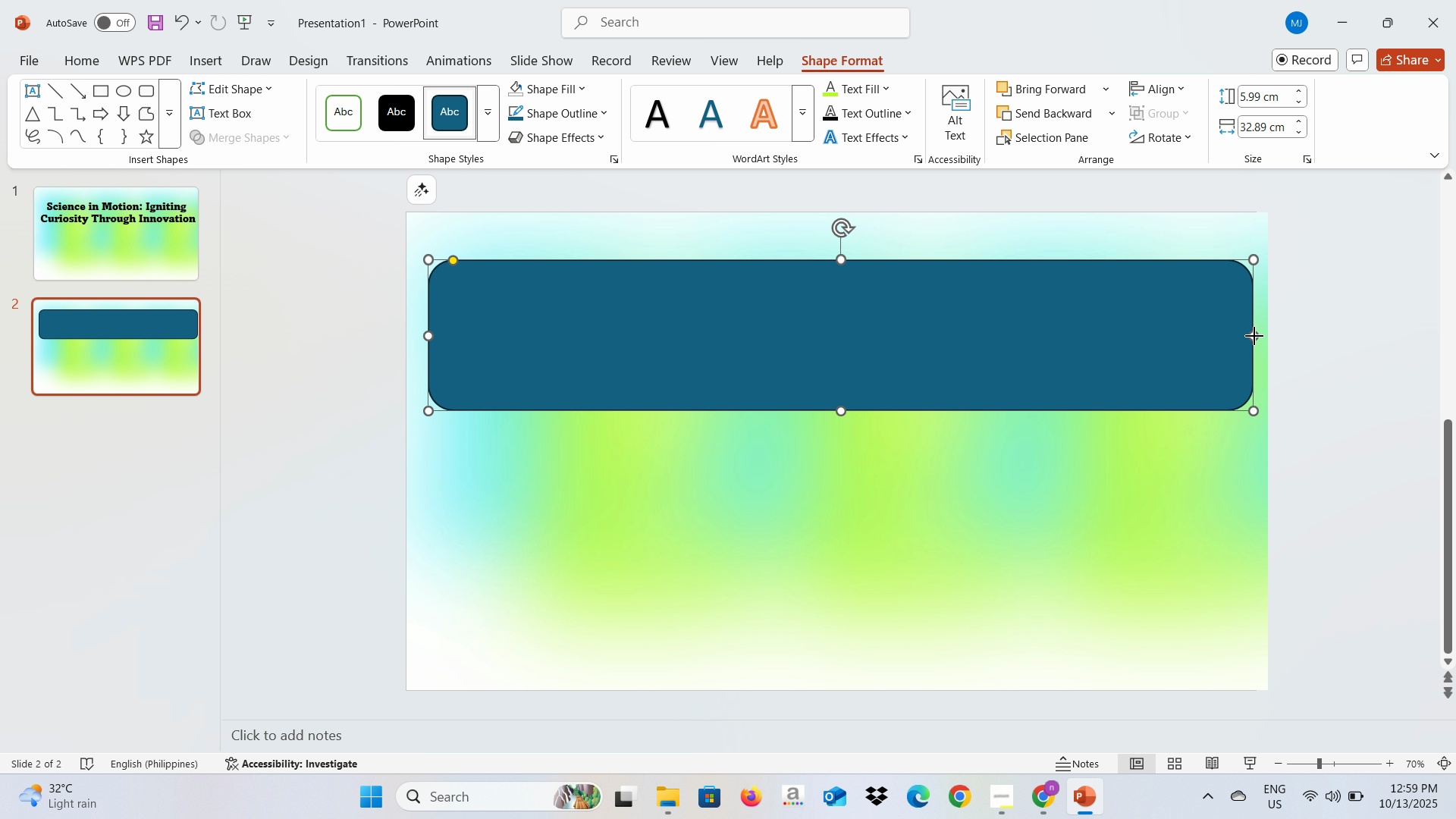 
left_click_drag(start_coordinate=[1254, 336], to_coordinate=[1259, 335])
 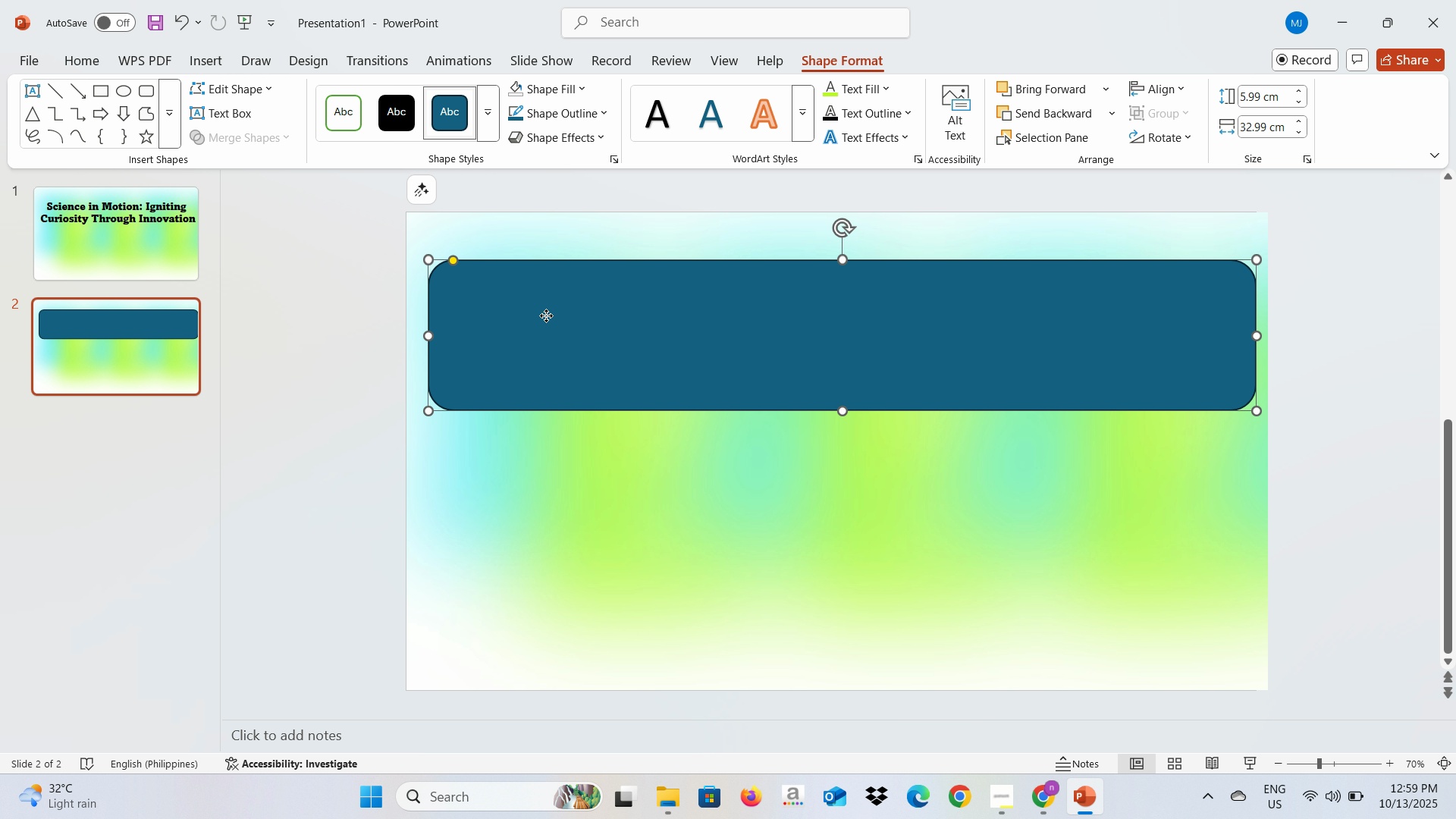 
right_click([546, 315])
 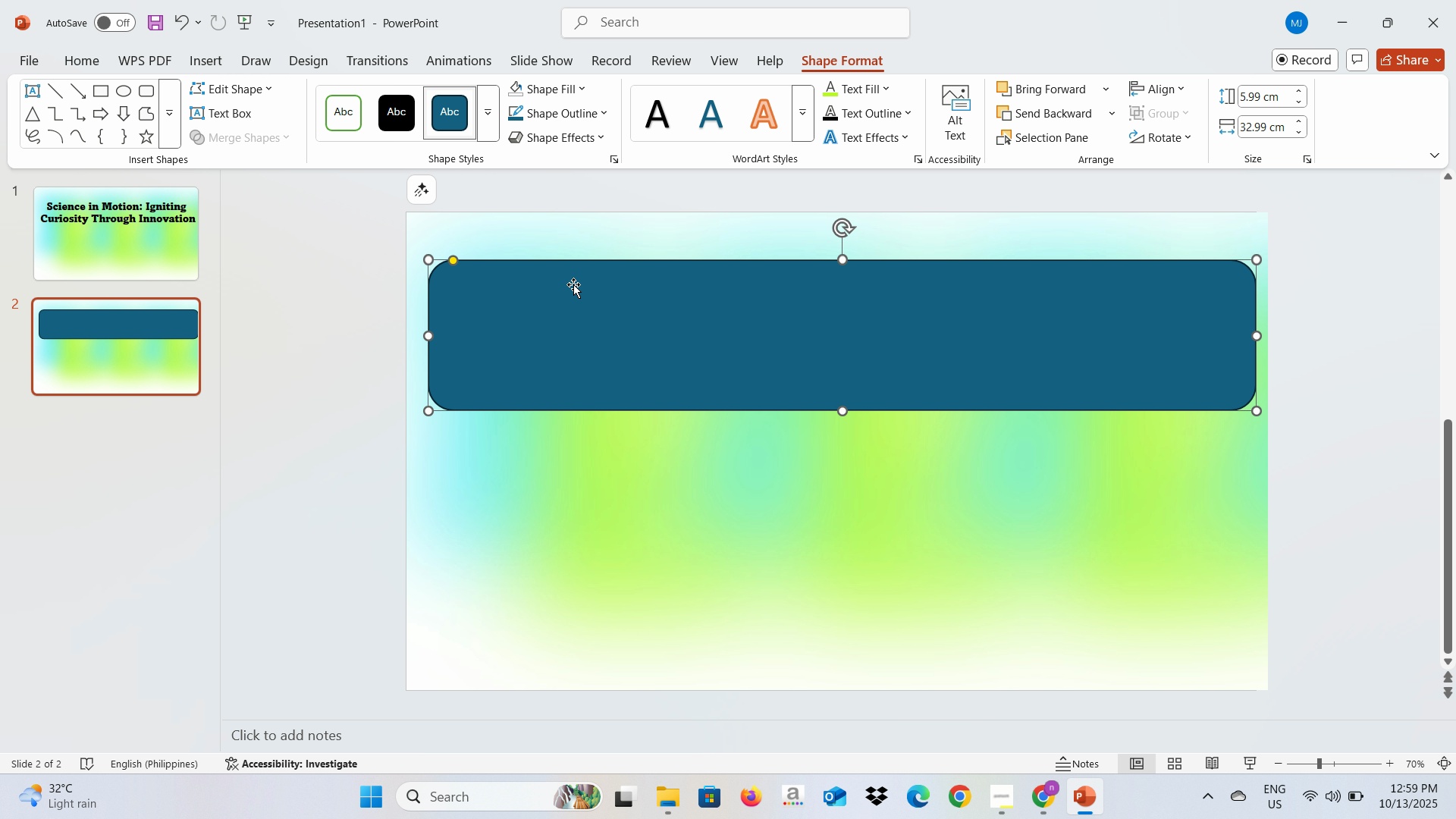 
left_click_drag(start_coordinate=[581, 303], to_coordinate=[582, 369])
 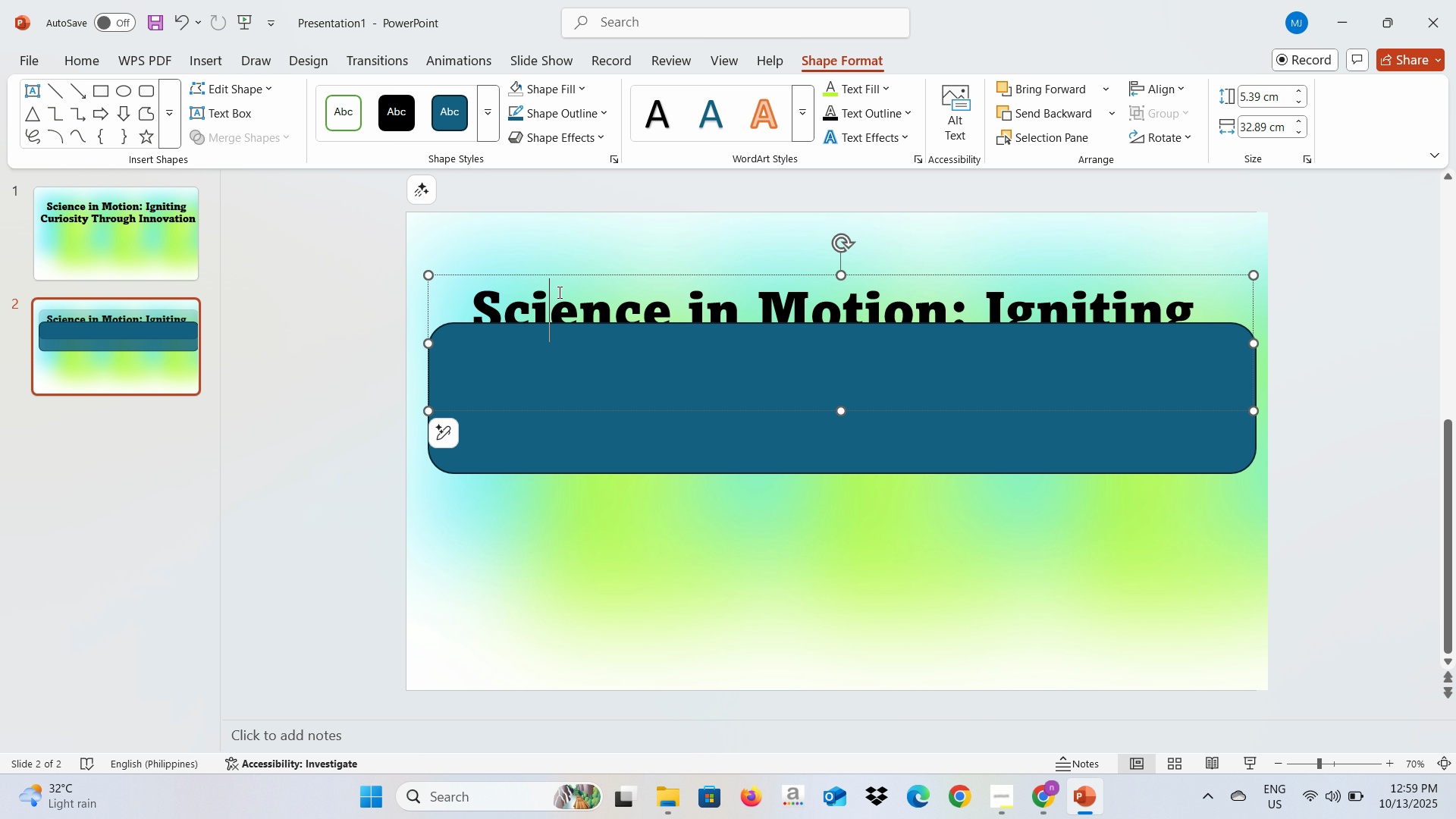 
left_click([558, 292])
 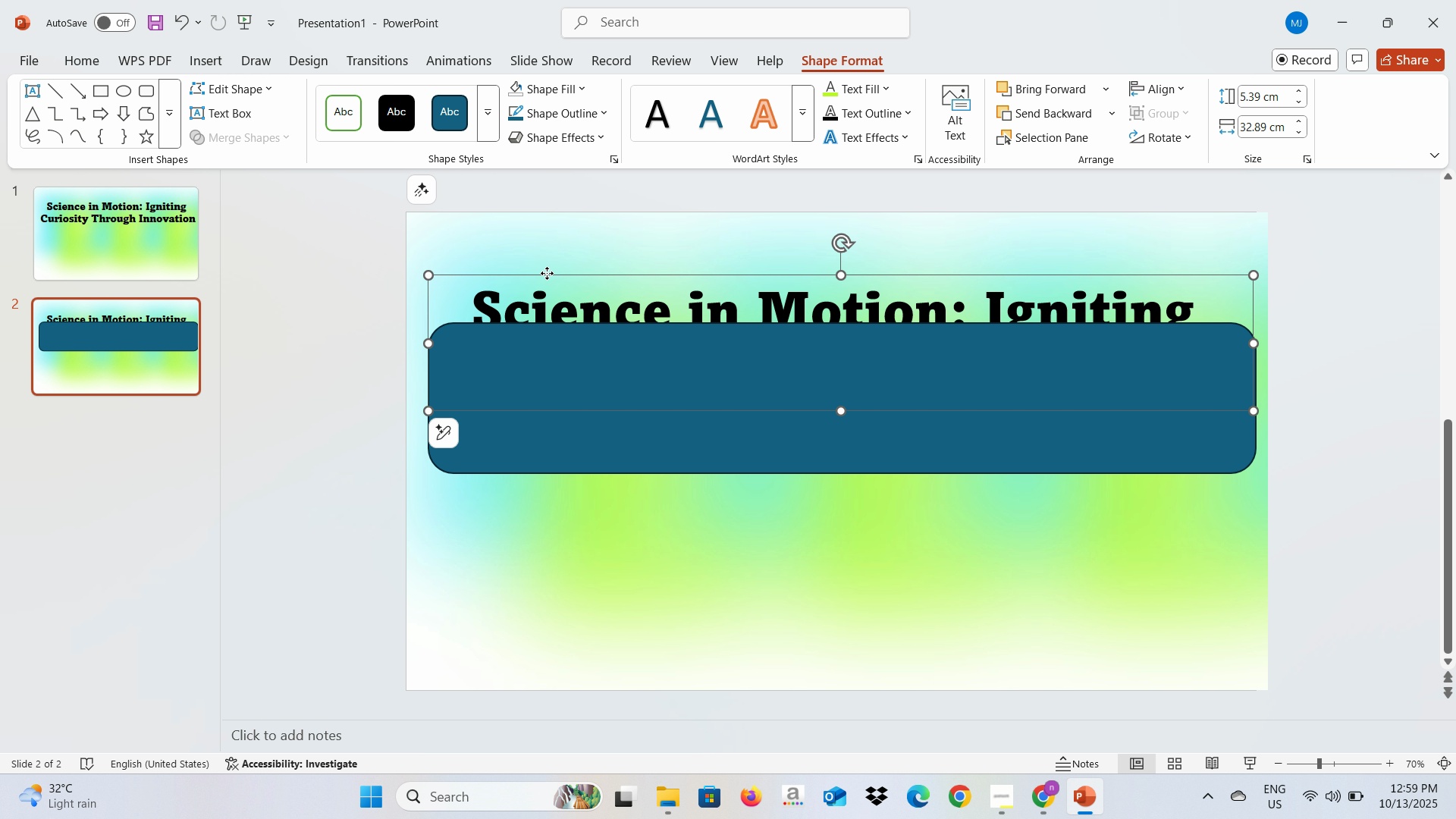 
right_click([547, 273])
 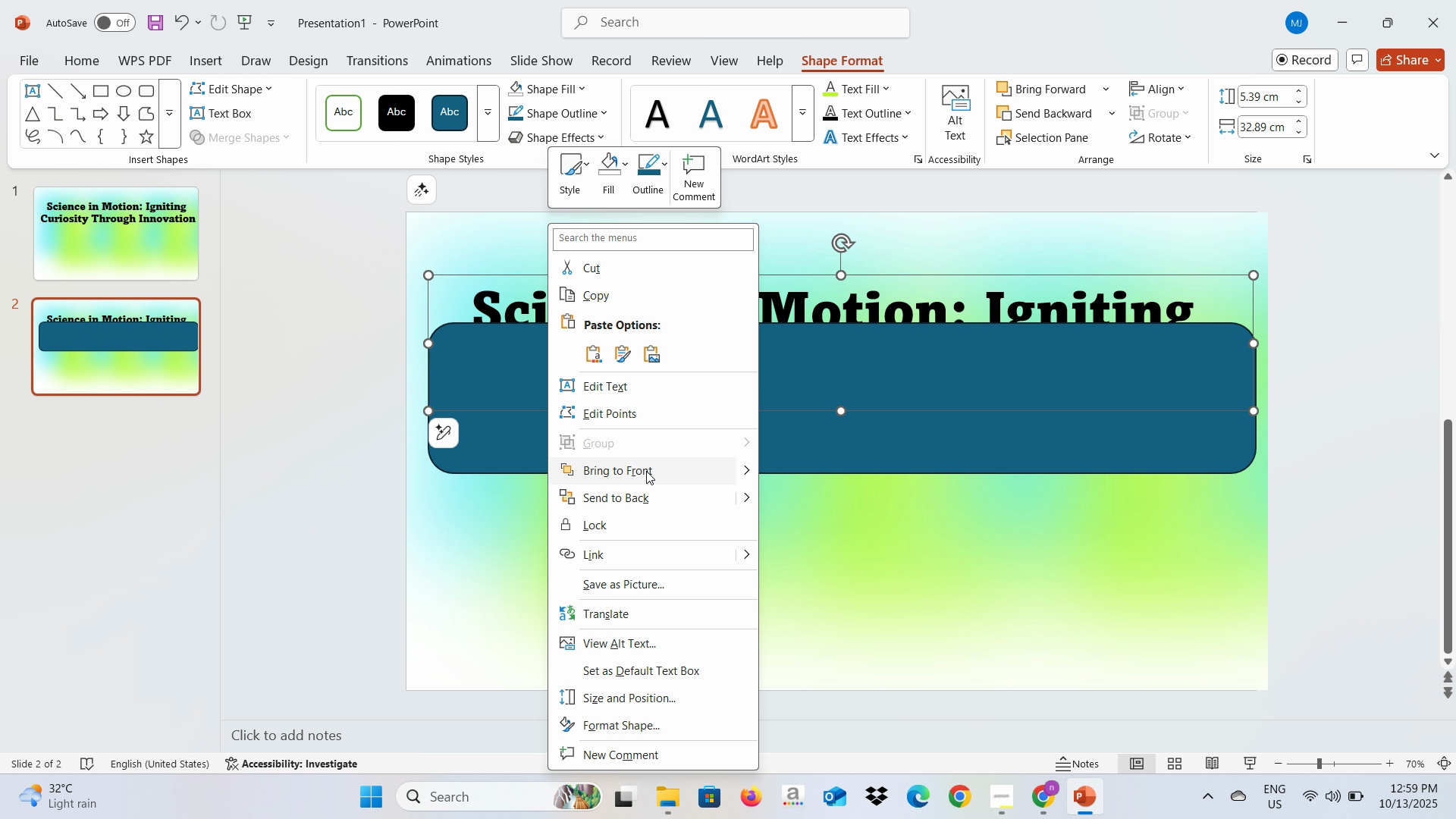 
left_click([646, 471])
 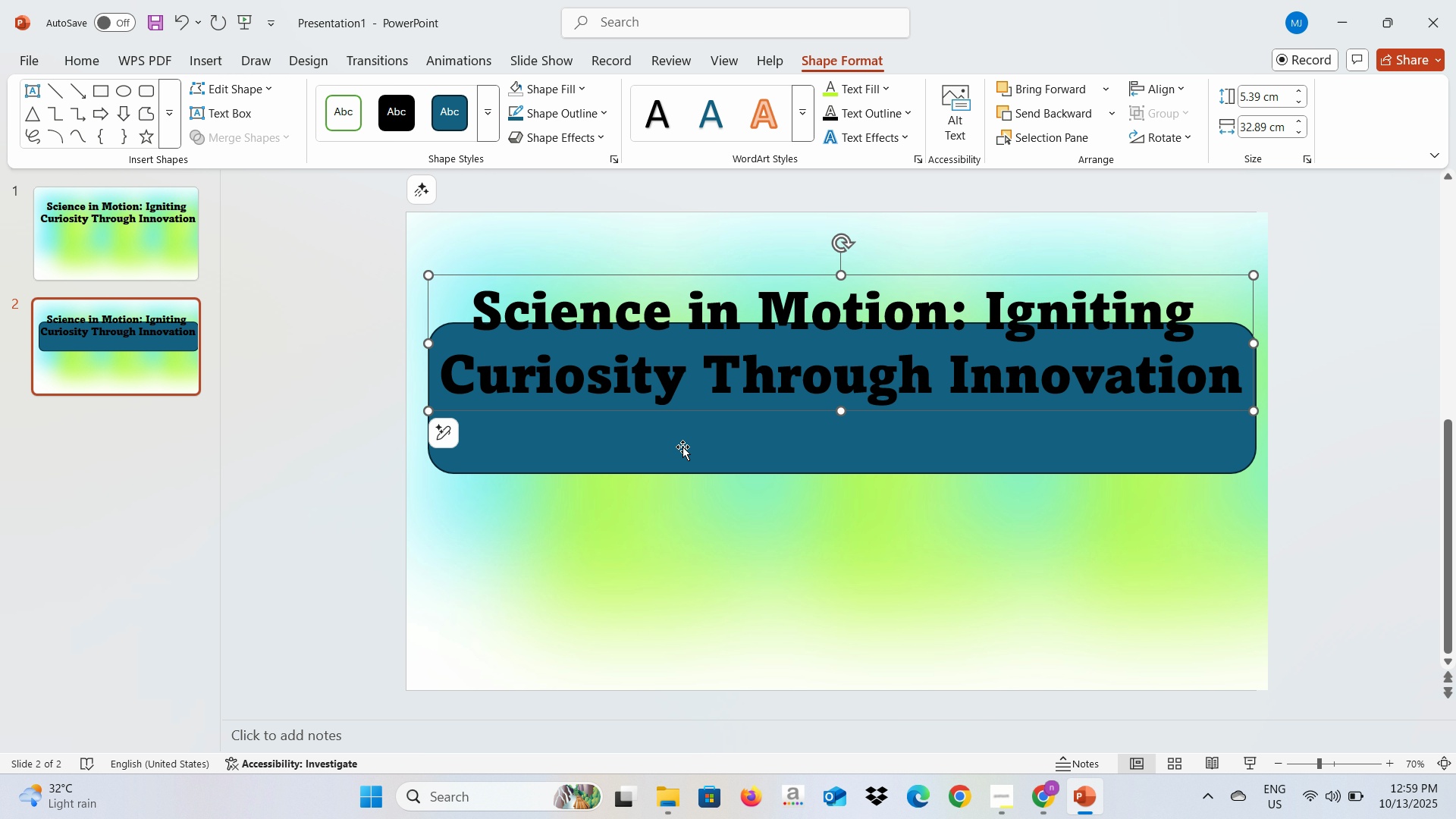 
left_click_drag(start_coordinate=[683, 448], to_coordinate=[686, 401])
 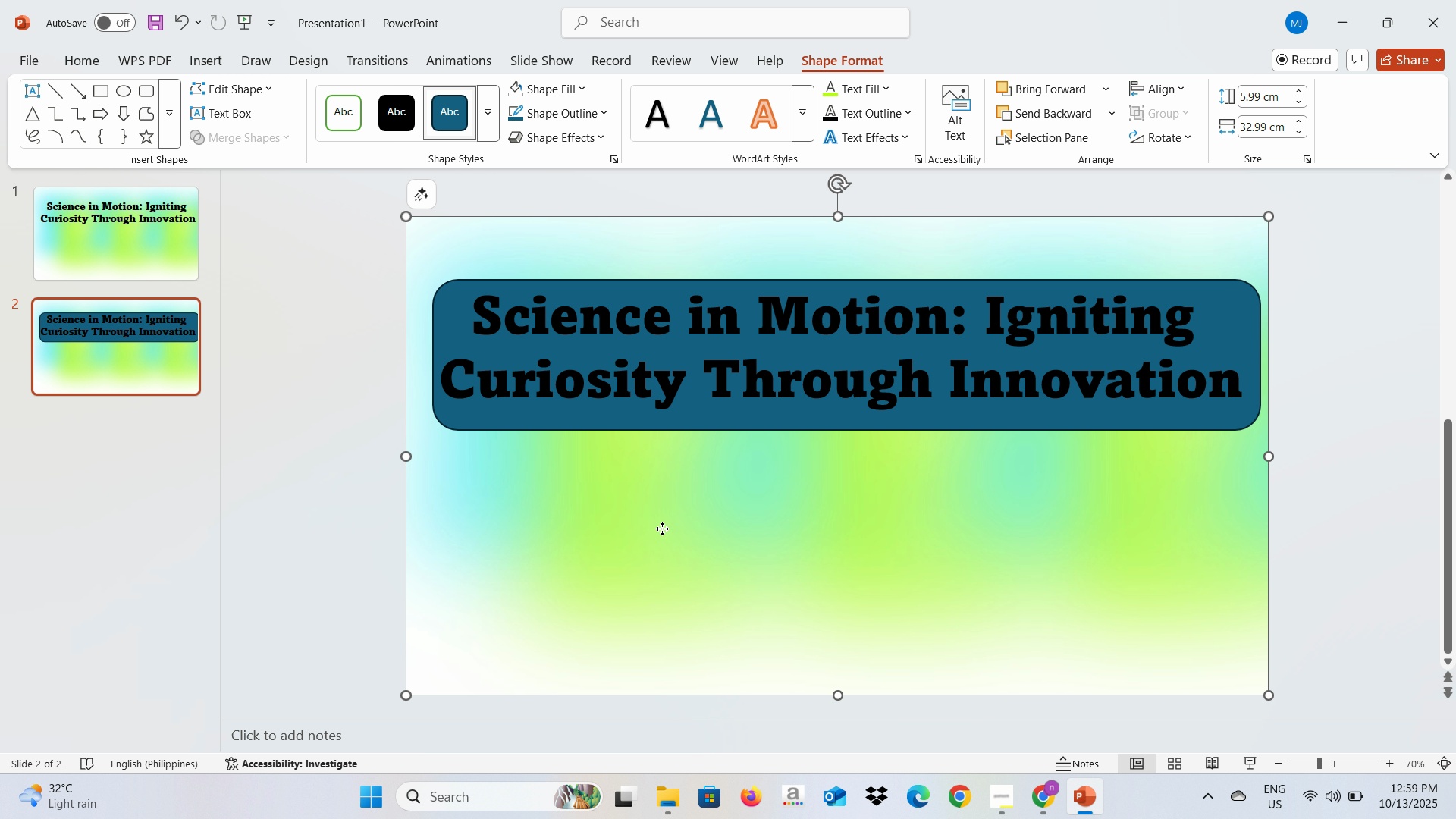 
left_click([662, 529])
 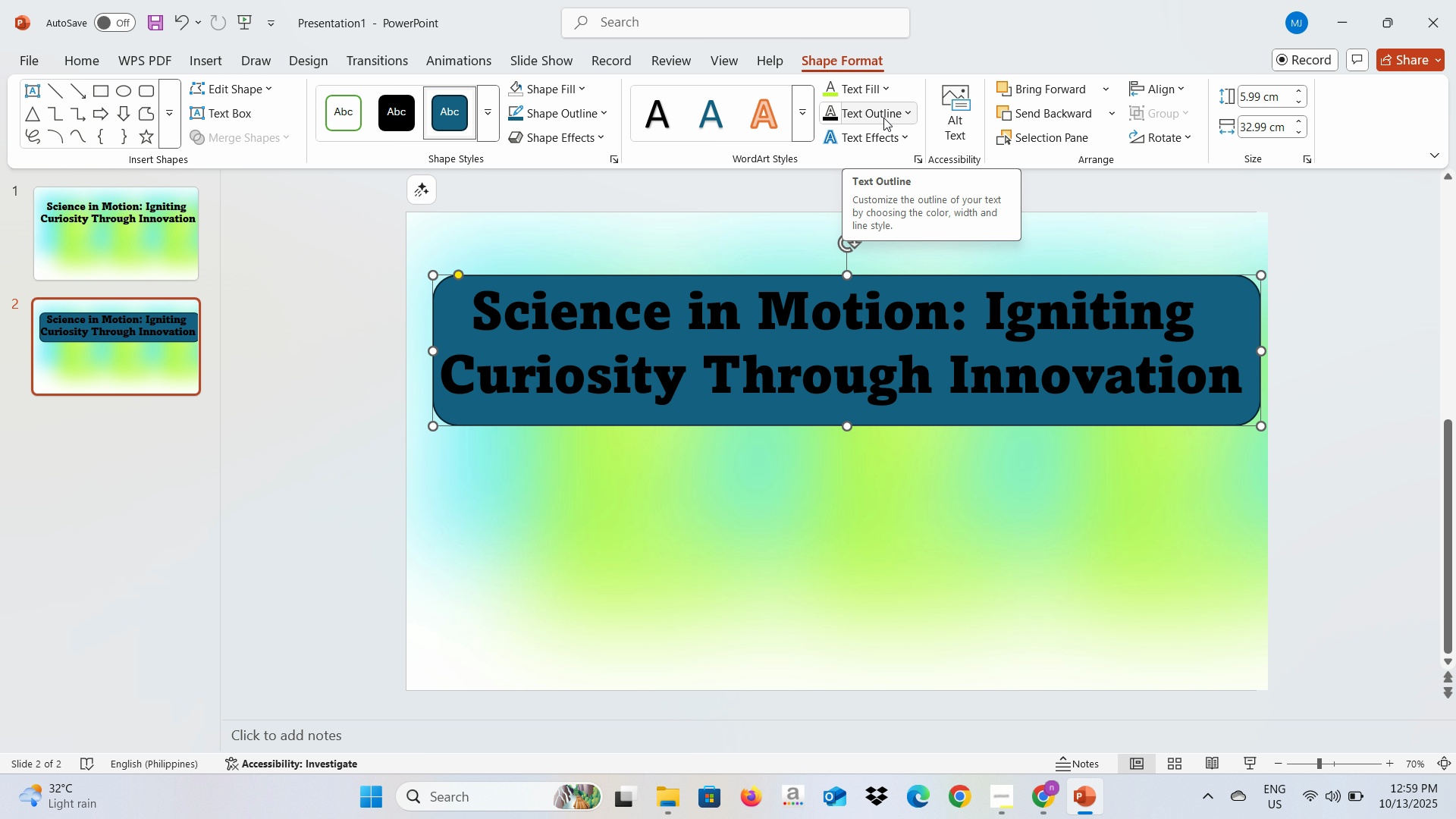 
wait(9.65)
 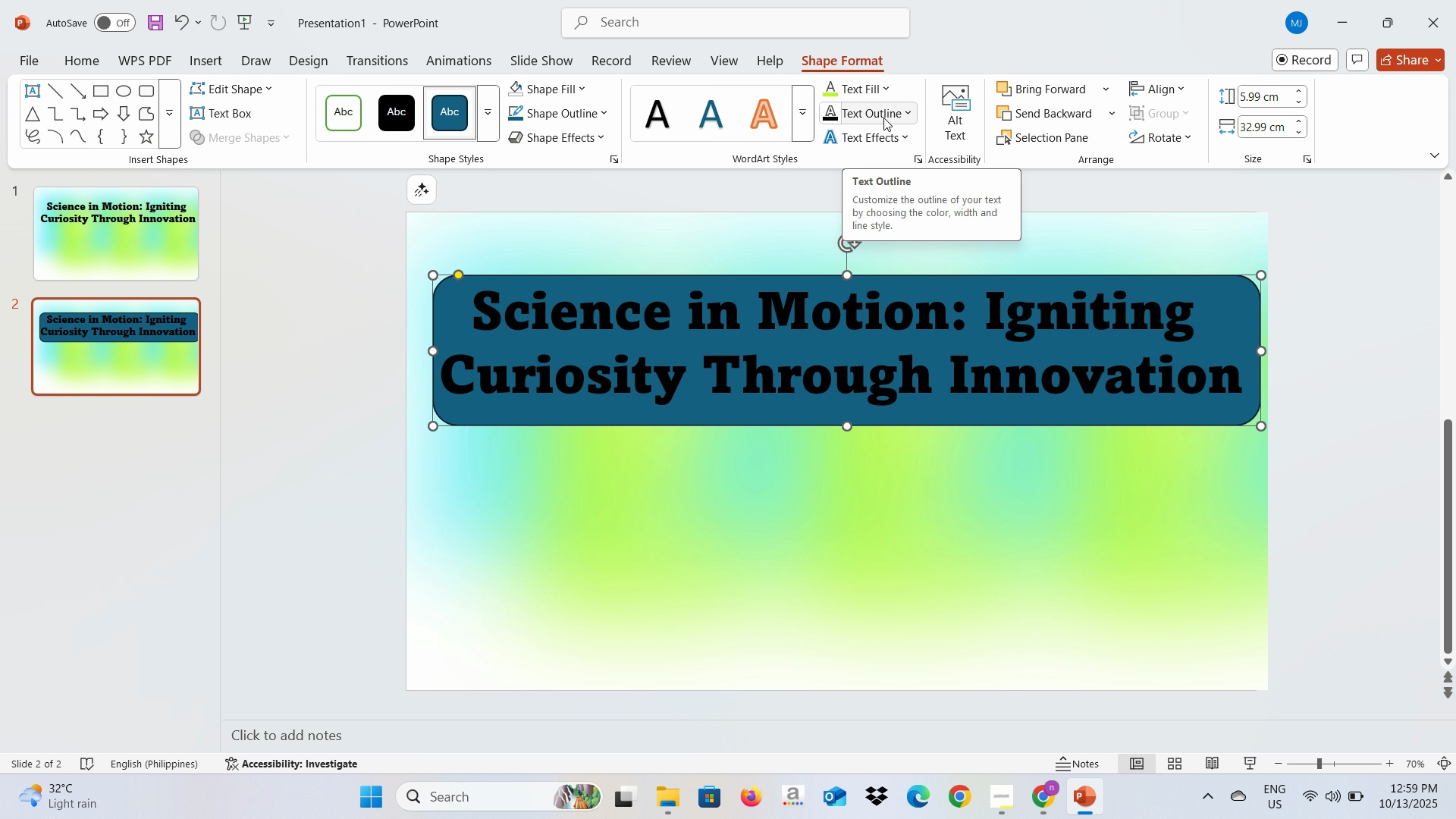 
left_click([359, 128])
 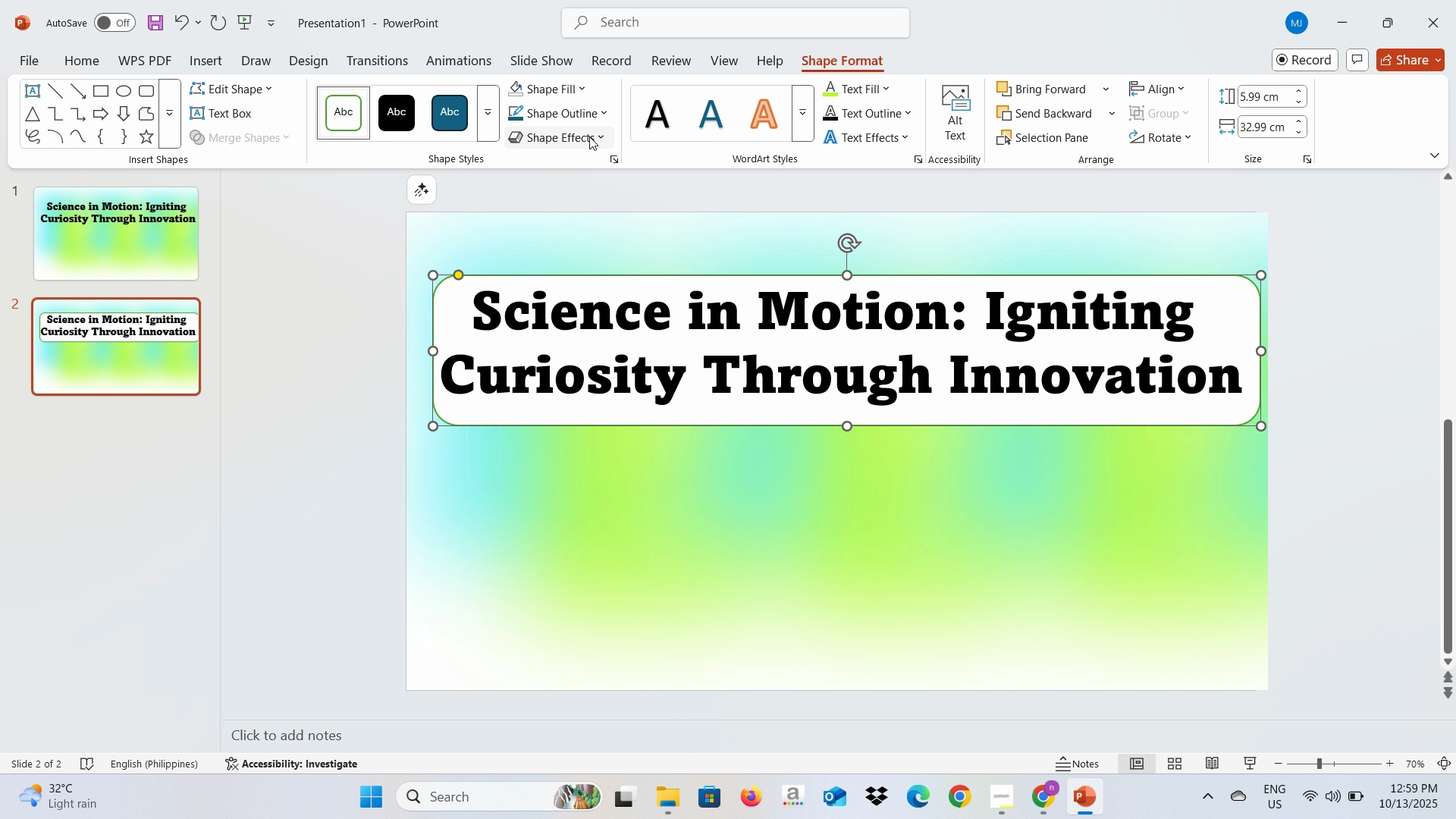 
left_click([595, 137])
 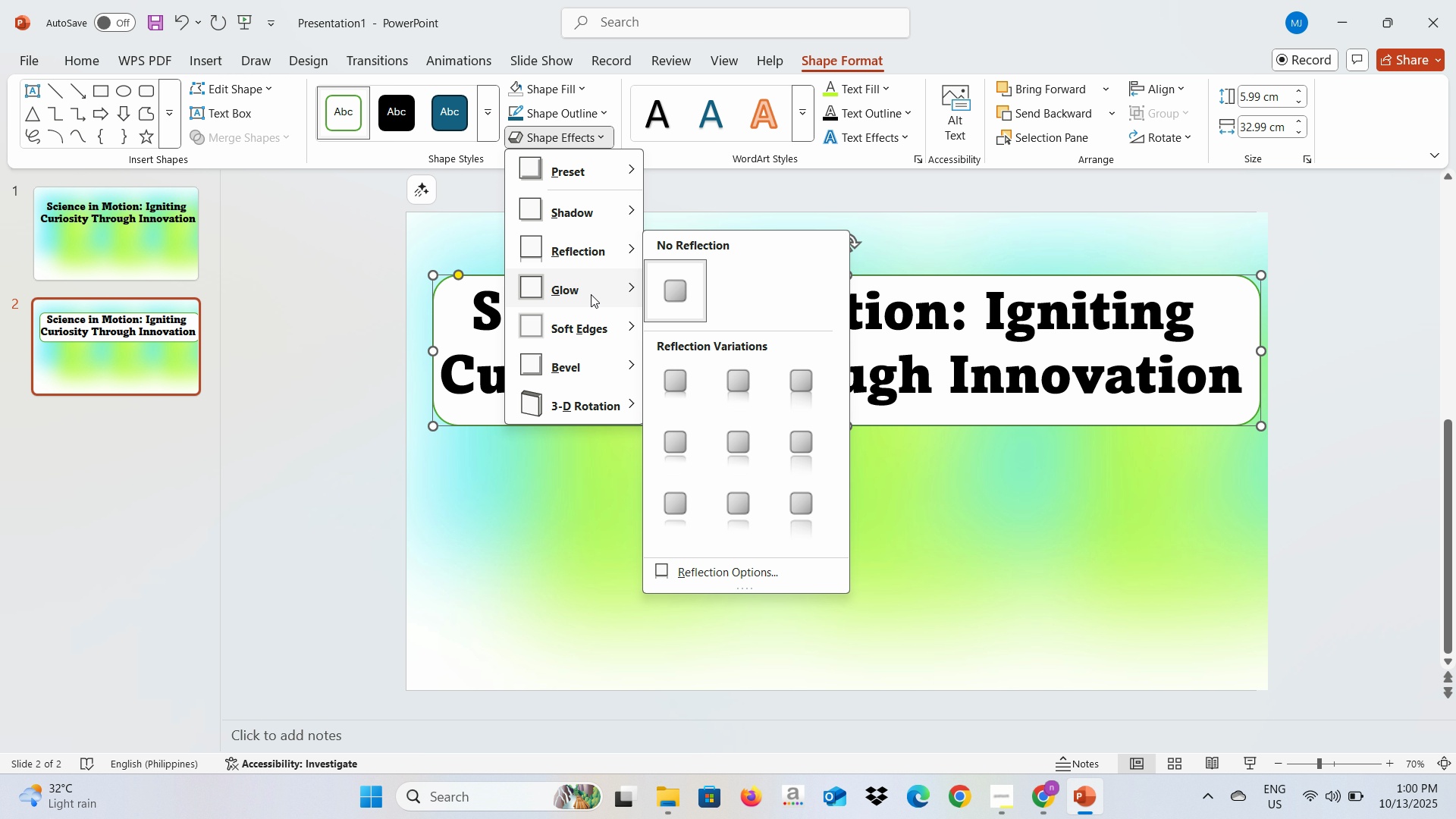 
left_click([591, 294])
 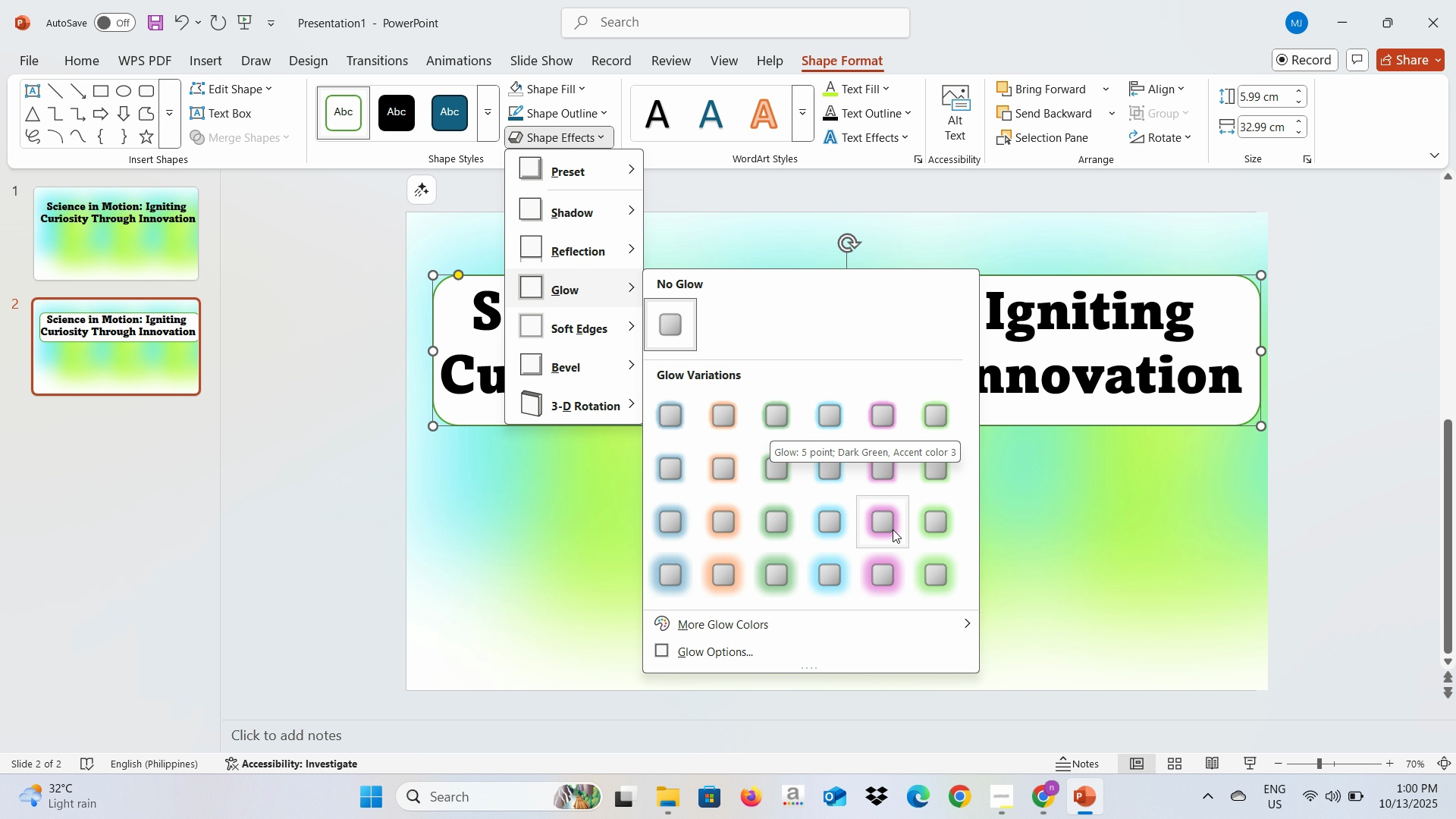 
wait(5.7)
 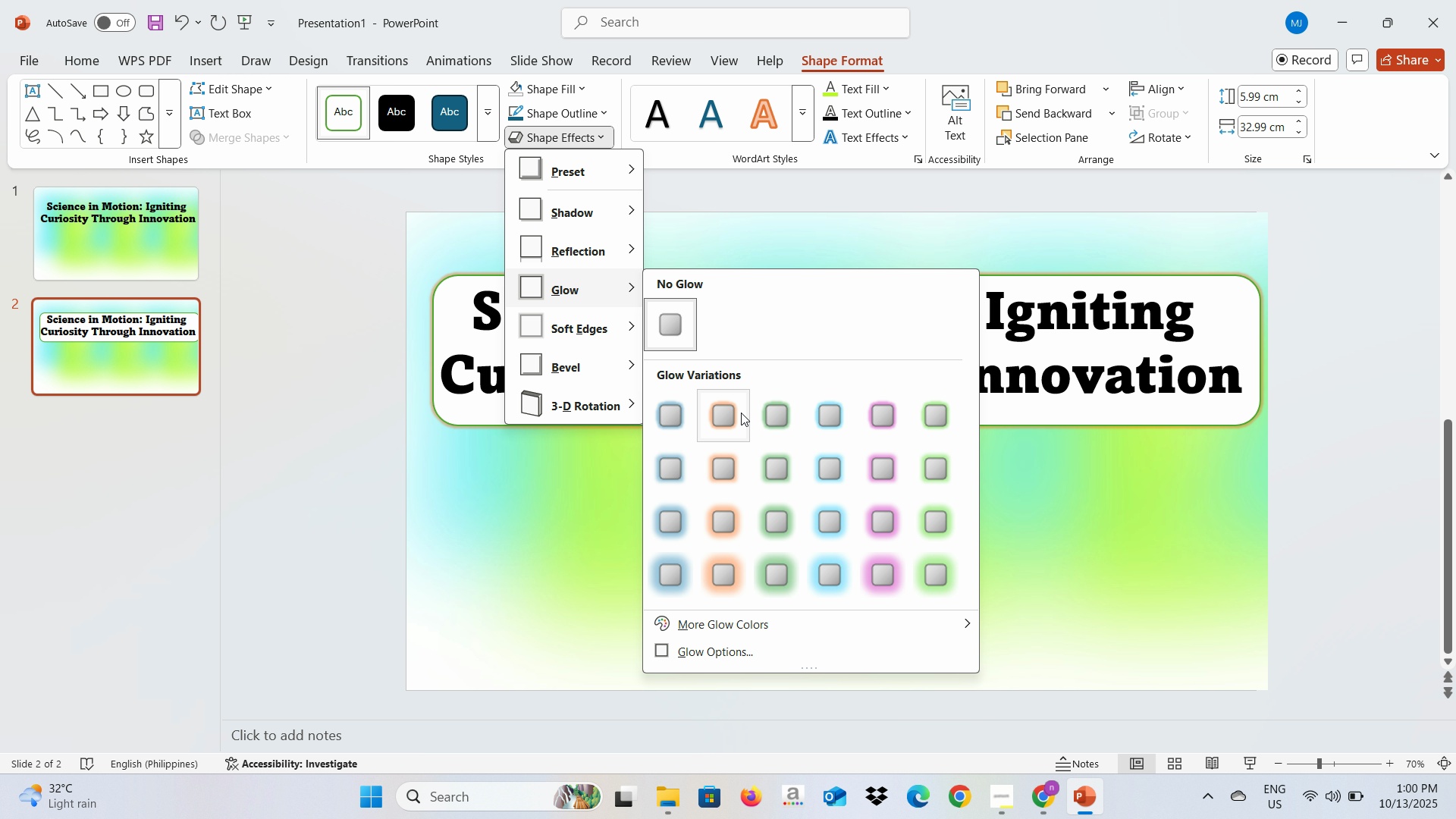 
left_click([940, 576])
 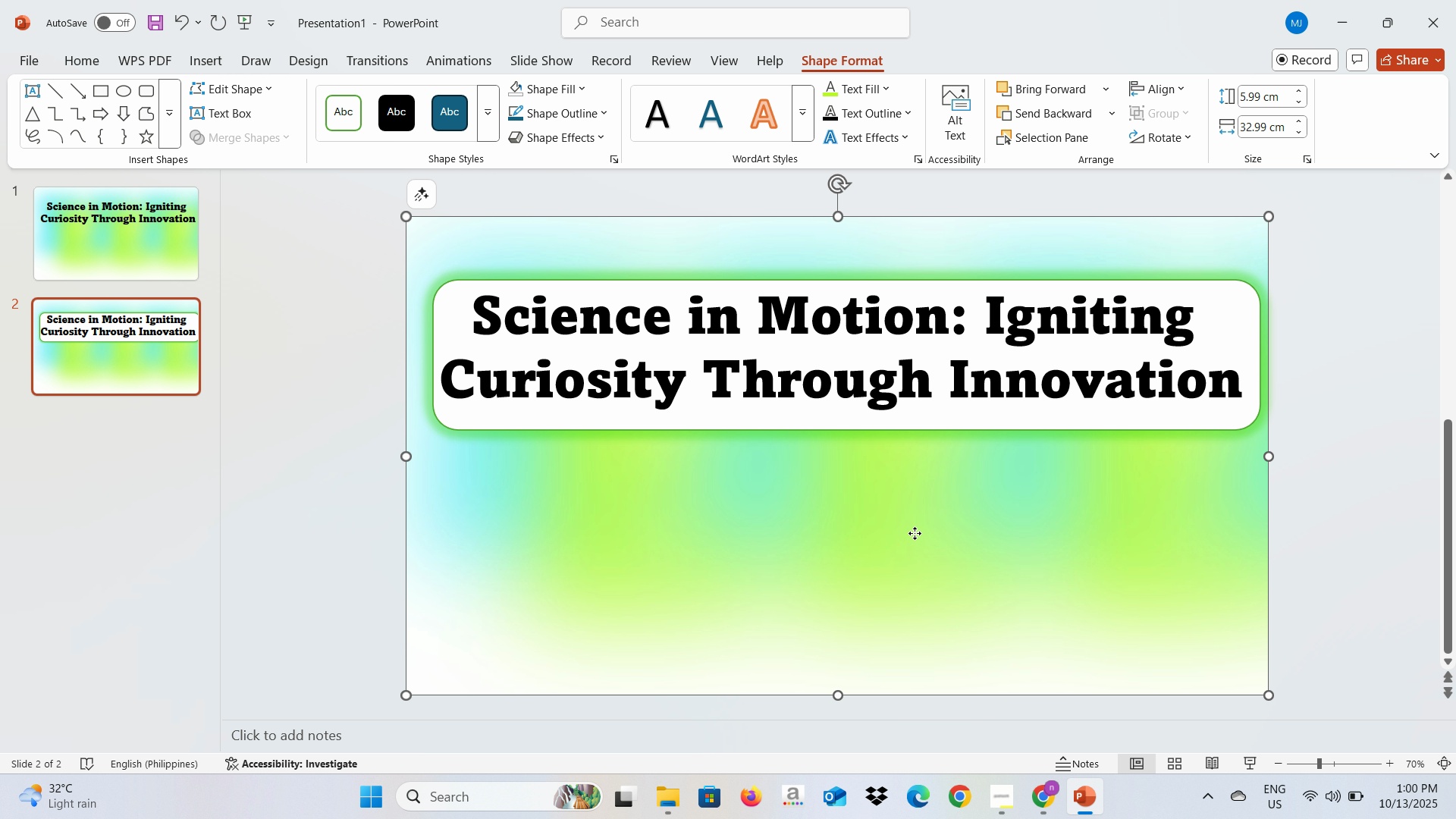 
left_click([915, 533])
 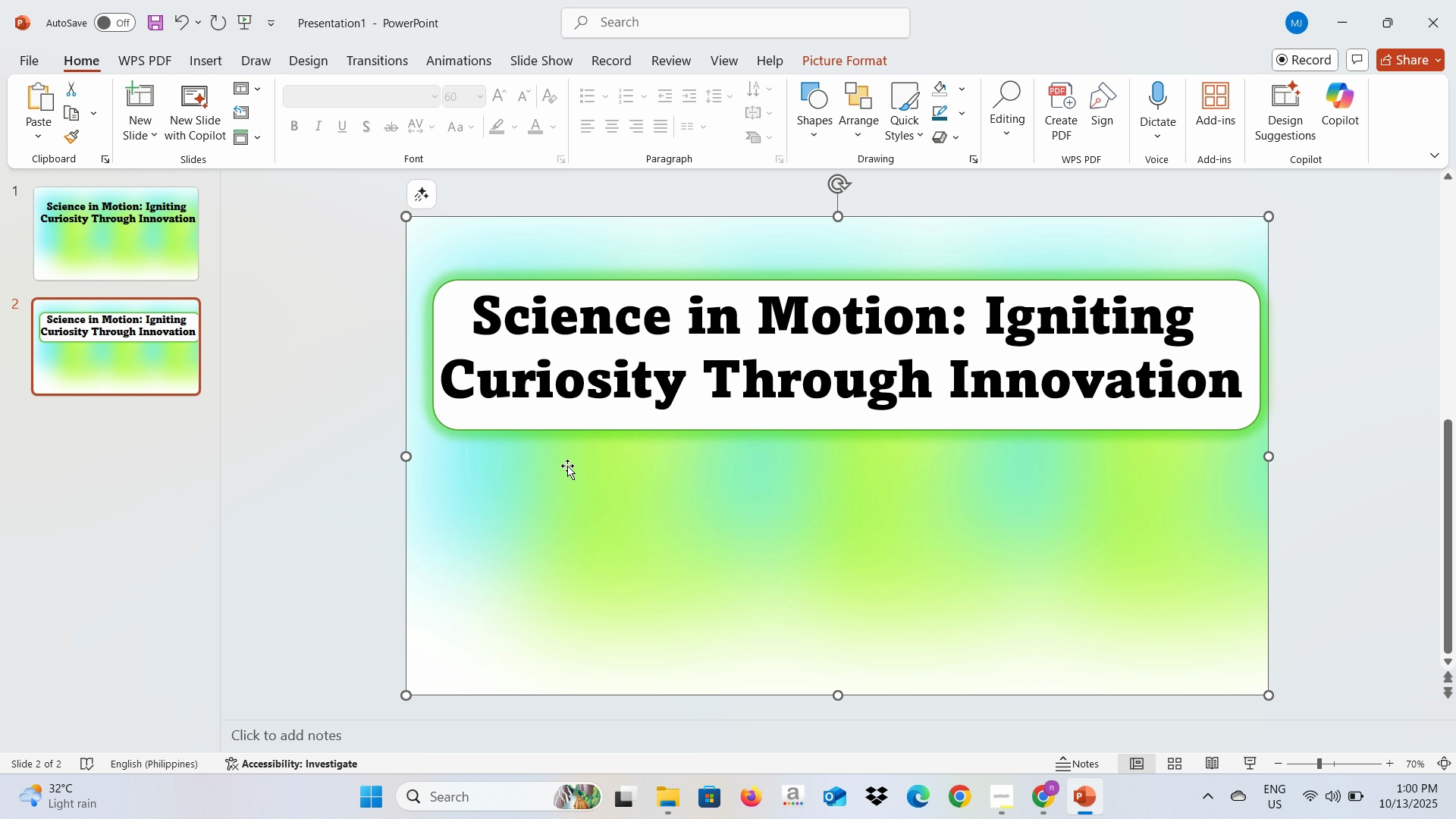 
key(Alt+AltLeft)
 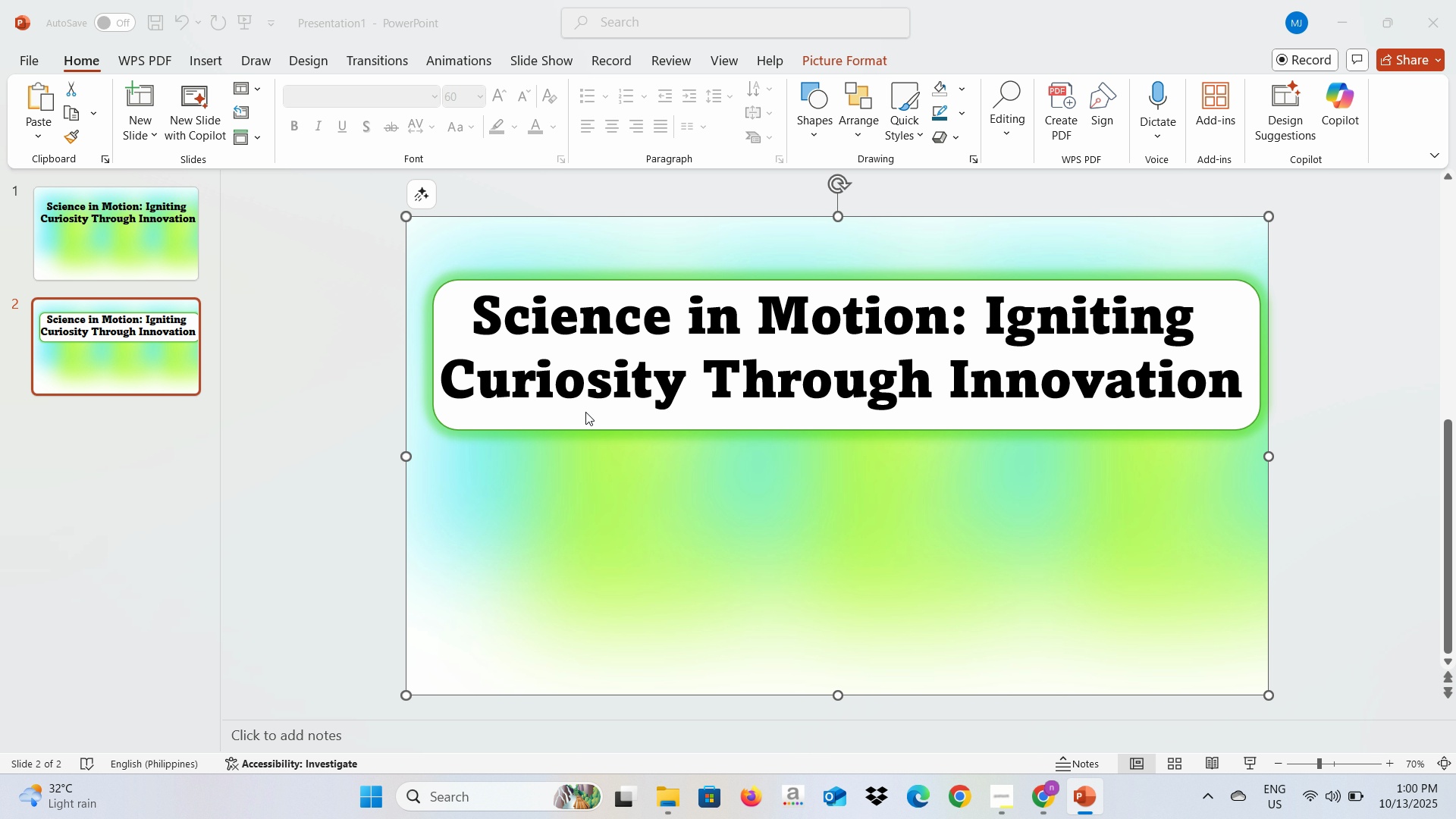 
key(Alt+Tab)
 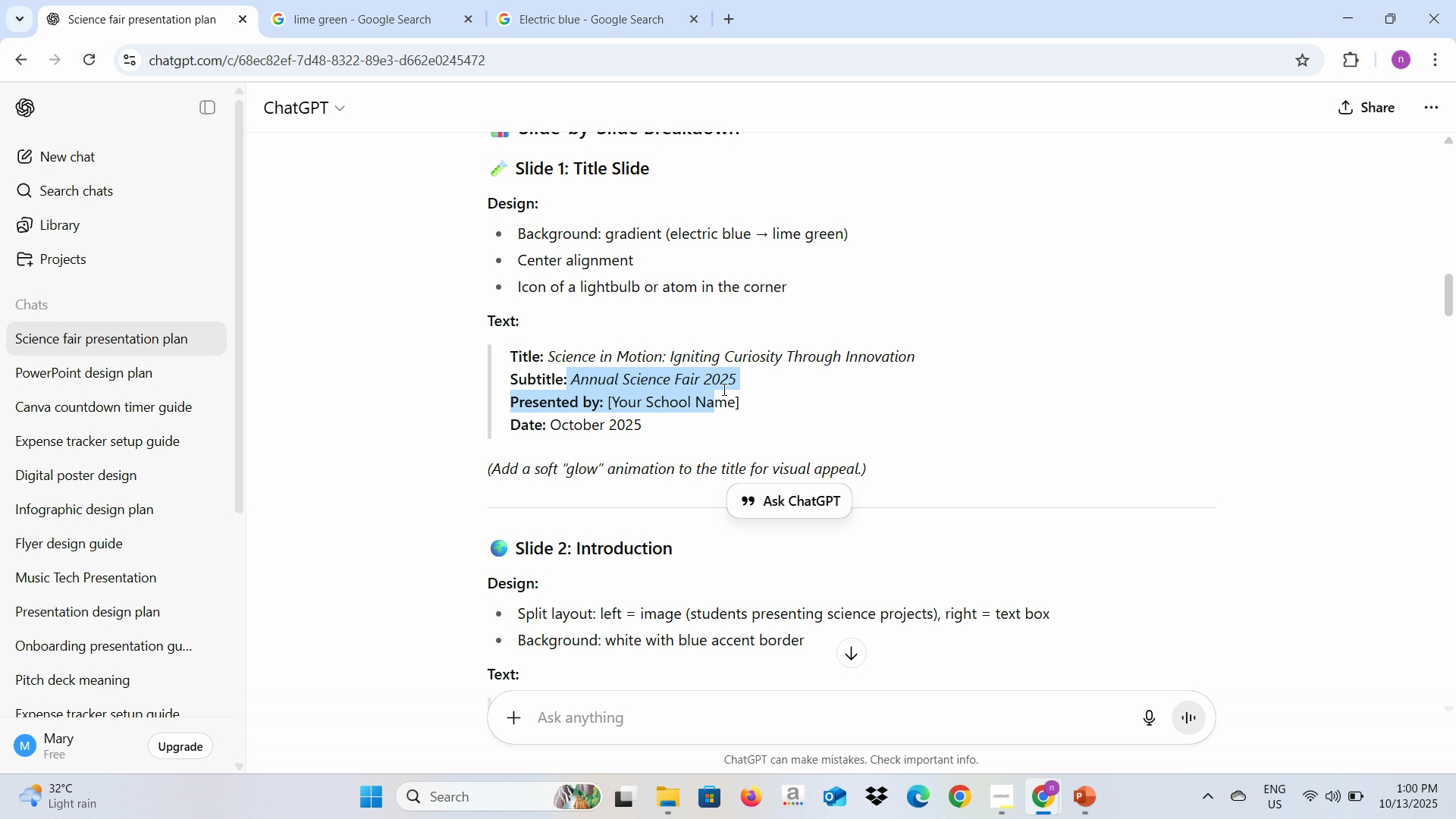 
key(Alt+Control+C)
 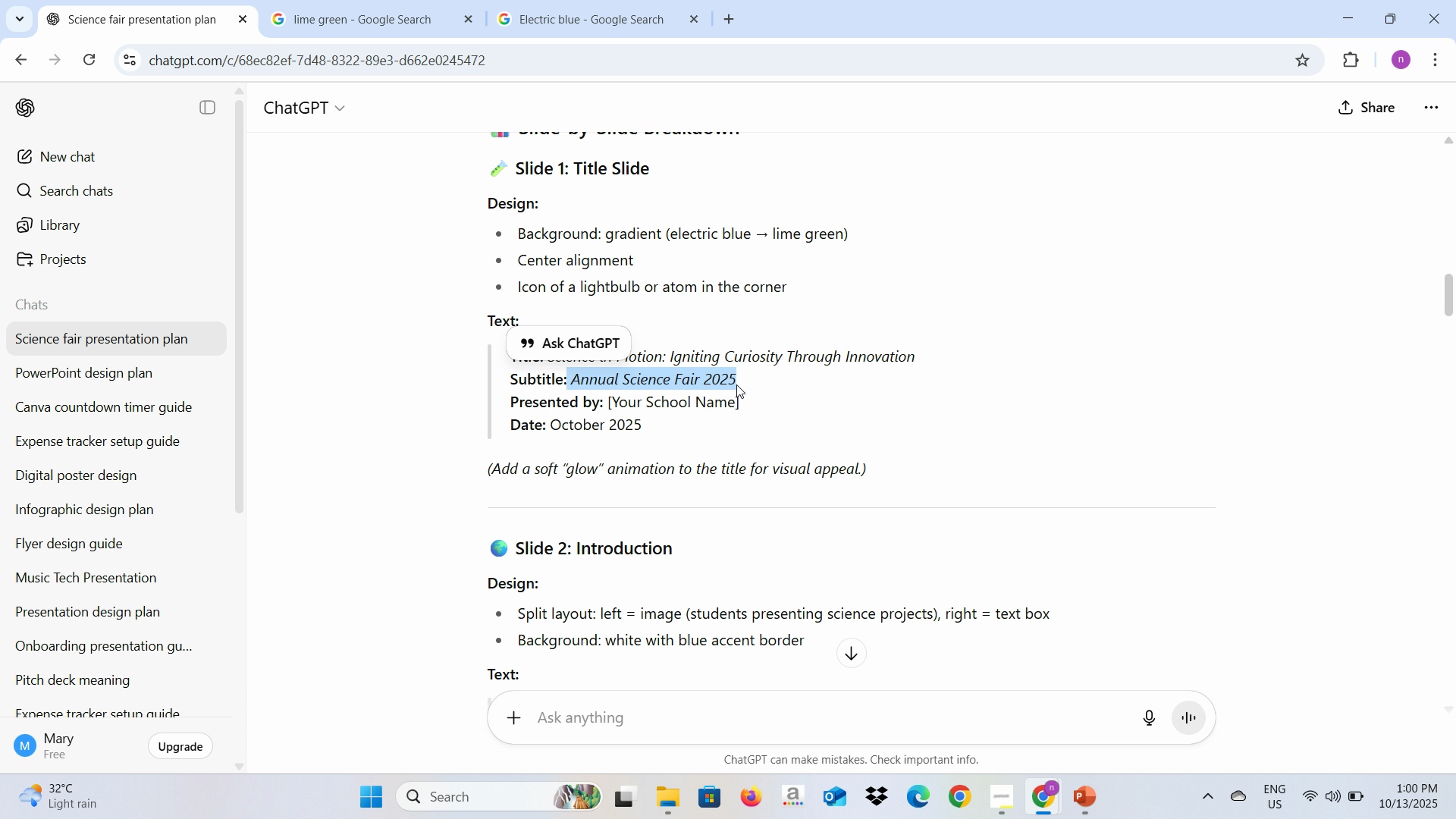 
key(Alt+AltLeft)
 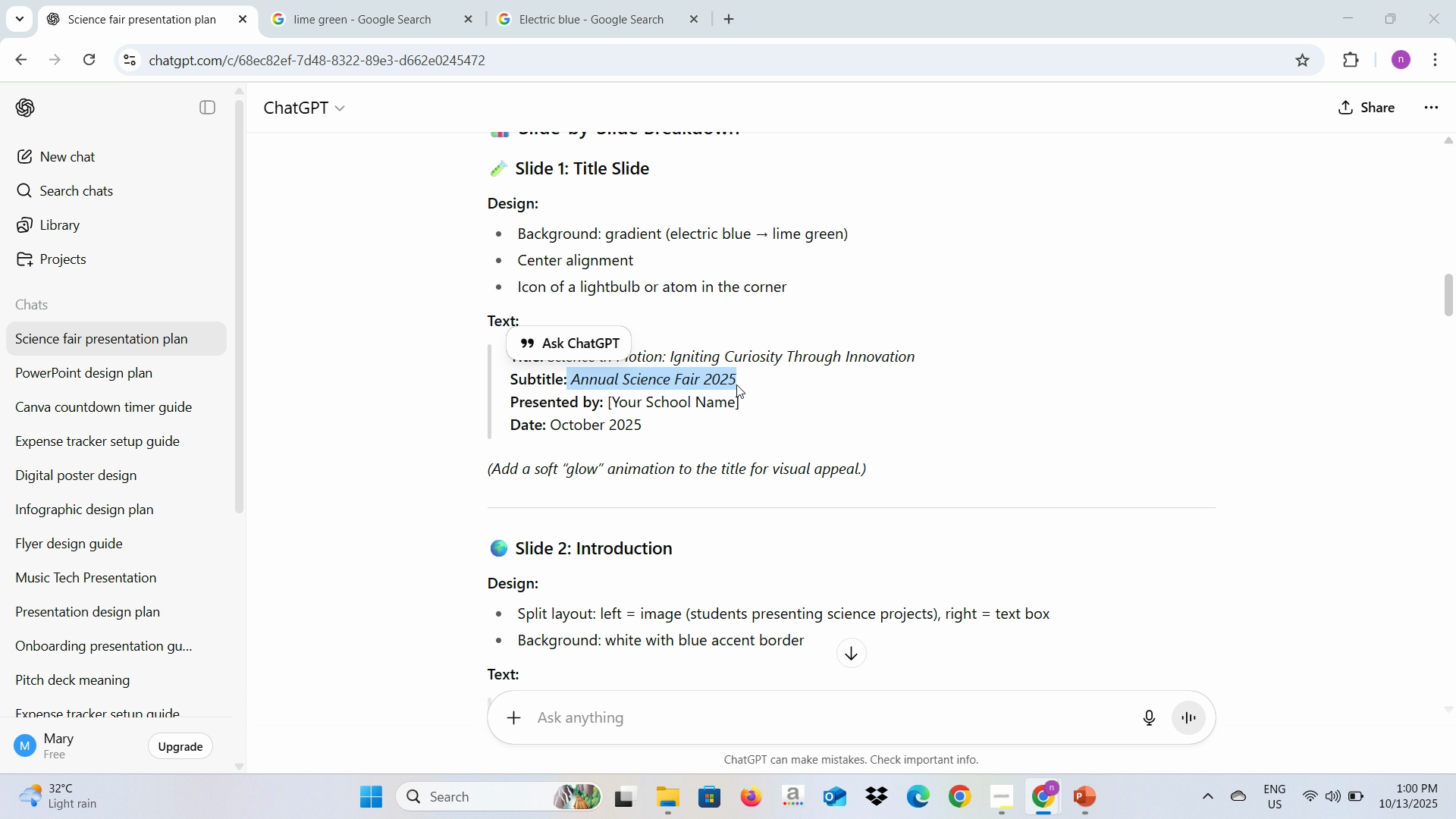 
key(Alt+Tab)
 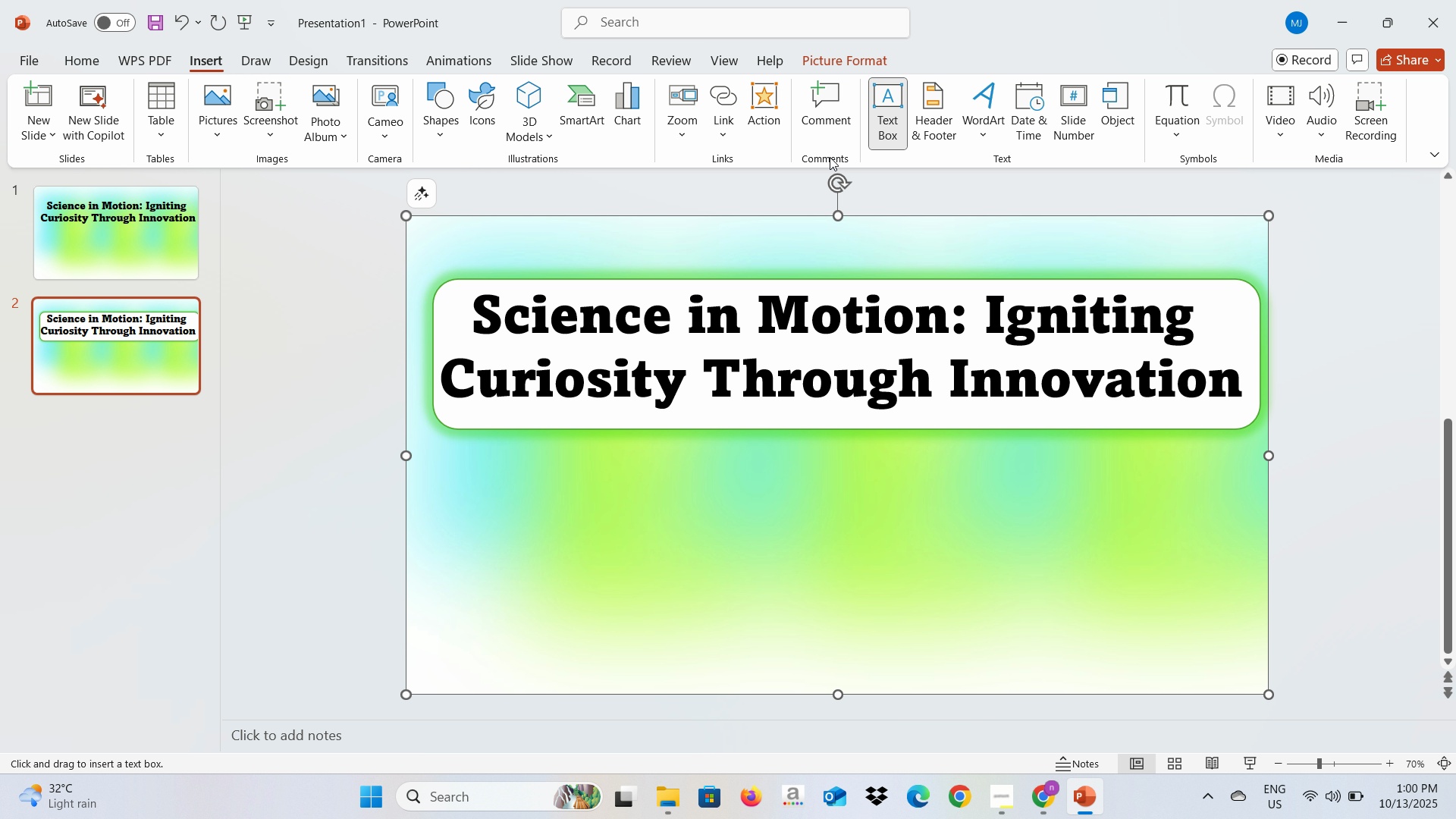 
wait(5.01)
 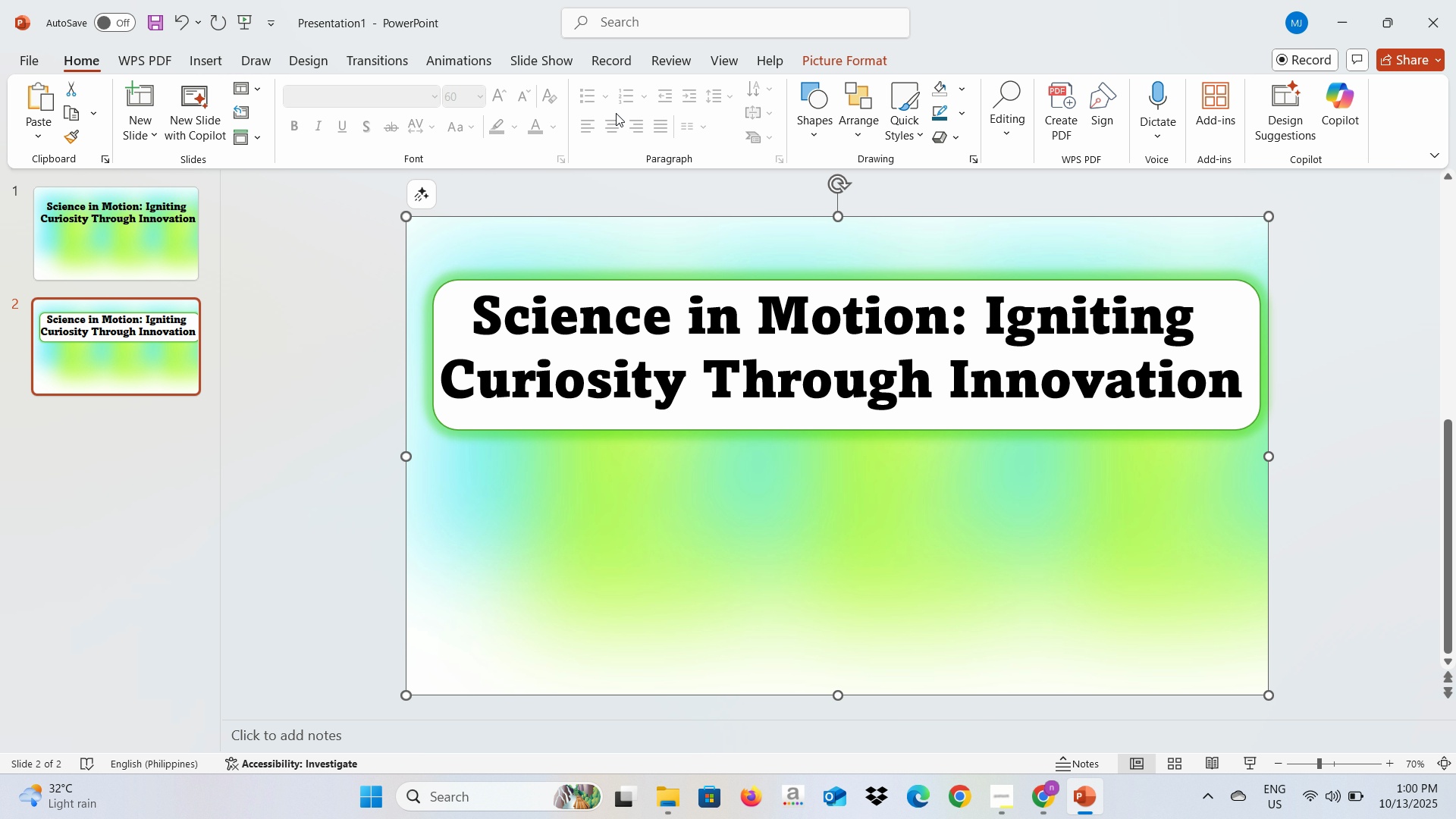 
left_click([335, 476])
 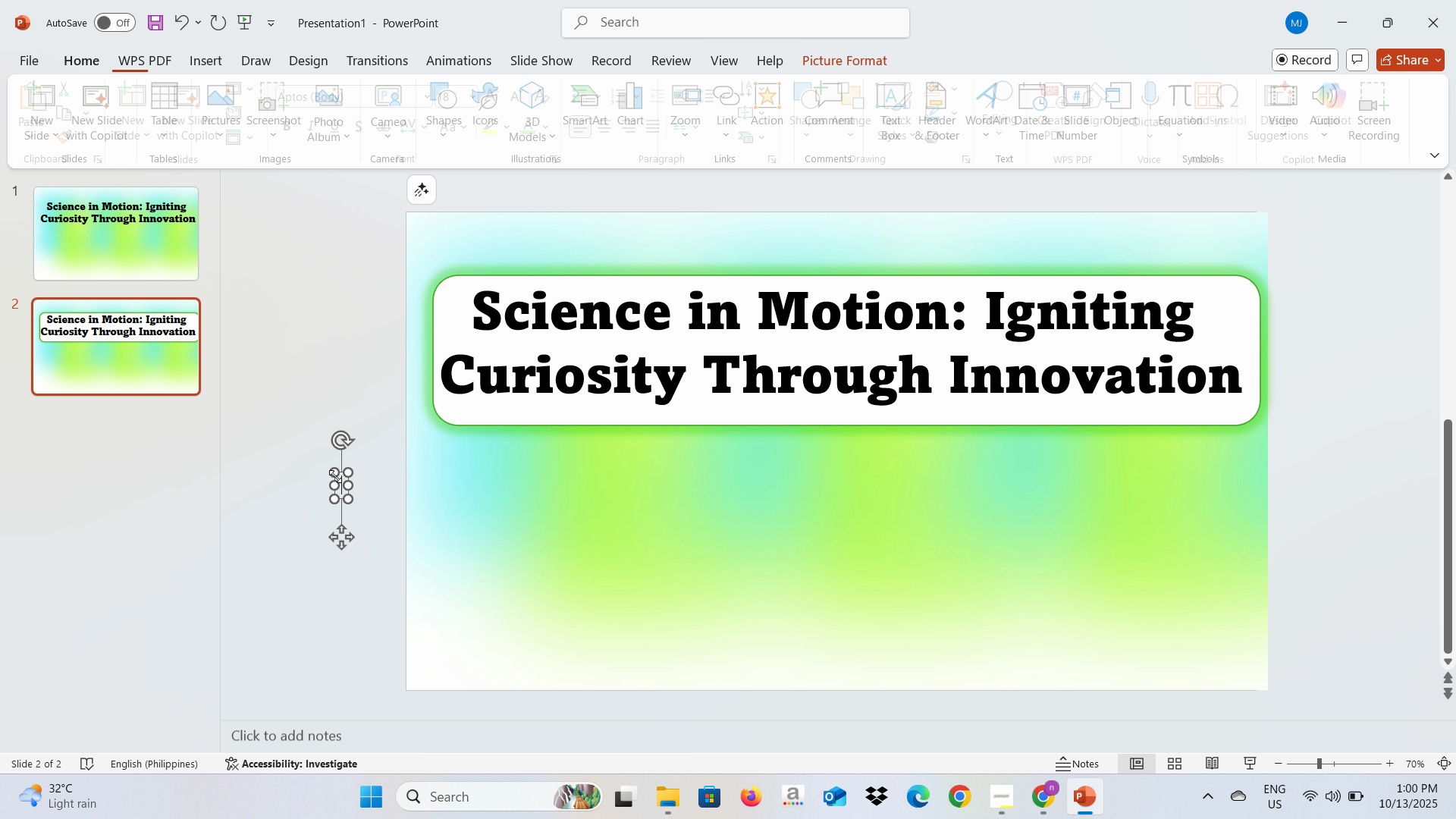 
key(Control+V)
 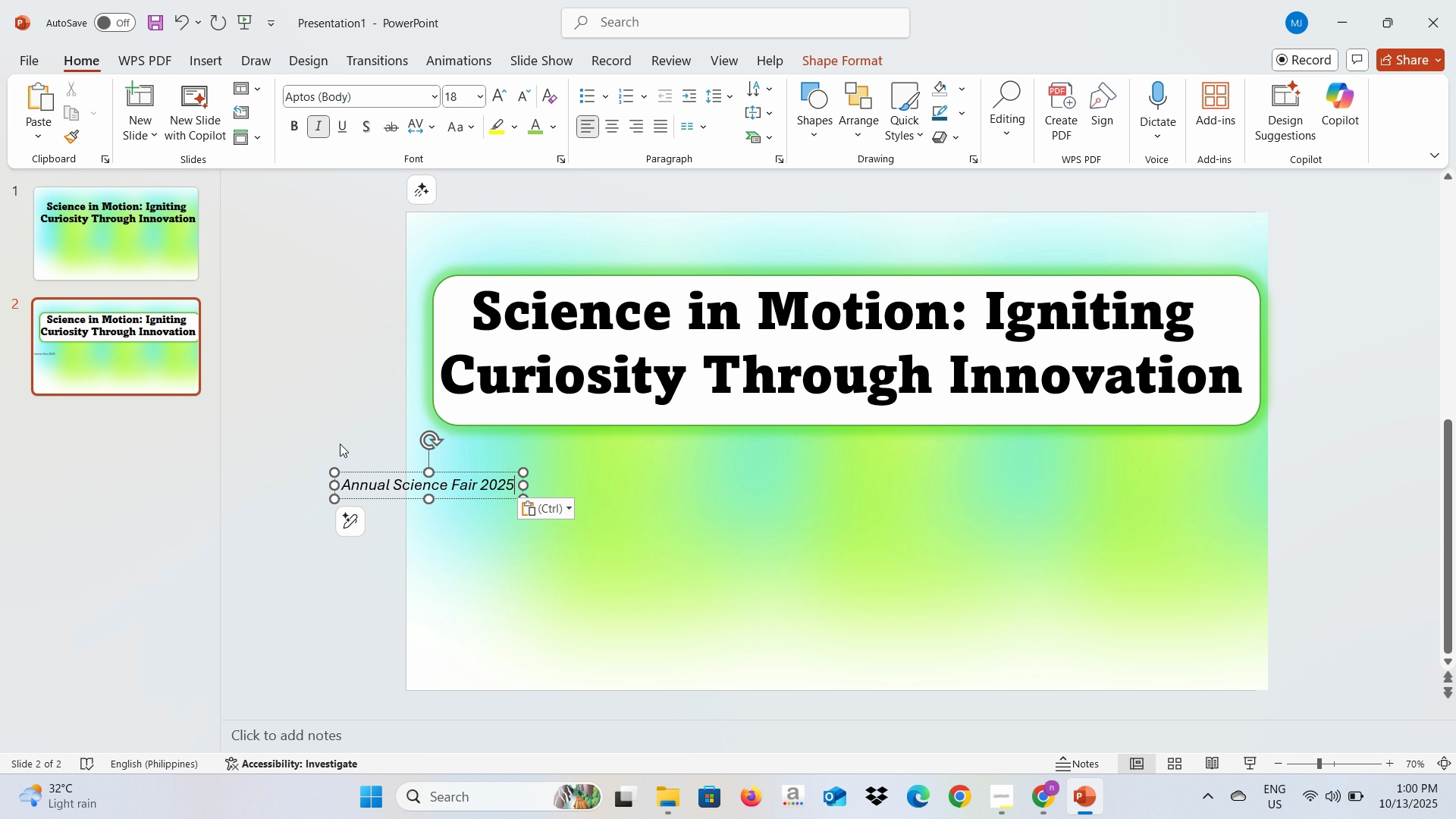 
key(Control+A)
 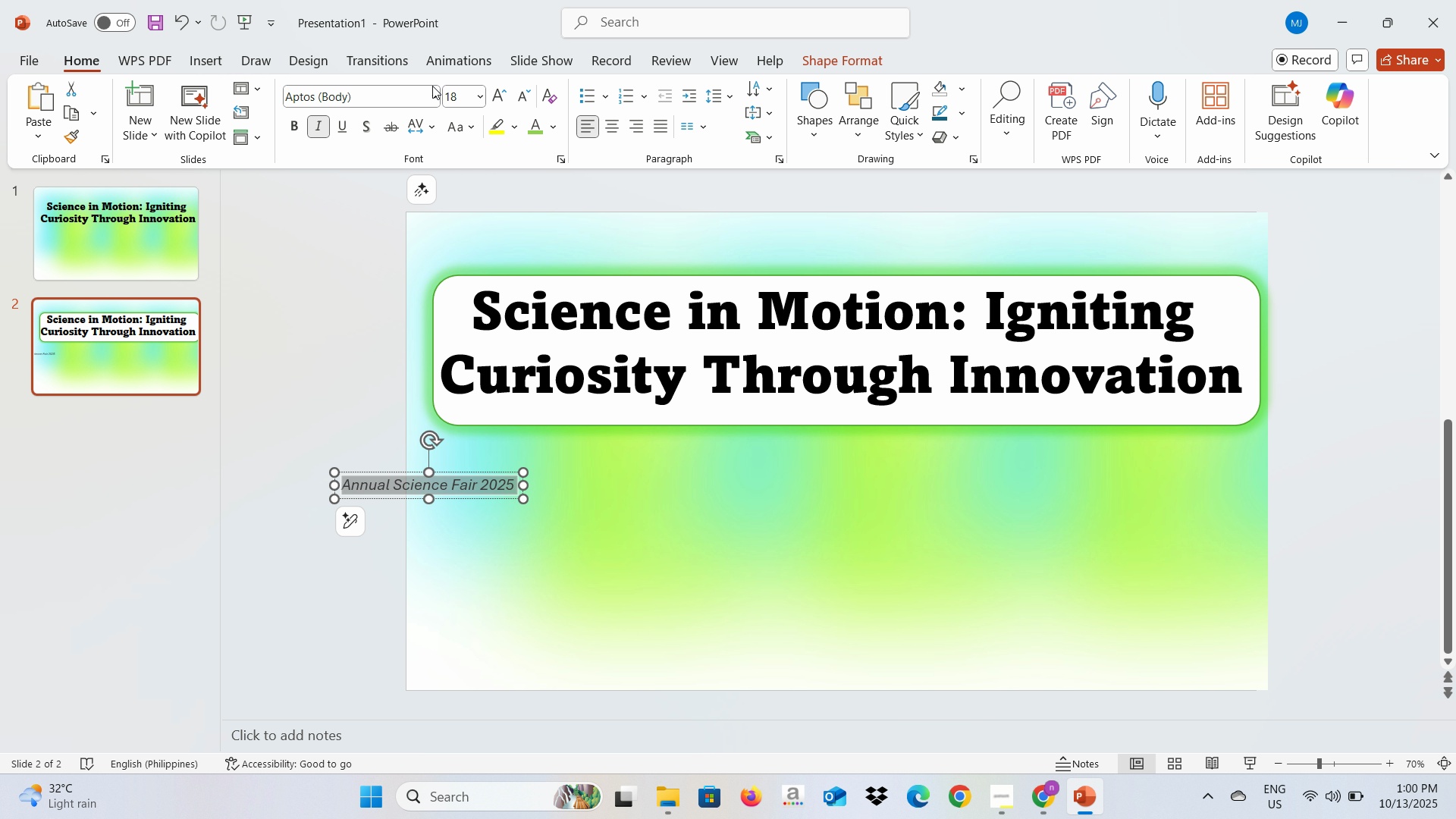 
left_click([432, 84])
 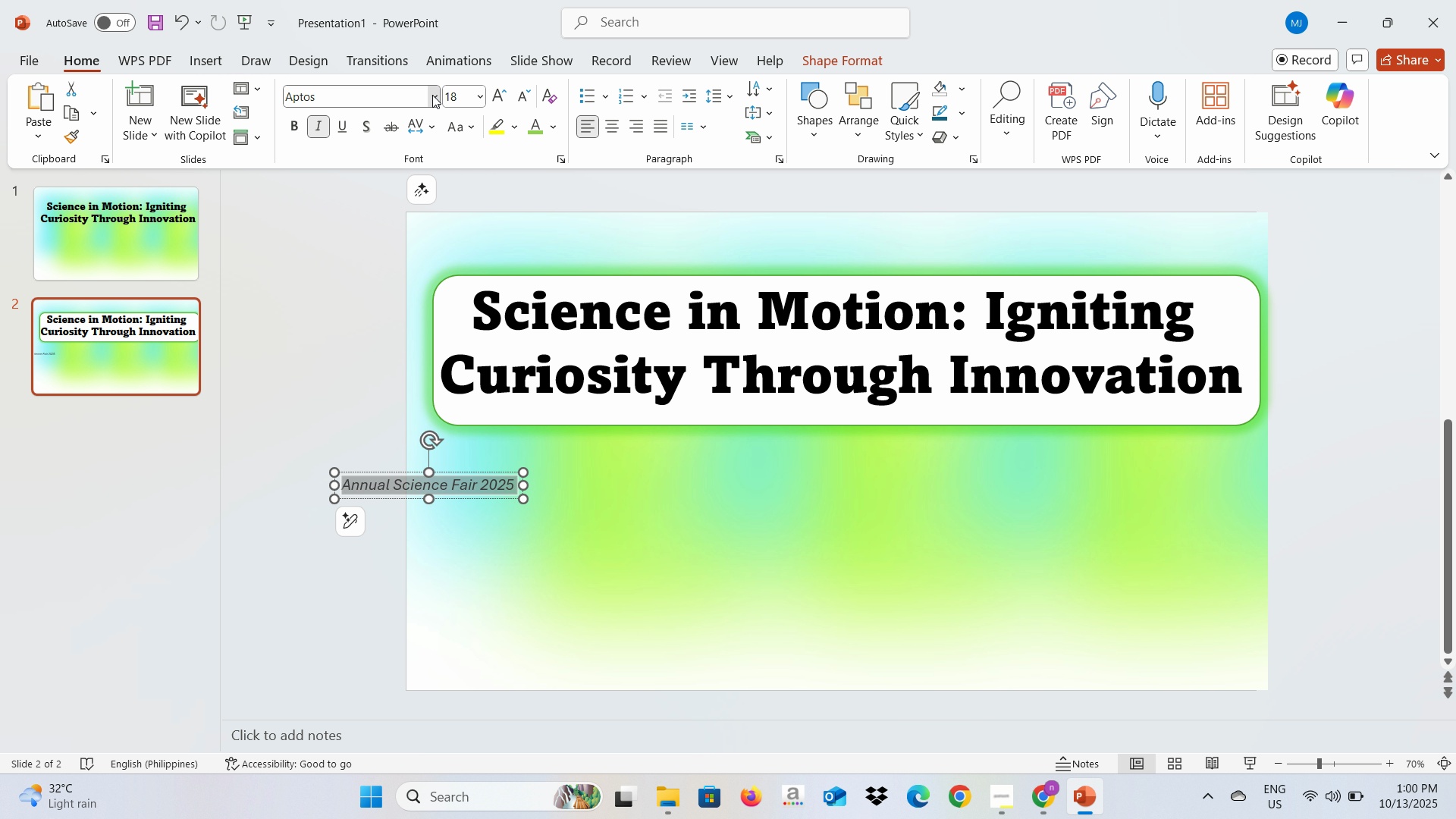 
left_click([432, 95])
 